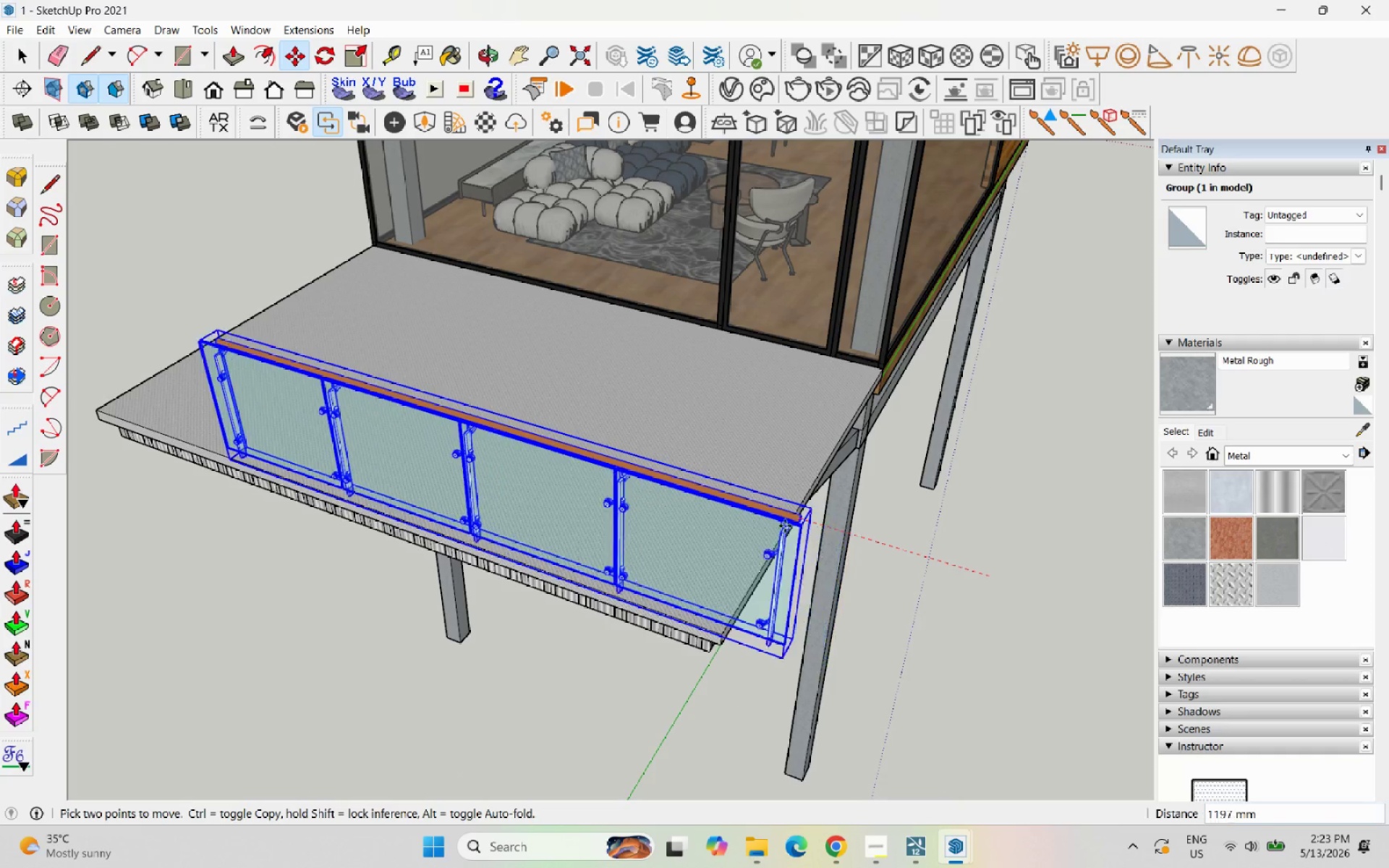 
key(Shift+ShiftLeft)
 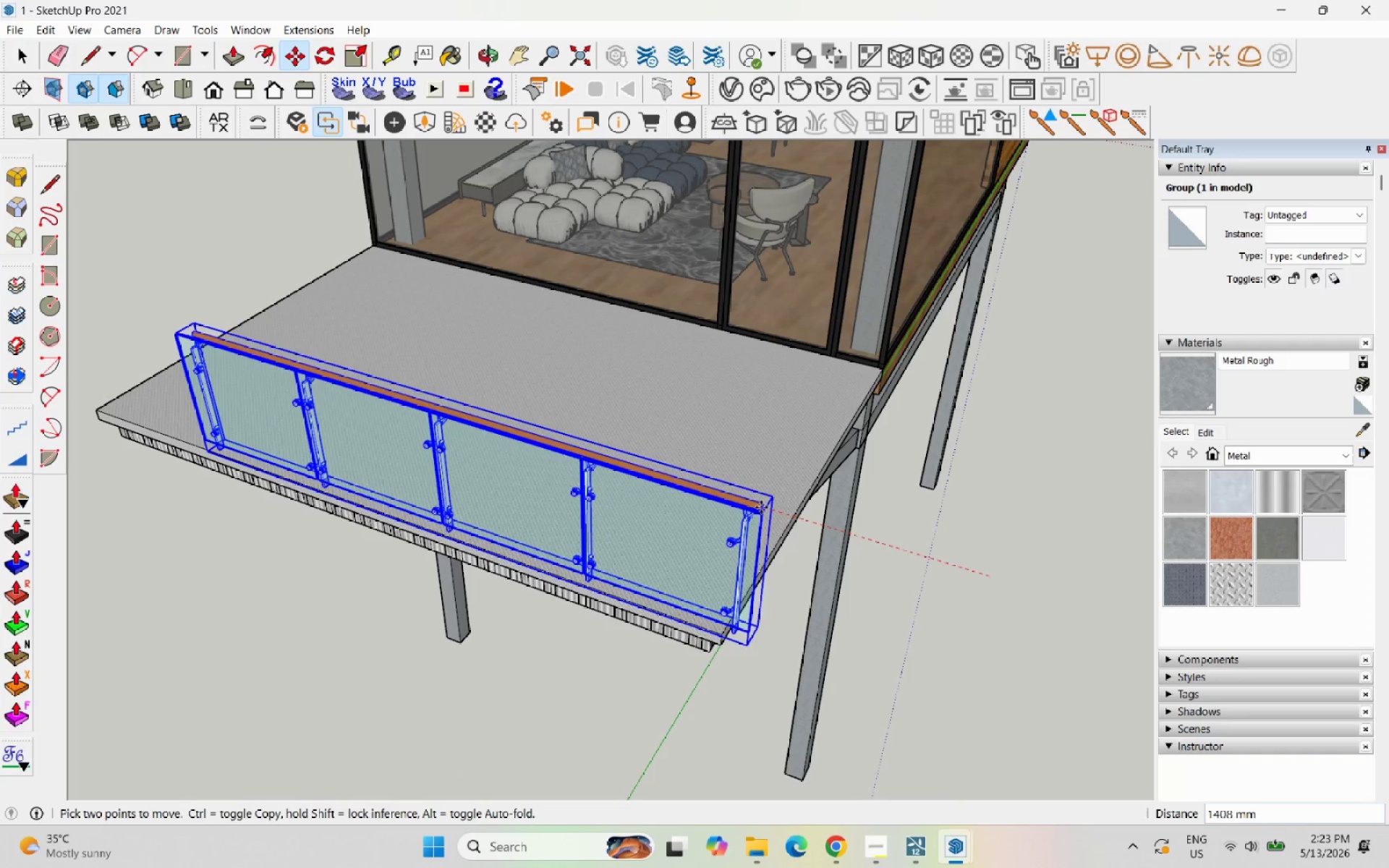 
hold_key(key=ShiftLeft, duration=2.36)
left_click([713, 636])
 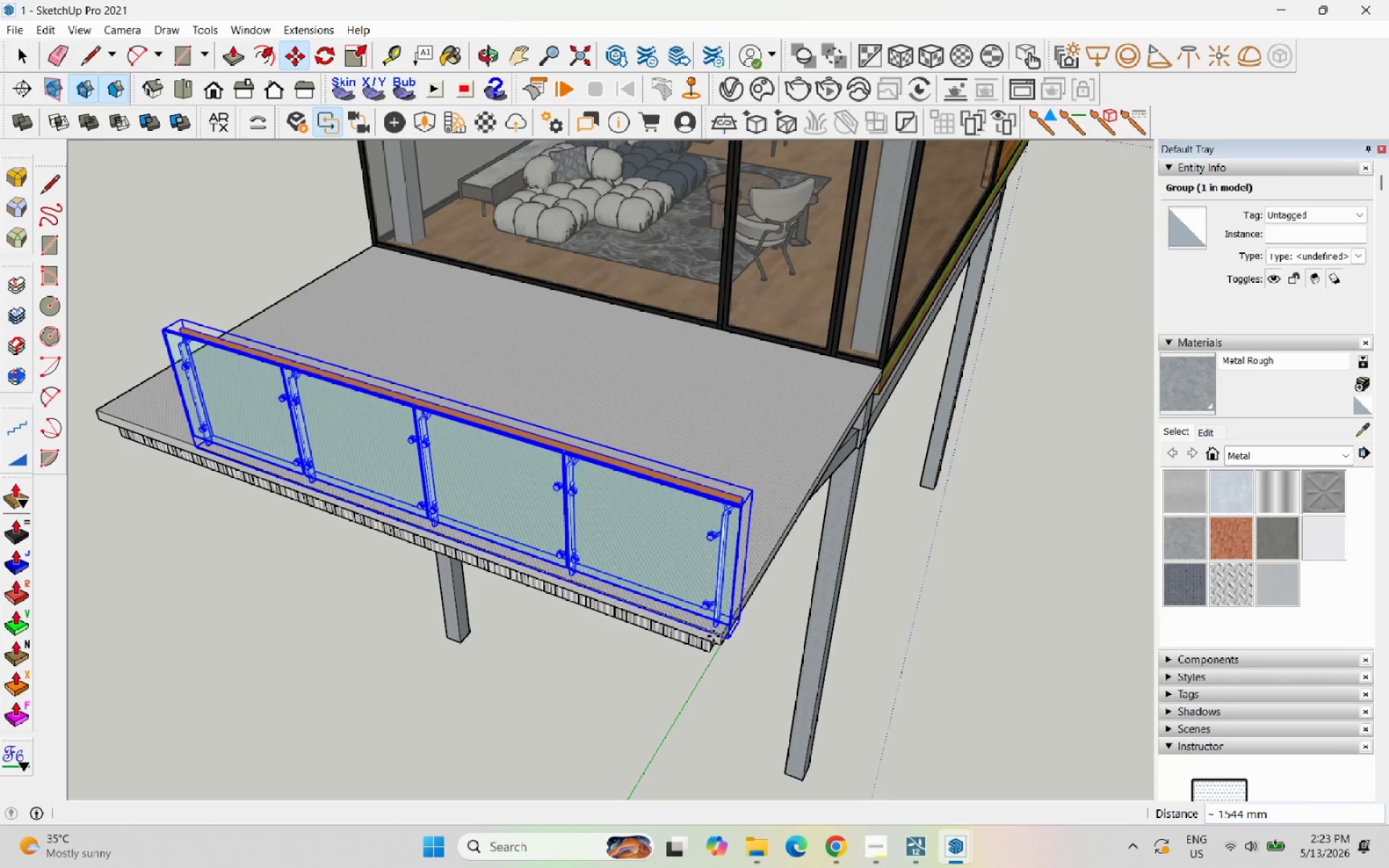 
left_click([739, 599])
 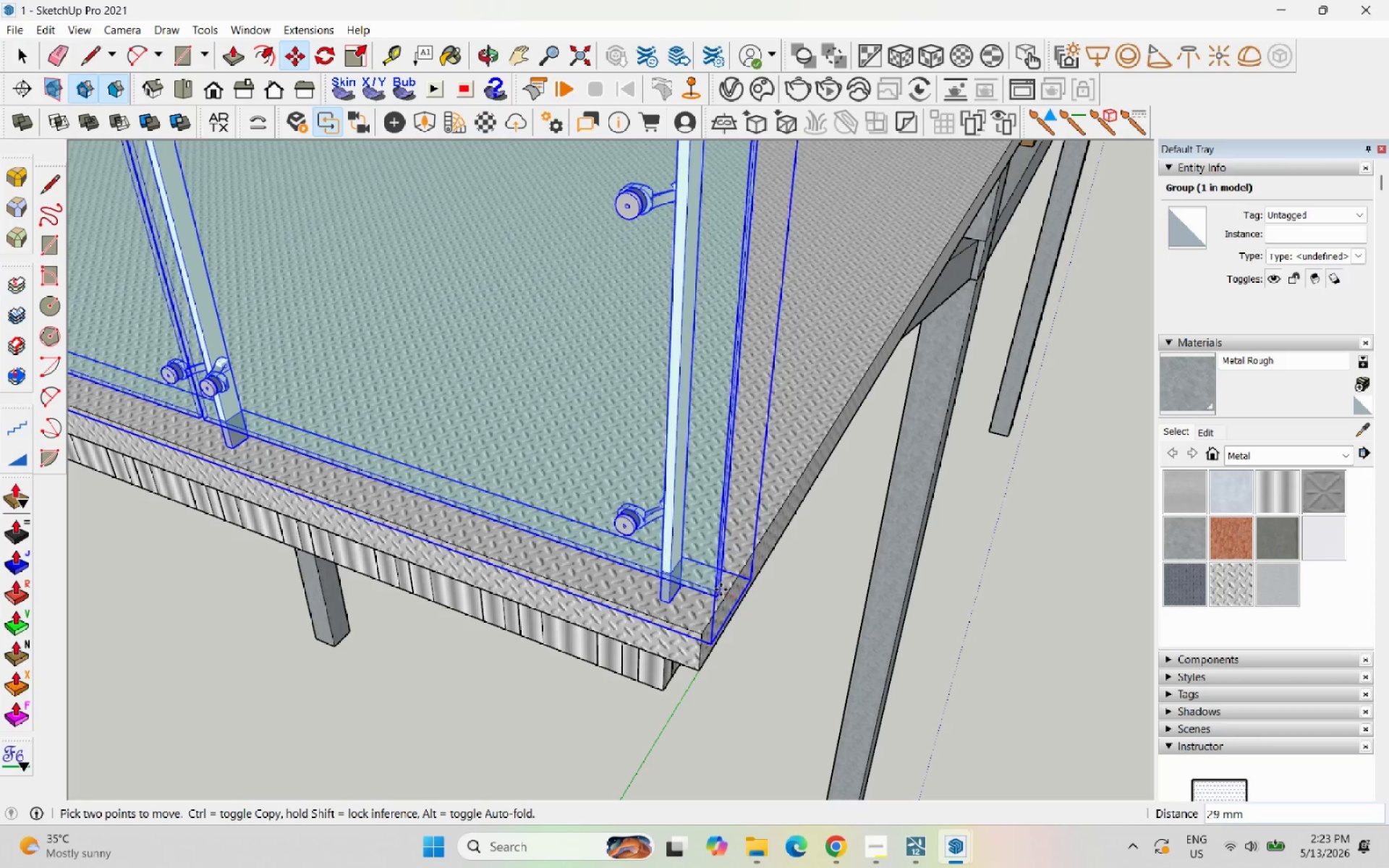 
scroll: coordinate [739, 599], scroll_direction: up, amount: 12.0
 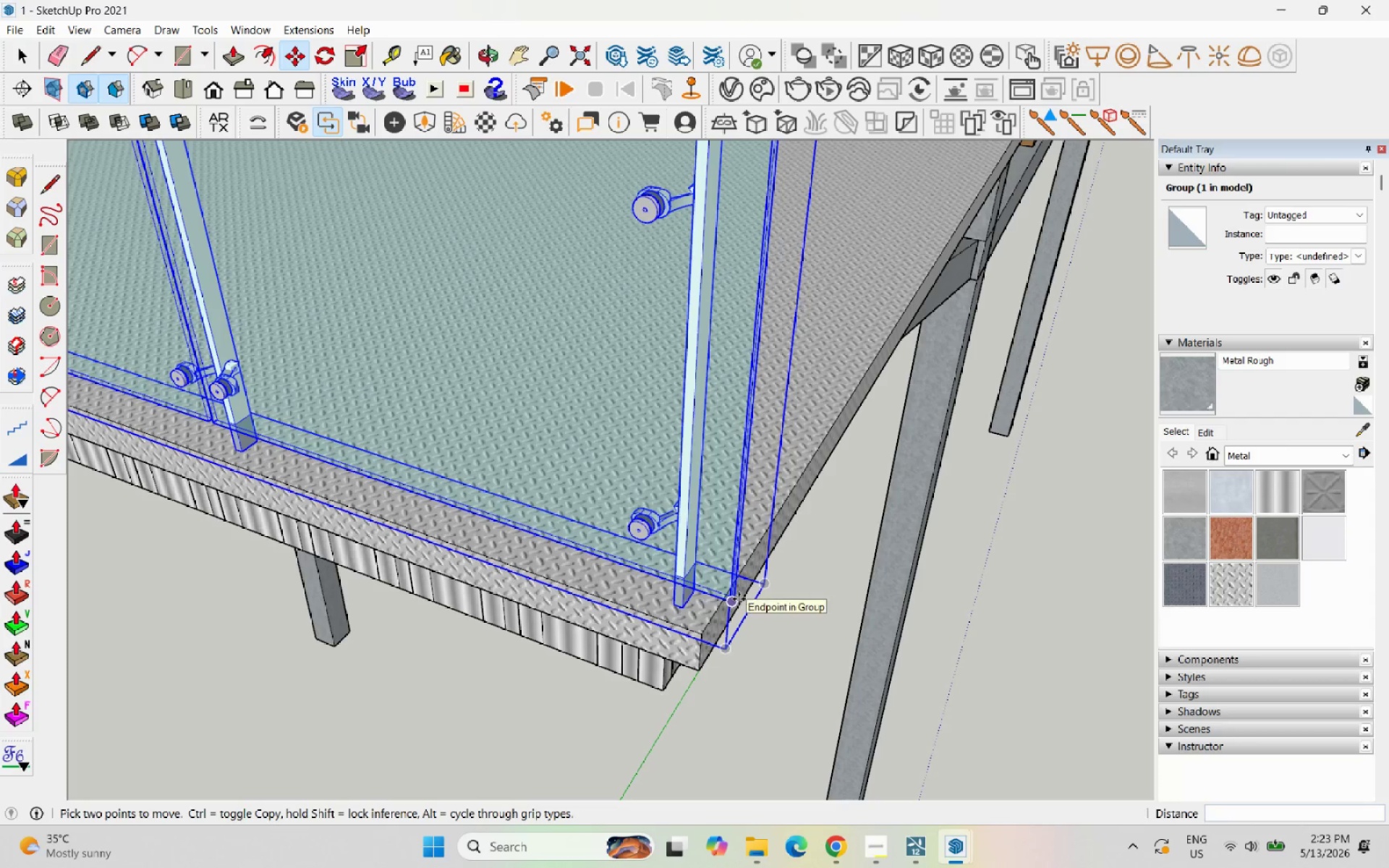 
hold_key(key=ShiftLeft, duration=1.33)
left_click([696, 638])
 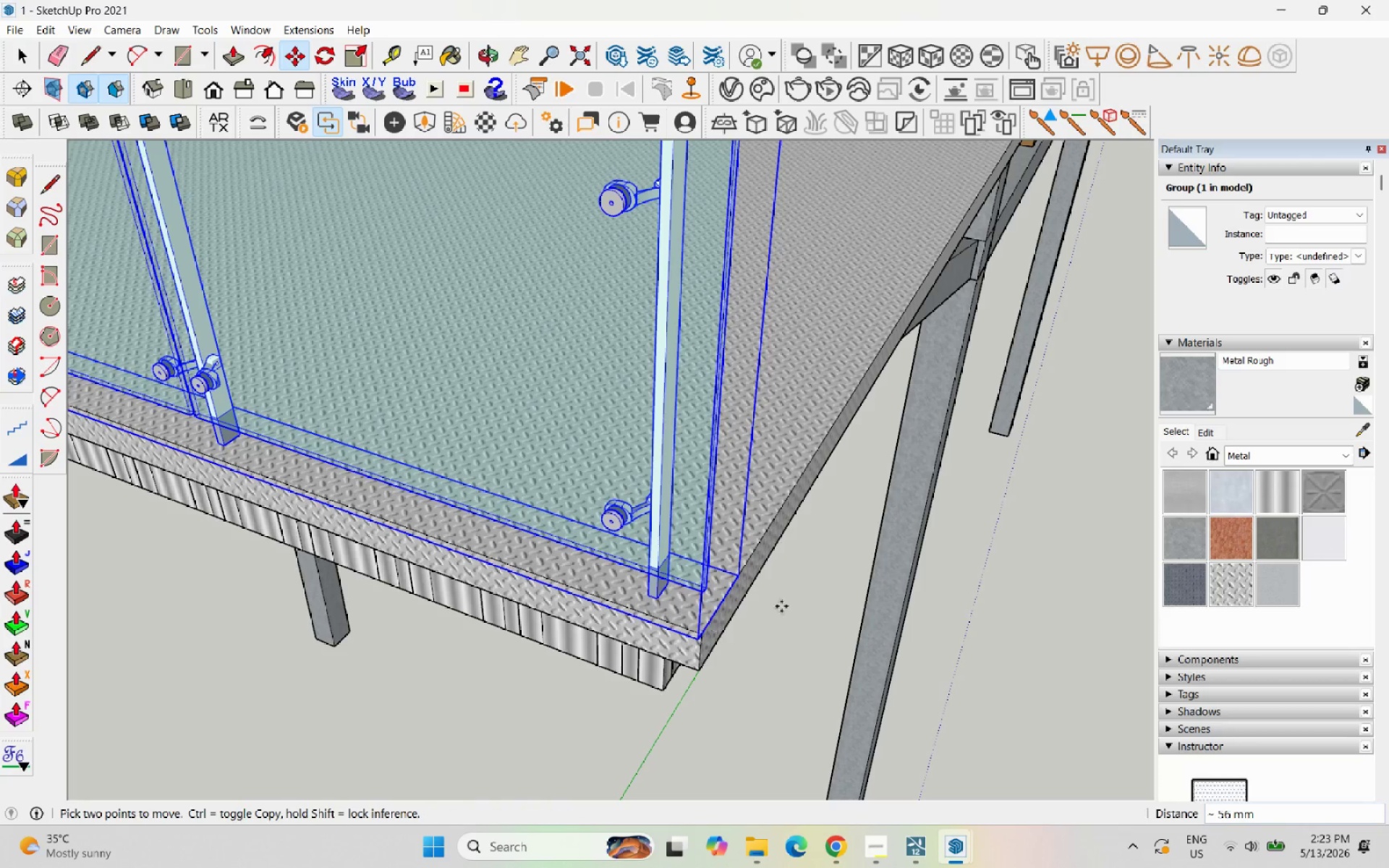 
scroll: coordinate [467, 523], scroll_direction: down, amount: 12.0
 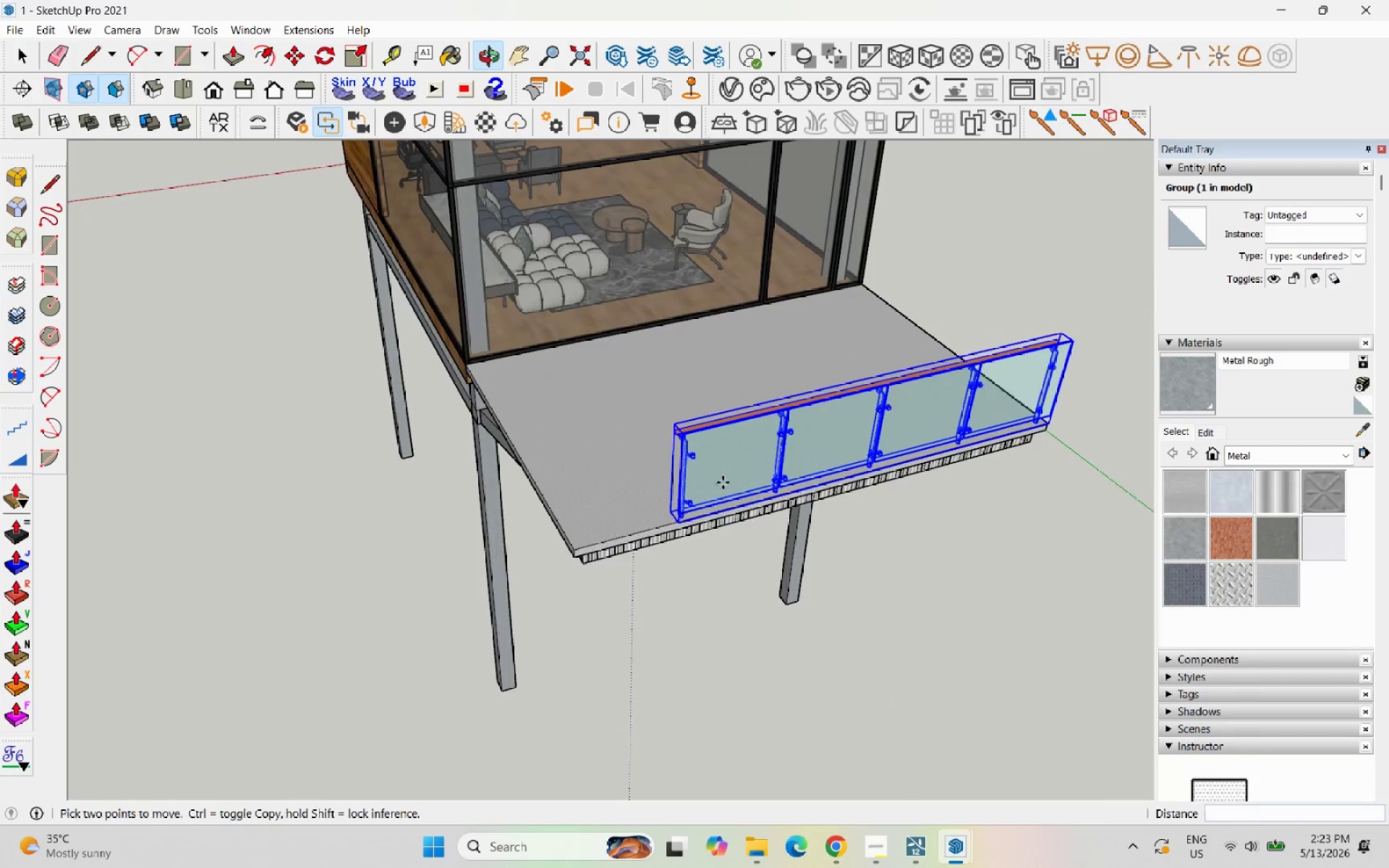 
scroll: coordinate [707, 424], scroll_direction: up, amount: 3.0
 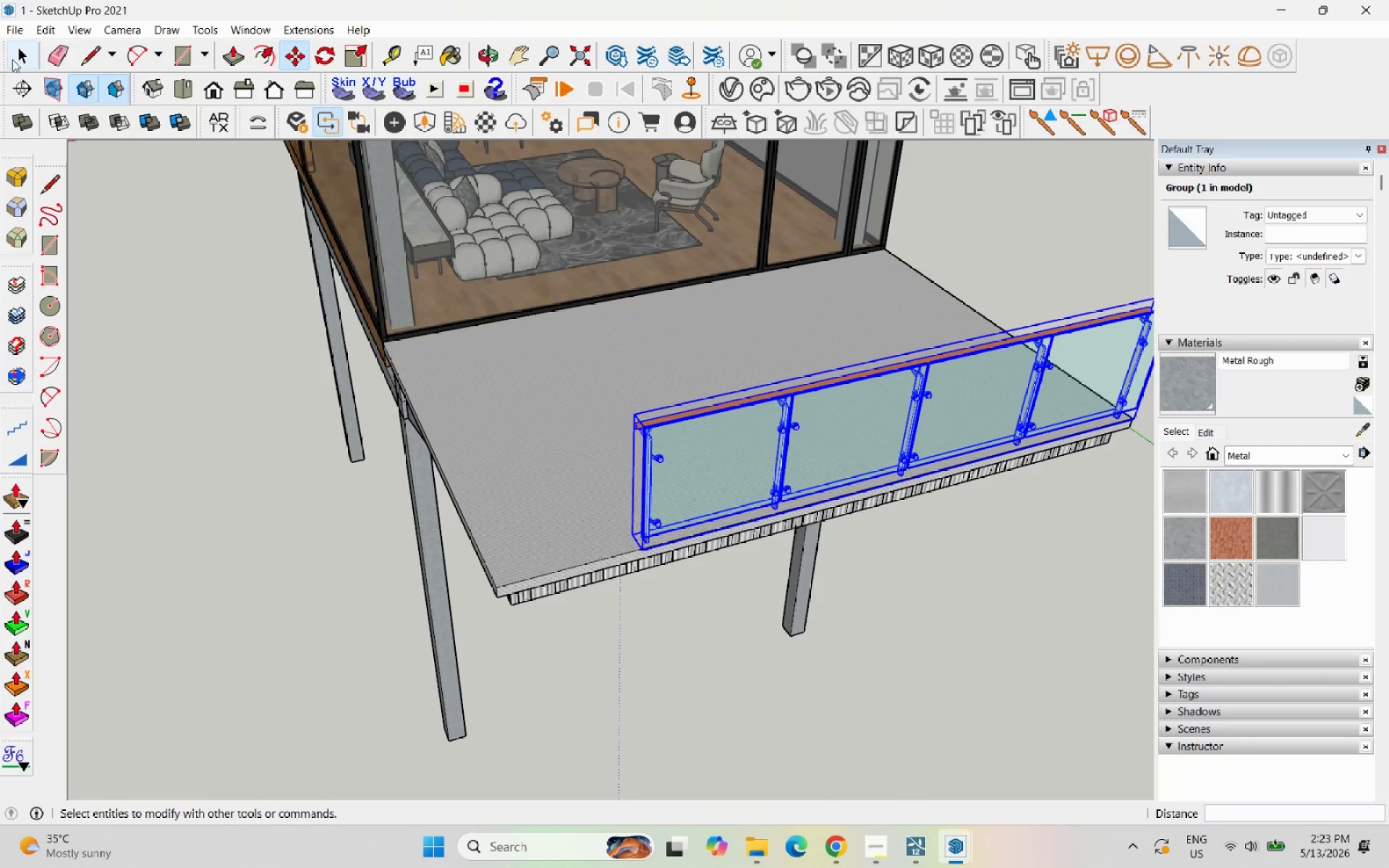 
left_click([14, 60])
 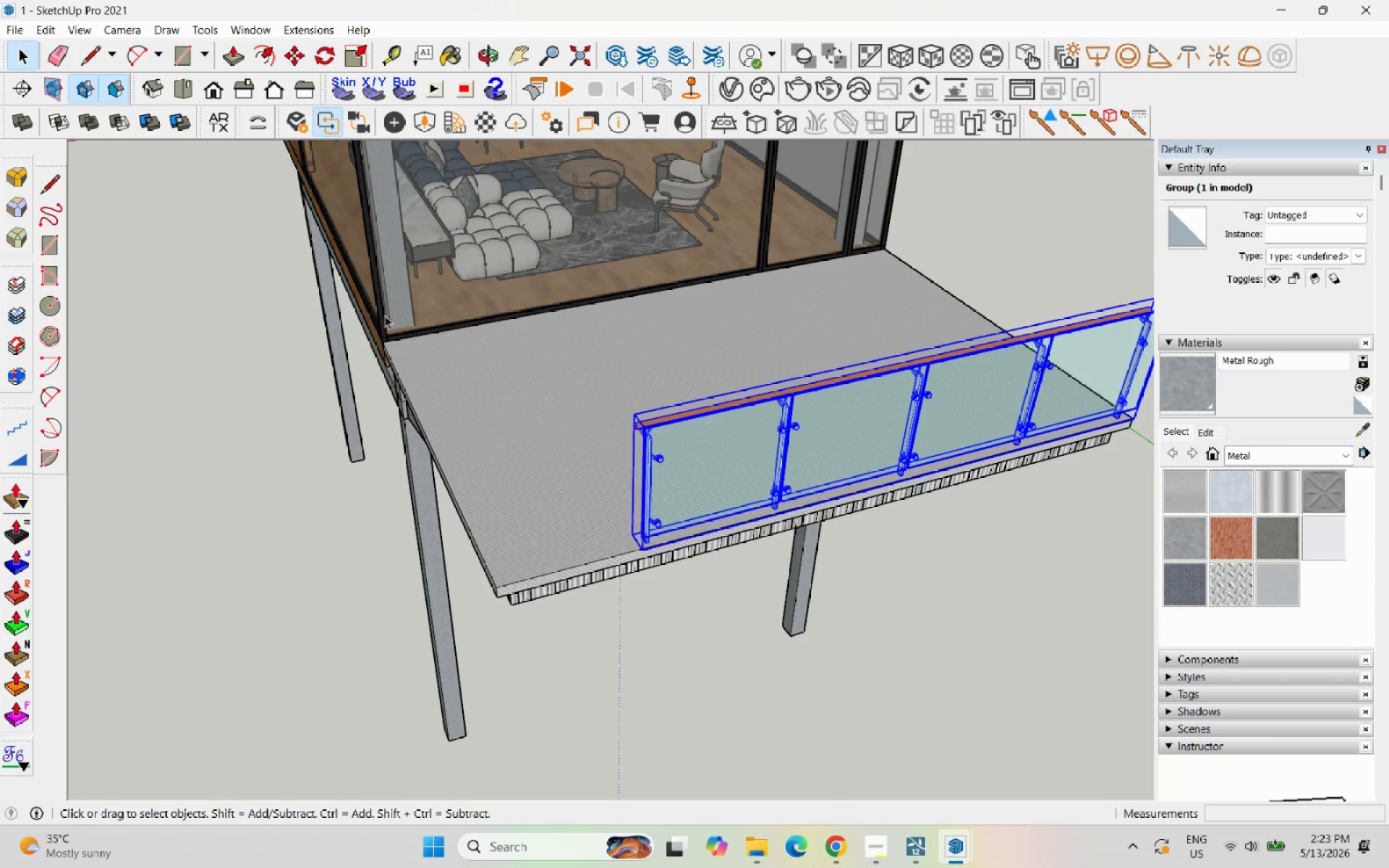 
scroll: coordinate [683, 501], scroll_direction: up, amount: 3.0
 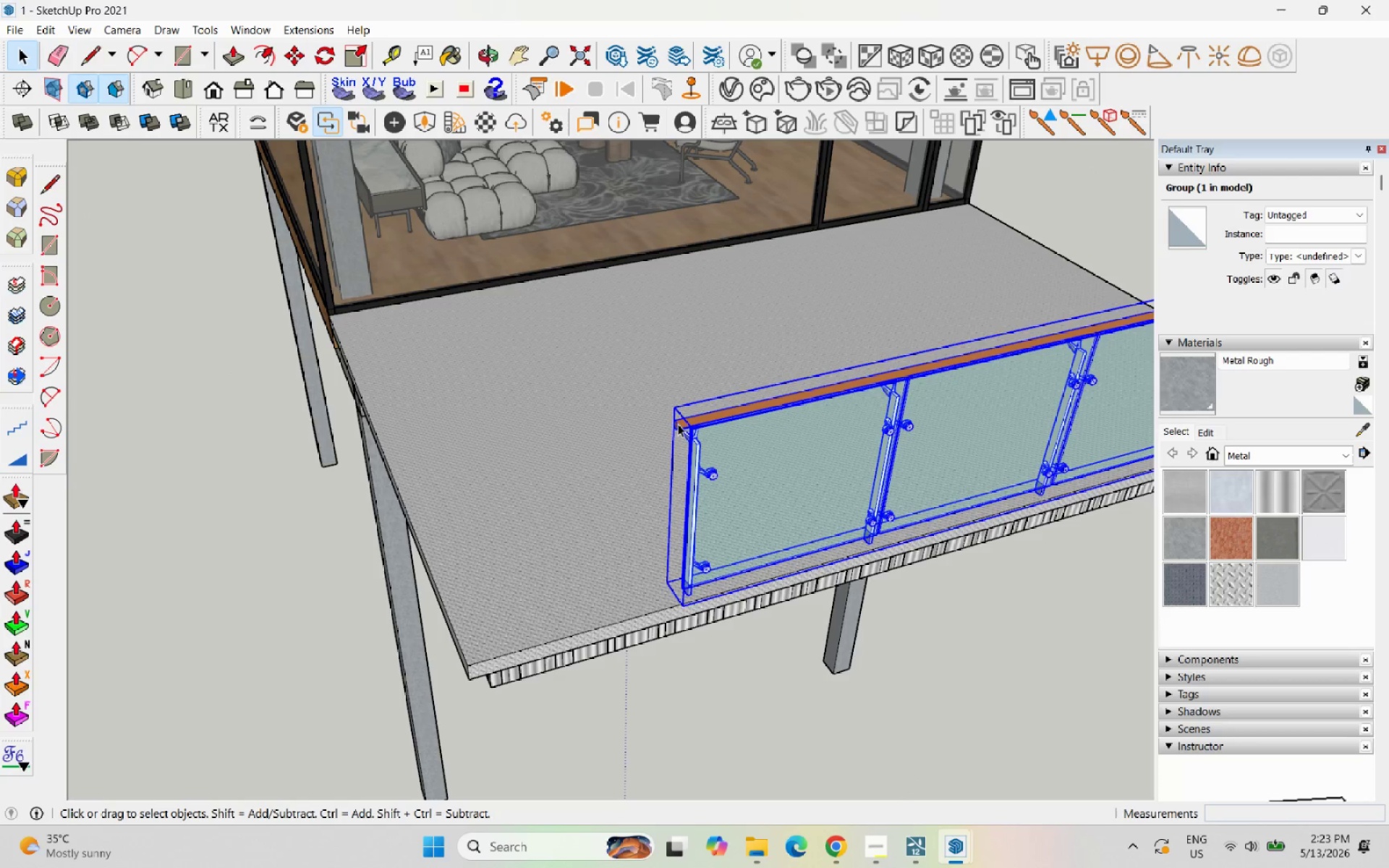 
double_click([678, 424])
 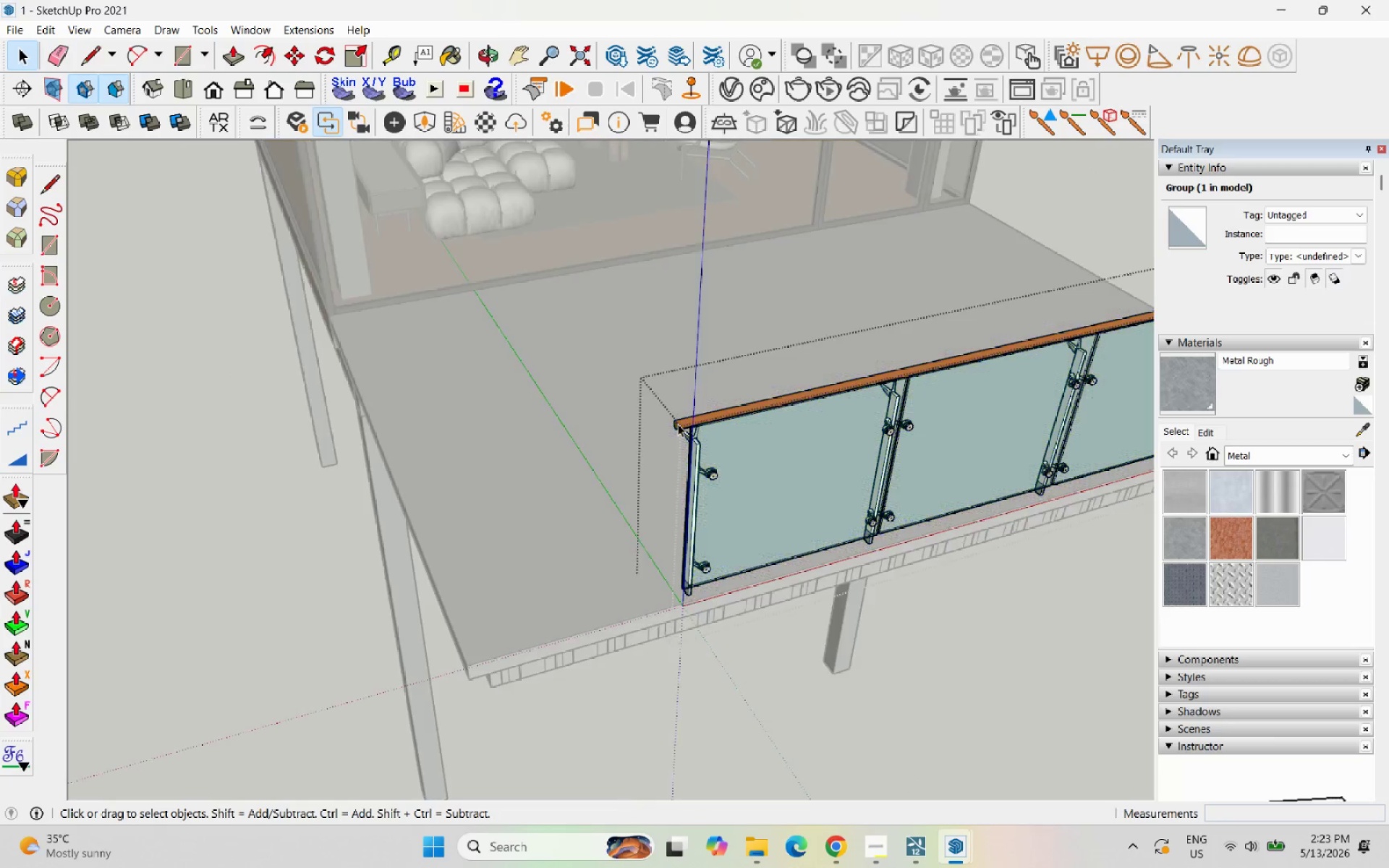 
triple_click([678, 424])
 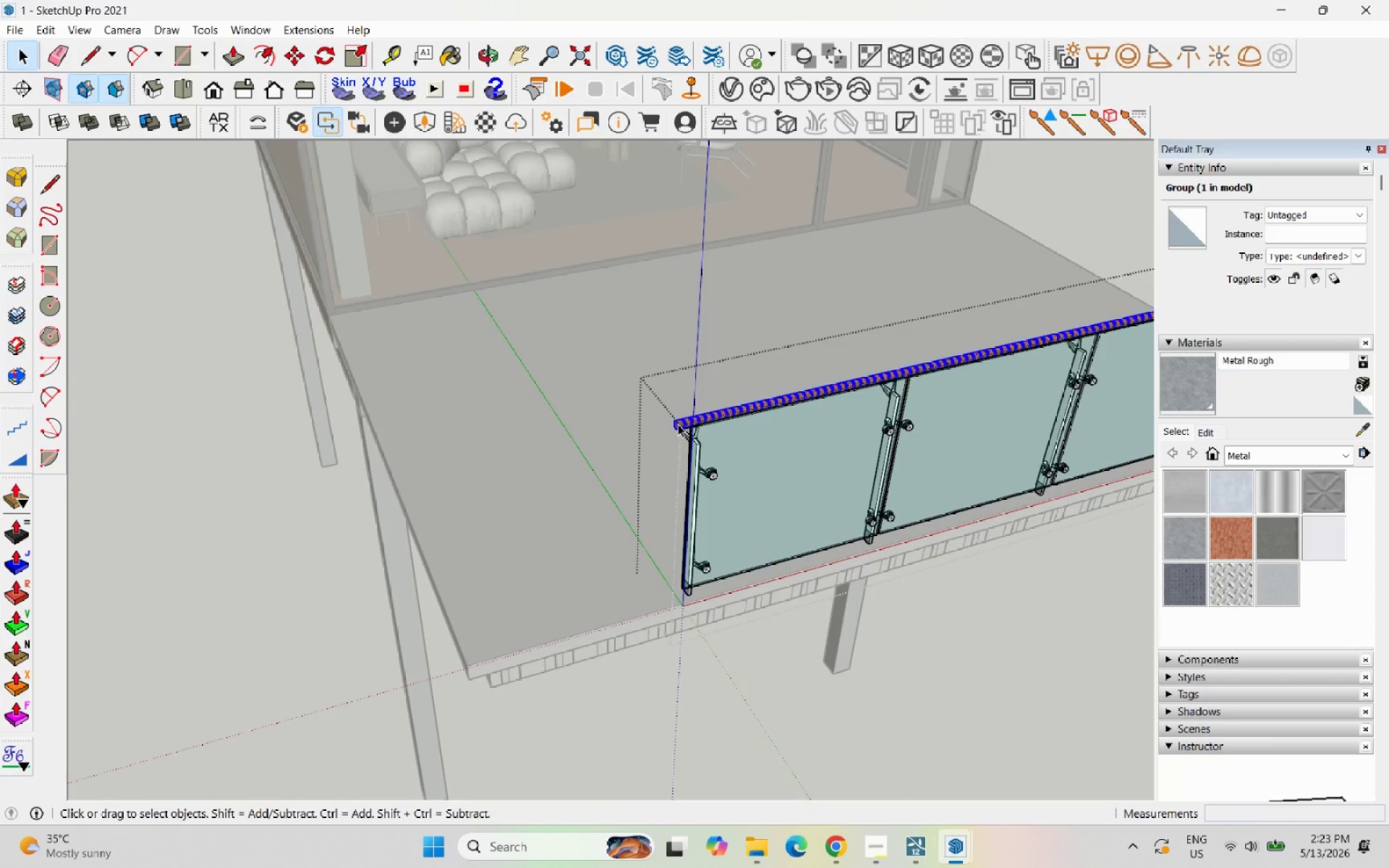 
triple_click([678, 424])
 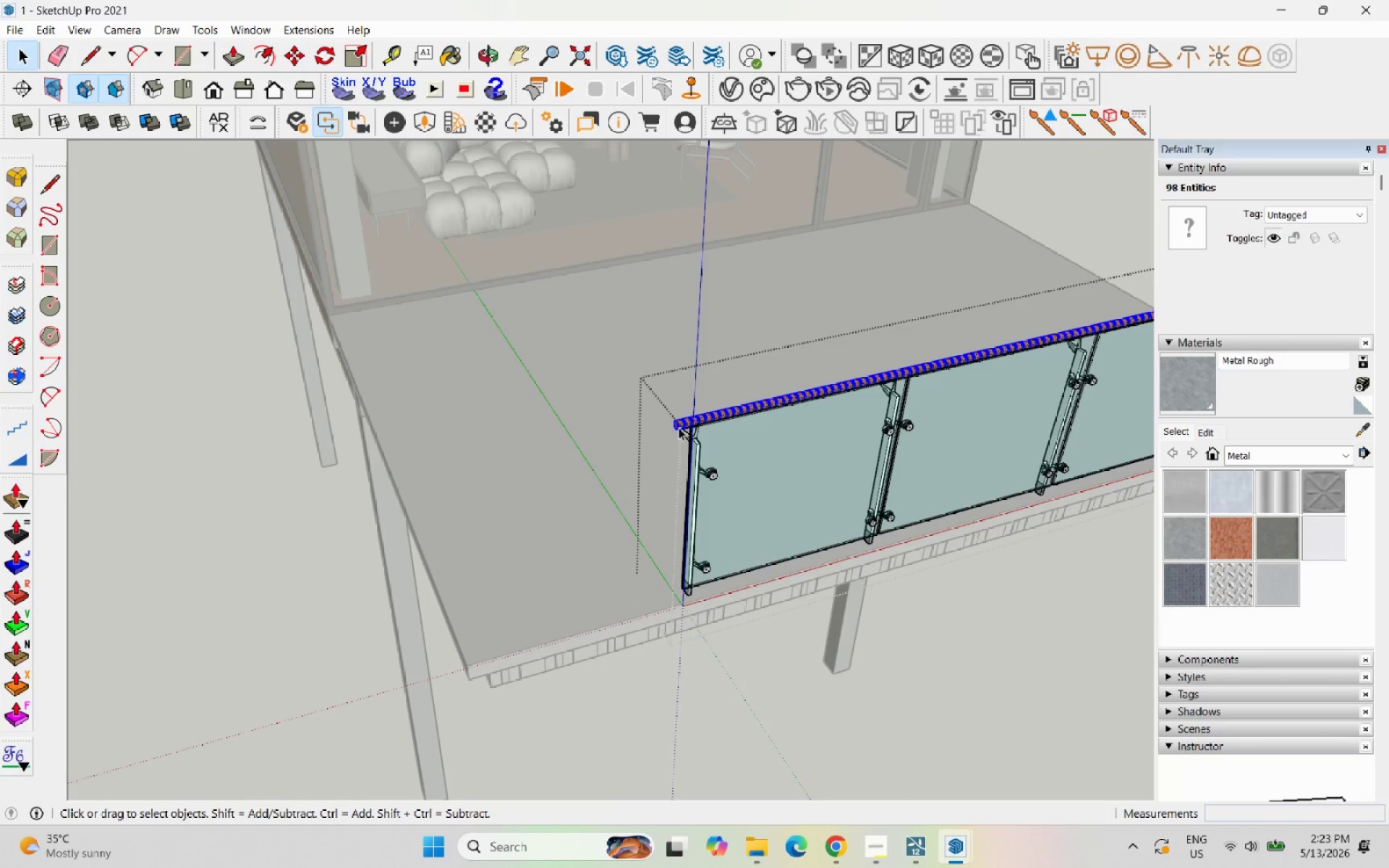 
key(P)
 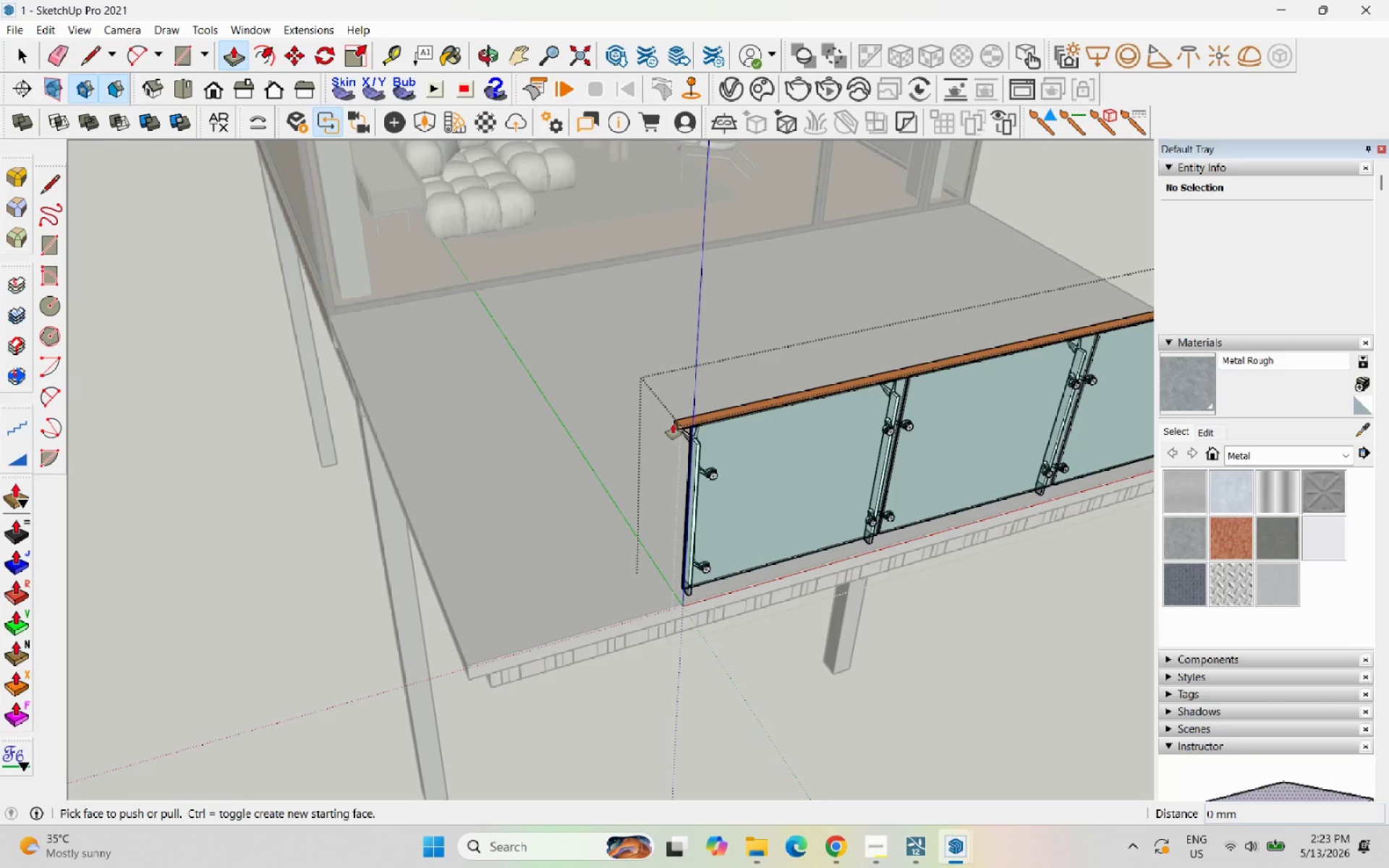 
left_click([674, 424])
 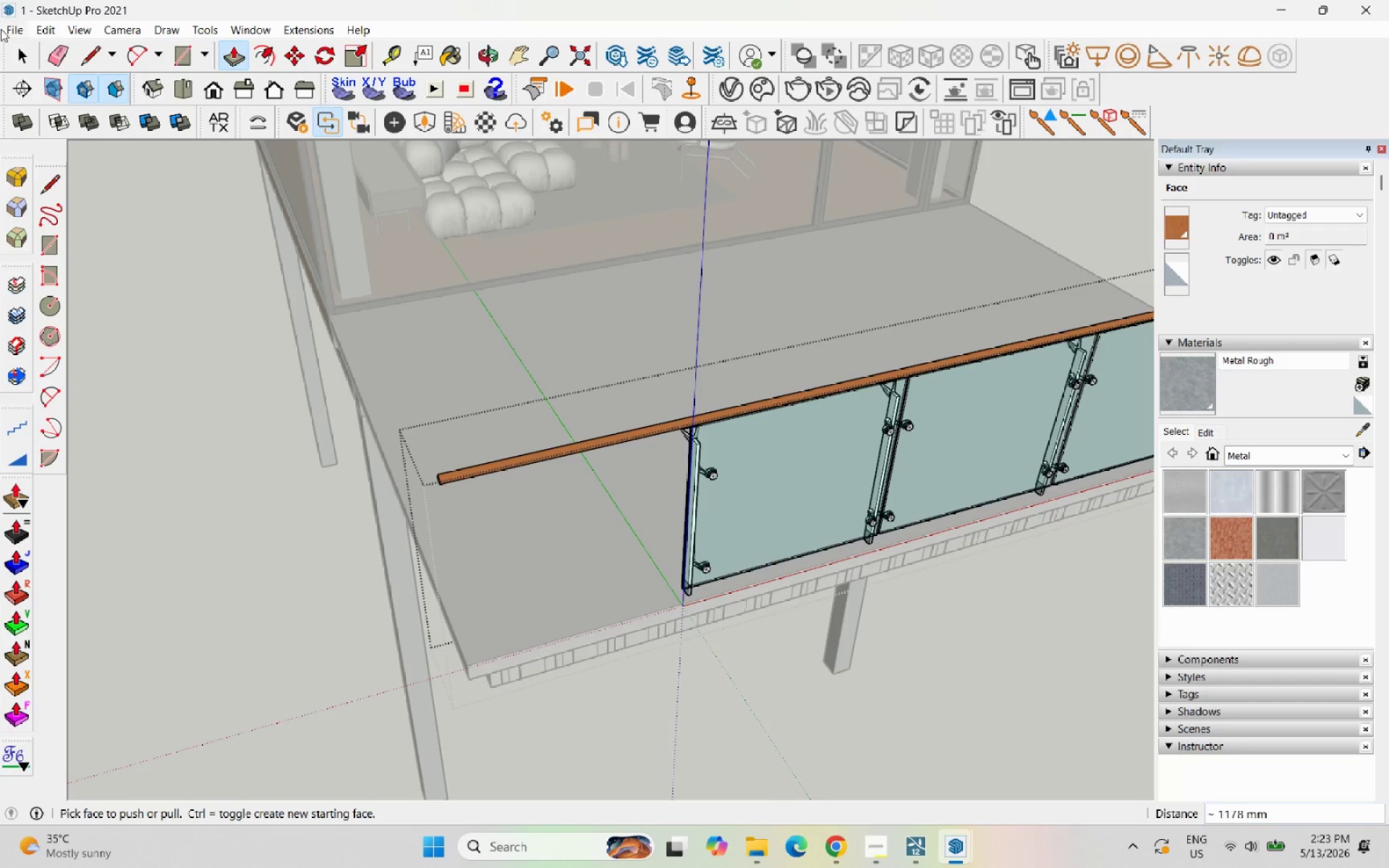 
left_click([20, 60])
 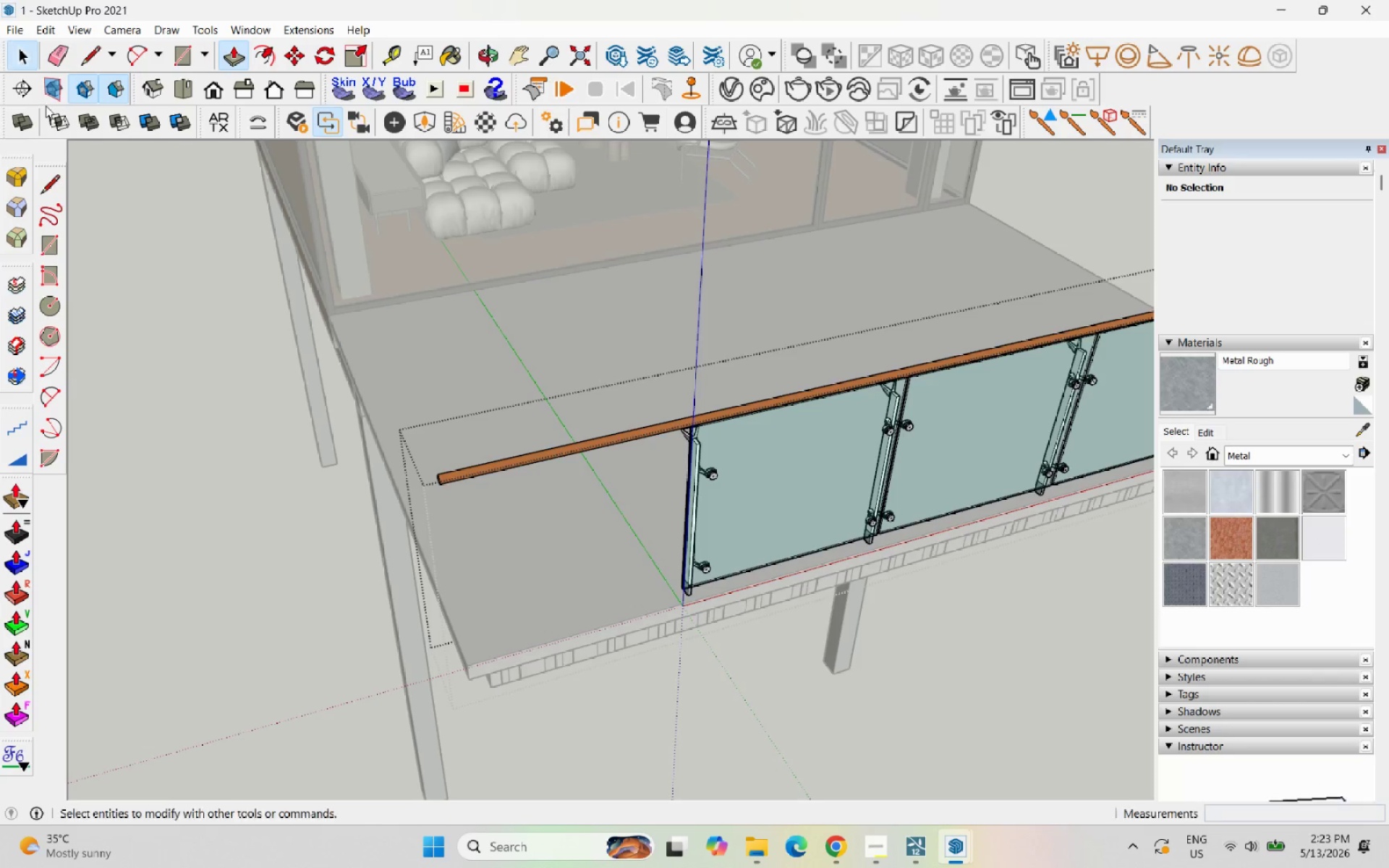 
key(Escape)
 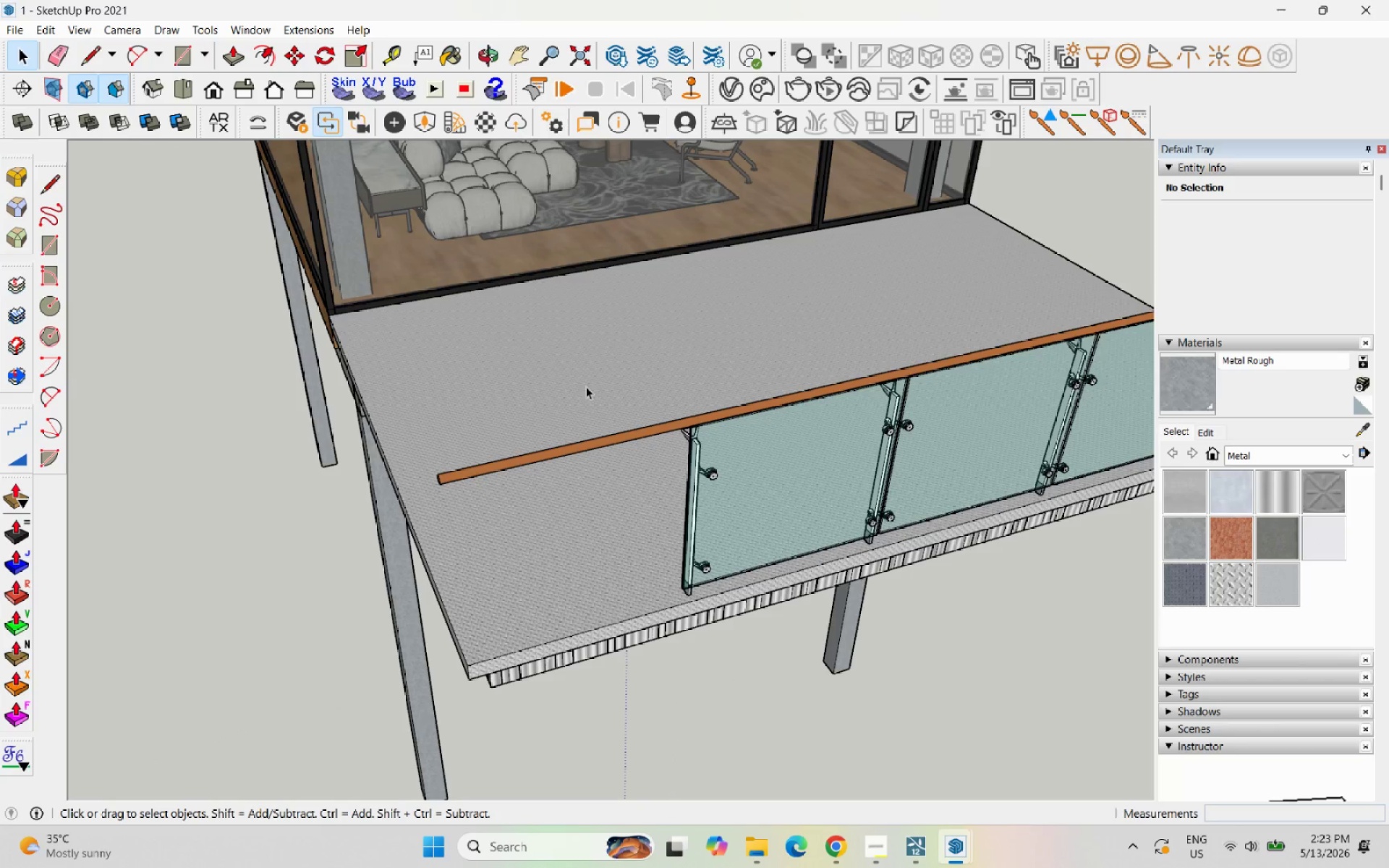 
key(Escape)
 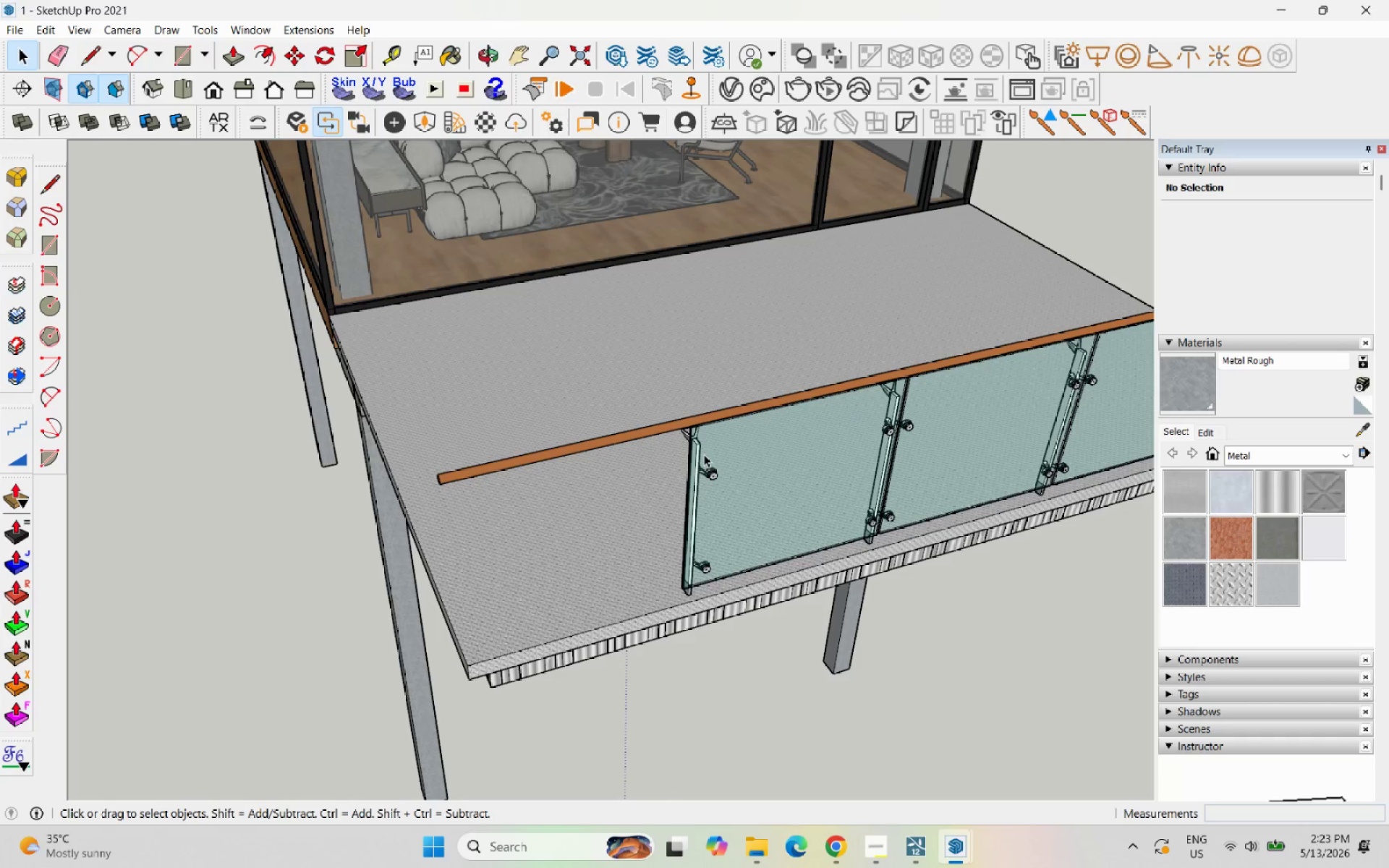 
scroll: coordinate [713, 470], scroll_direction: up, amount: 4.0
 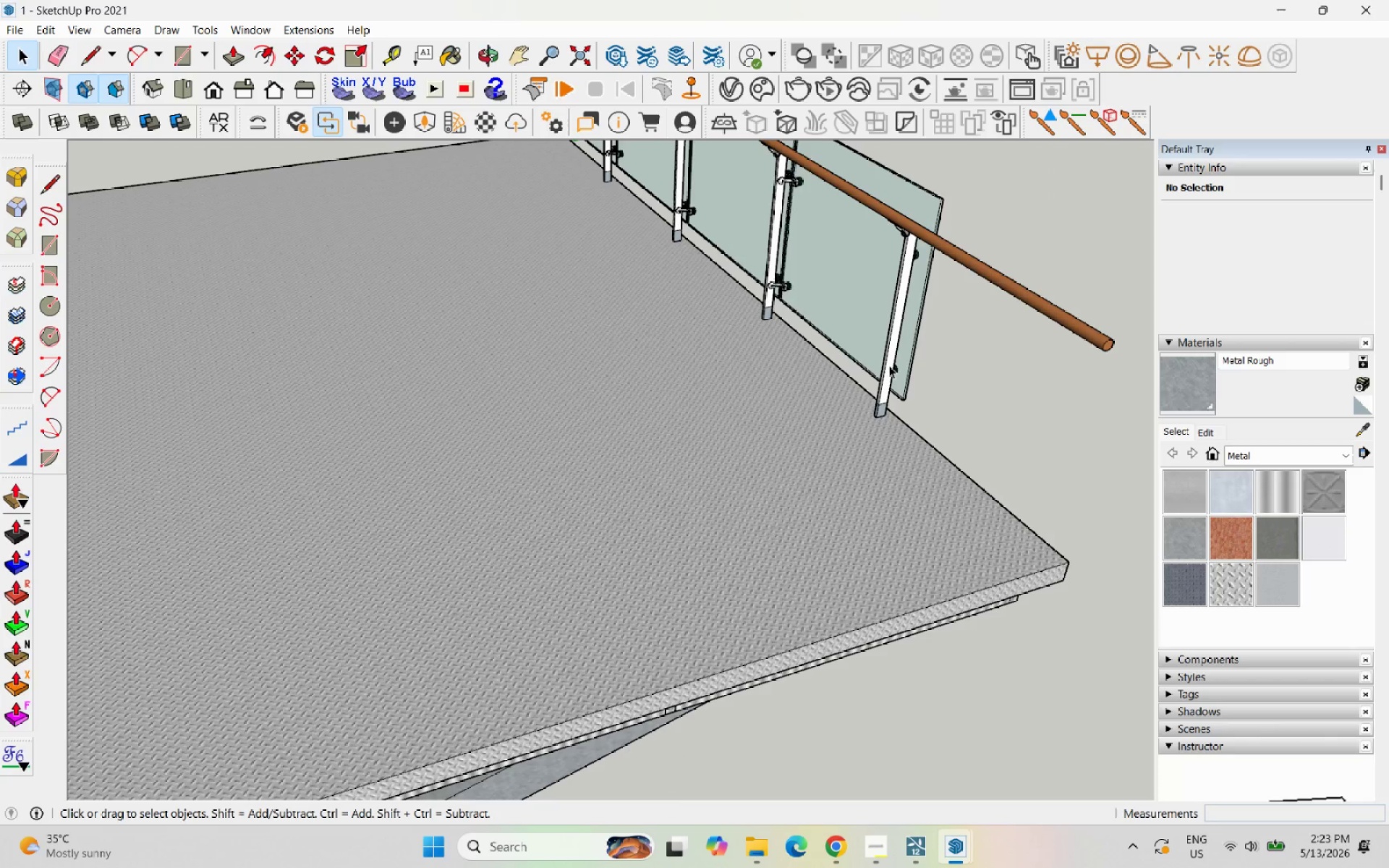 
double_click([889, 365])
 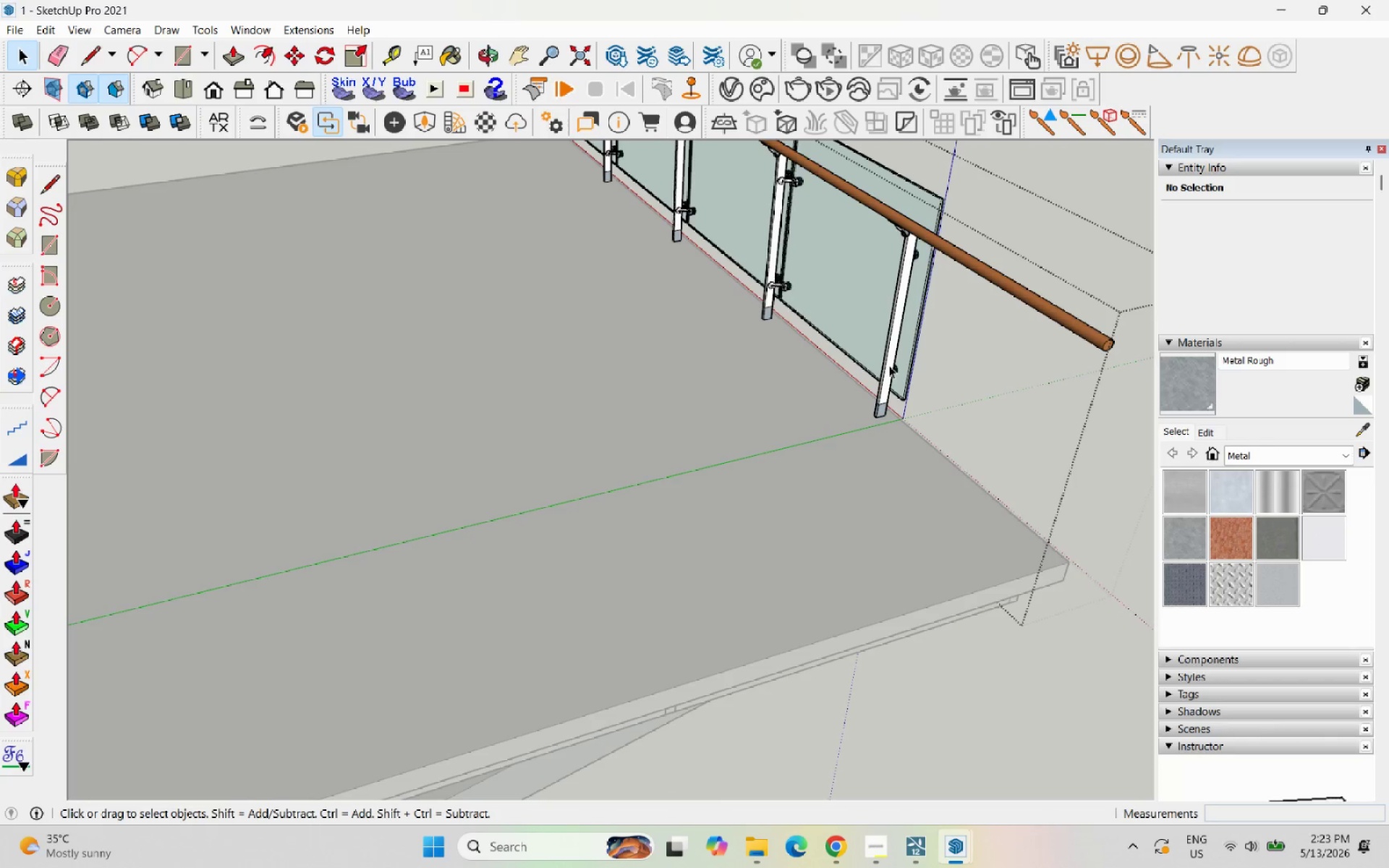 
triple_click([889, 365])
 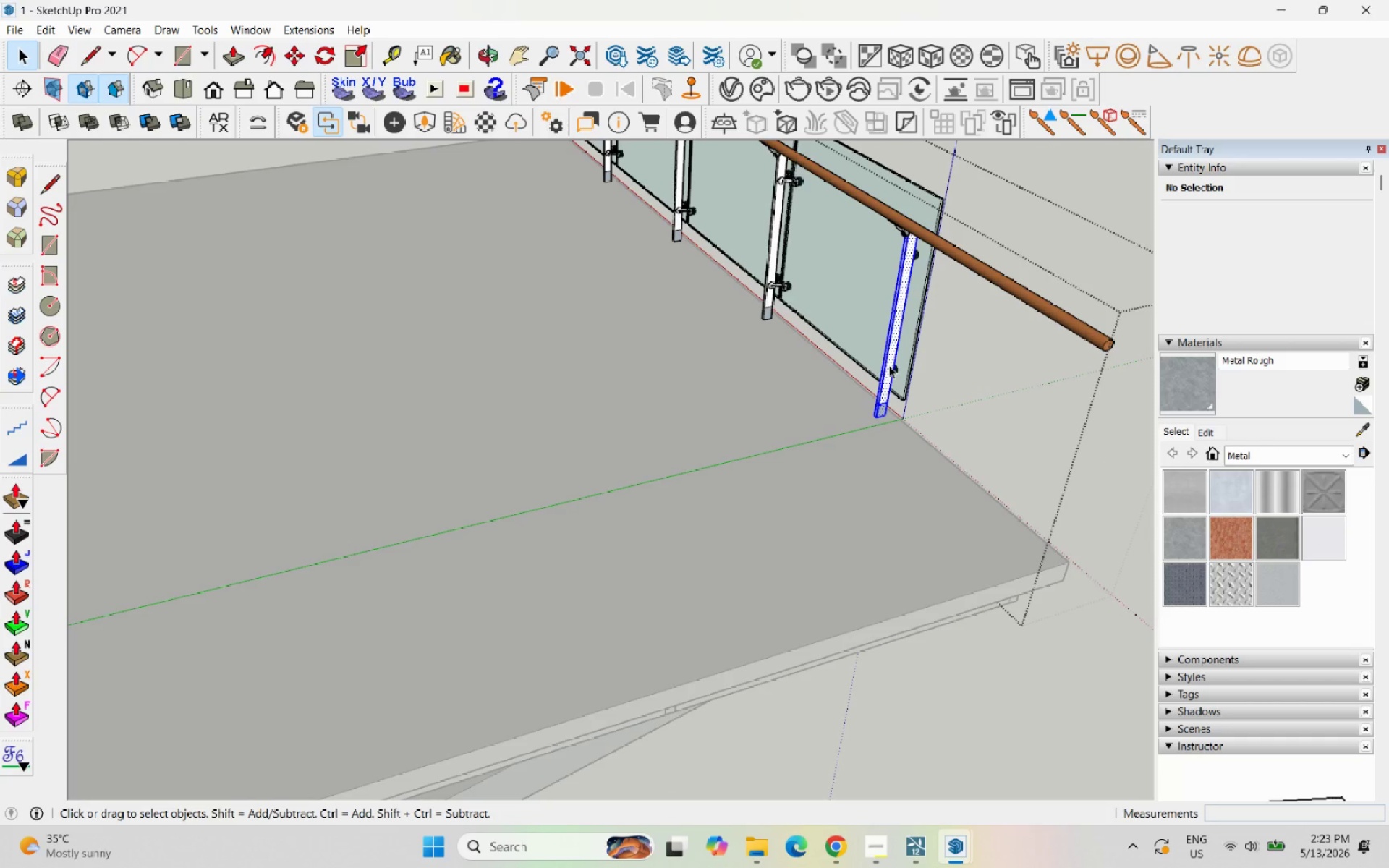 
scroll: coordinate [913, 349], scroll_direction: up, amount: 5.0
 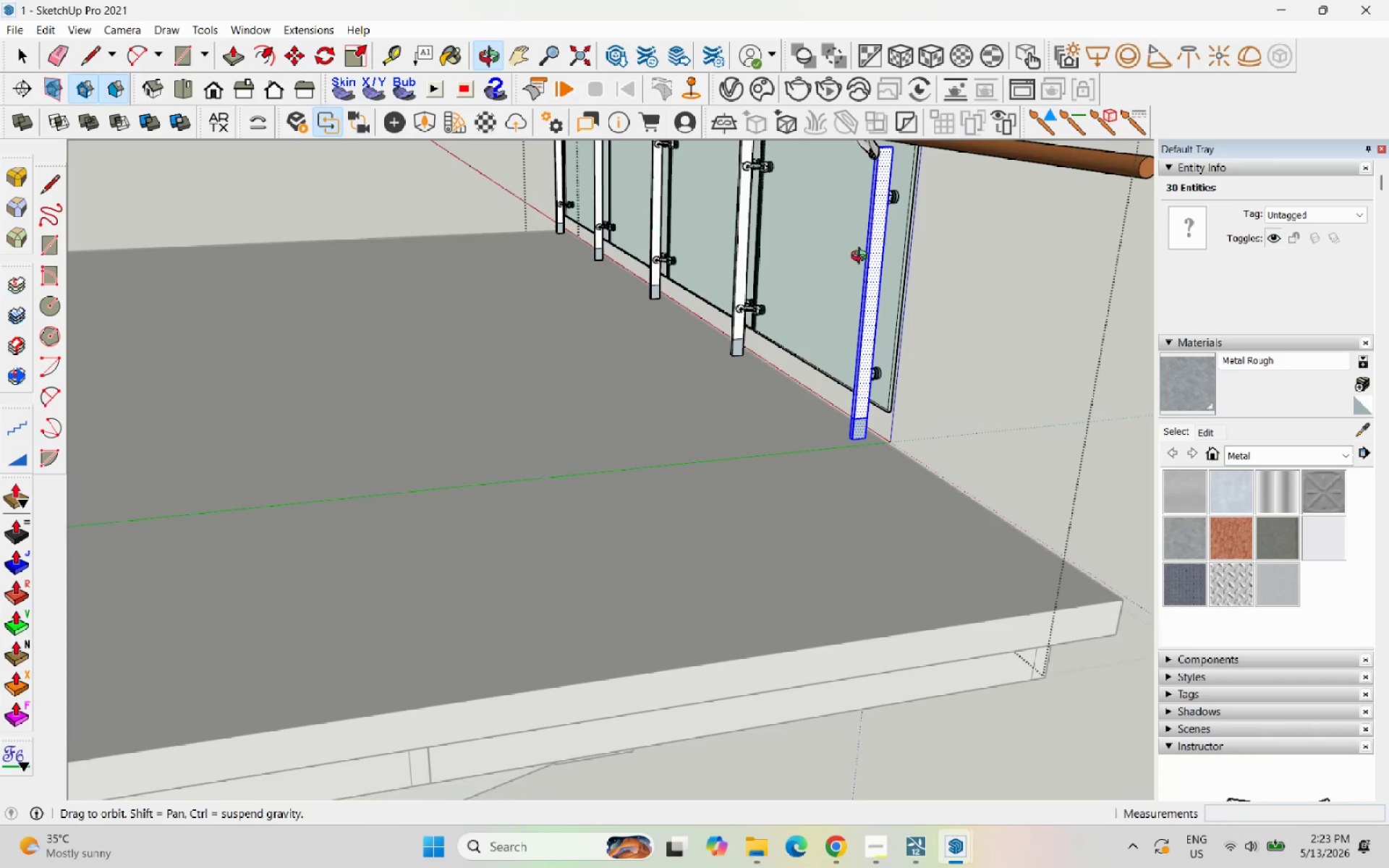 
right_click([871, 285])
 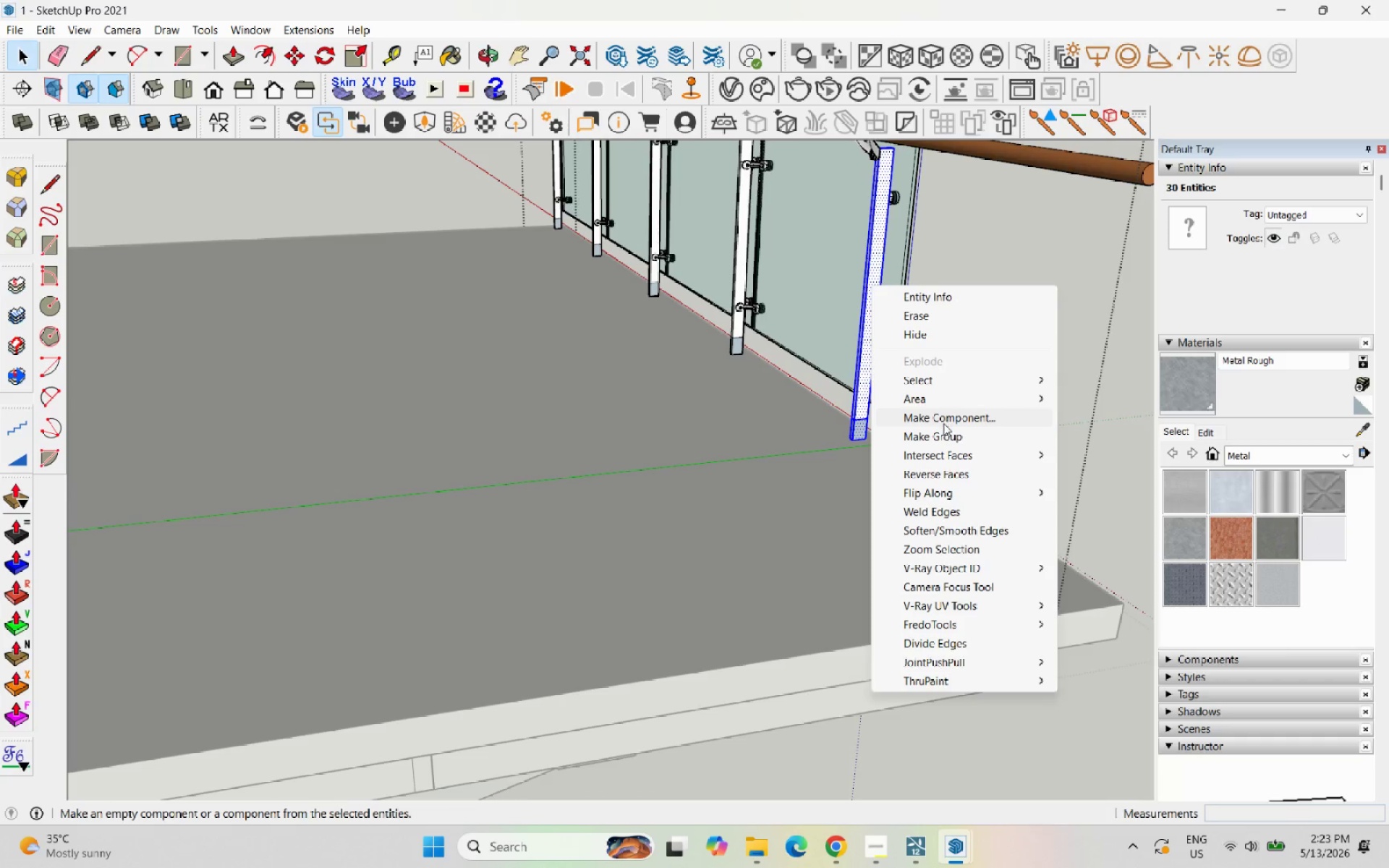 
left_click([943, 427])
 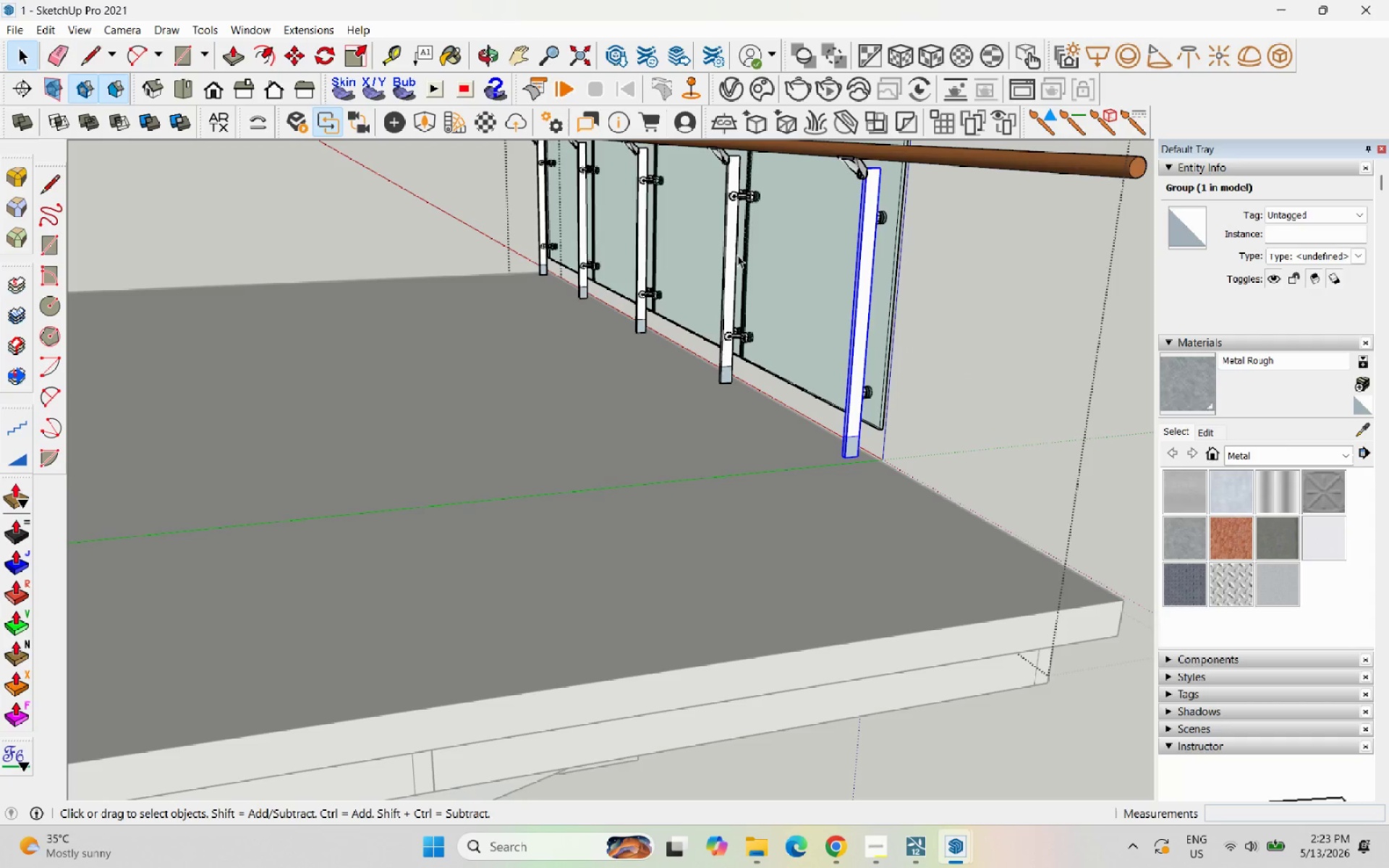 
double_click([734, 255])
 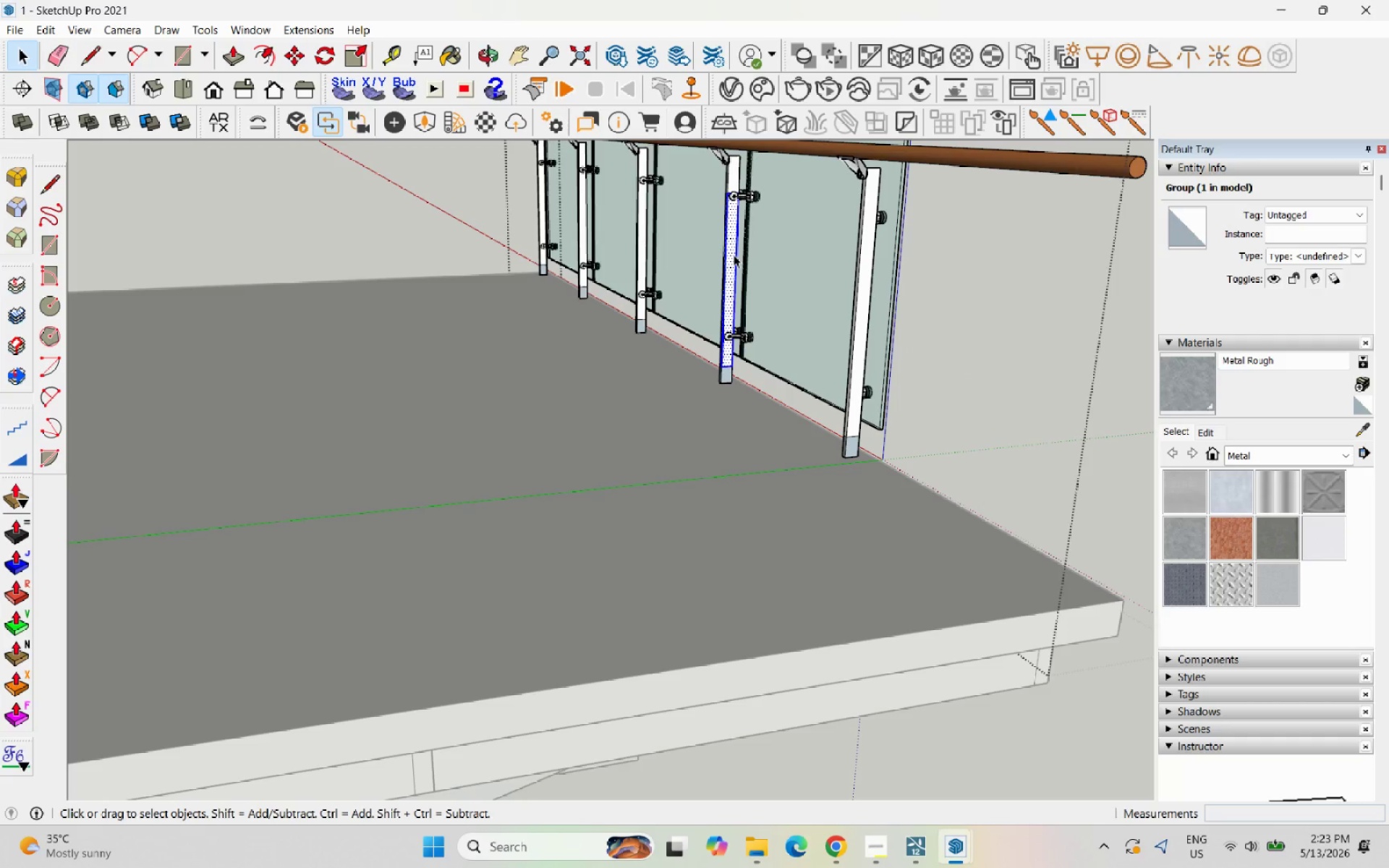 
triple_click([734, 255])
 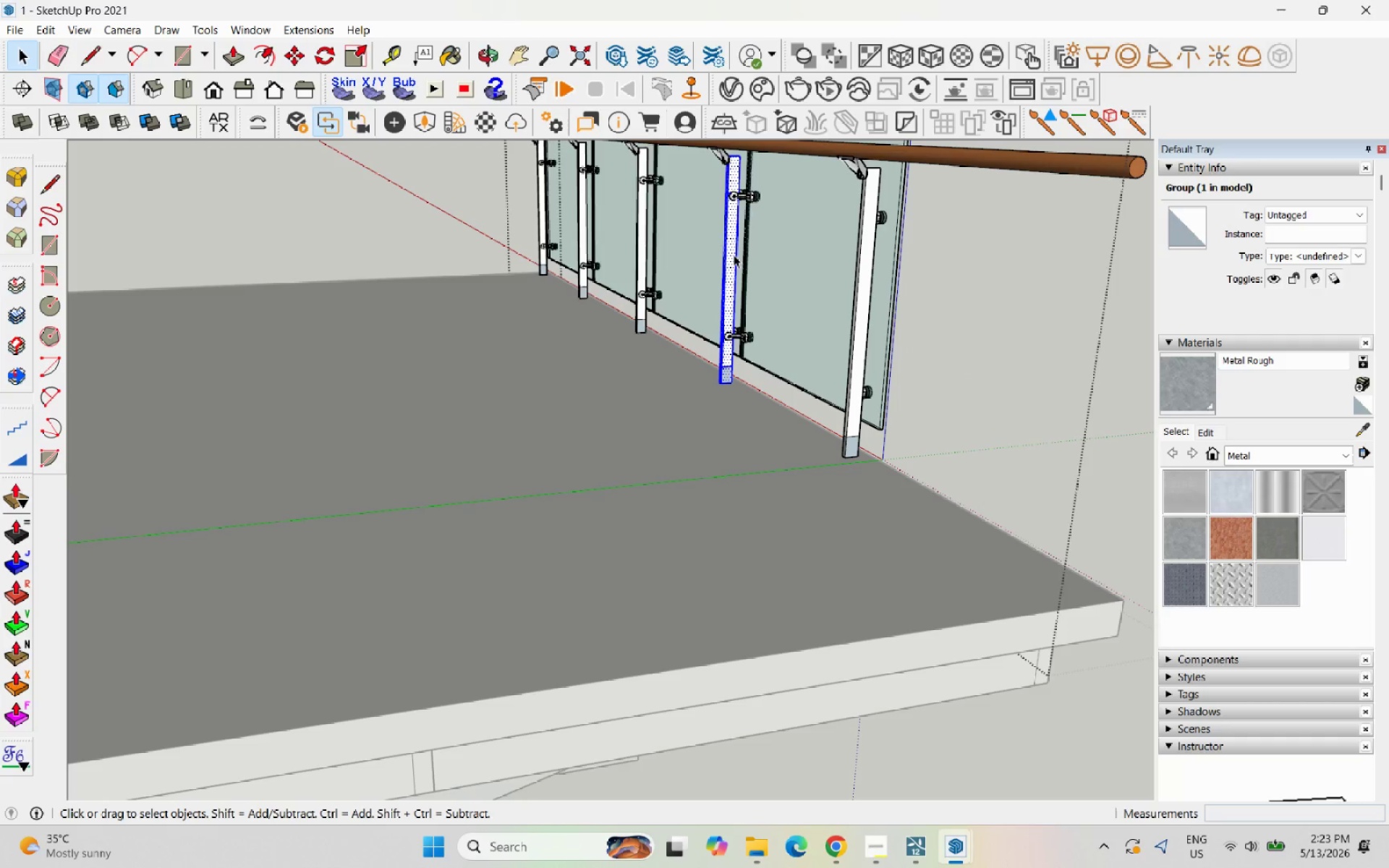 
triple_click([734, 255])
 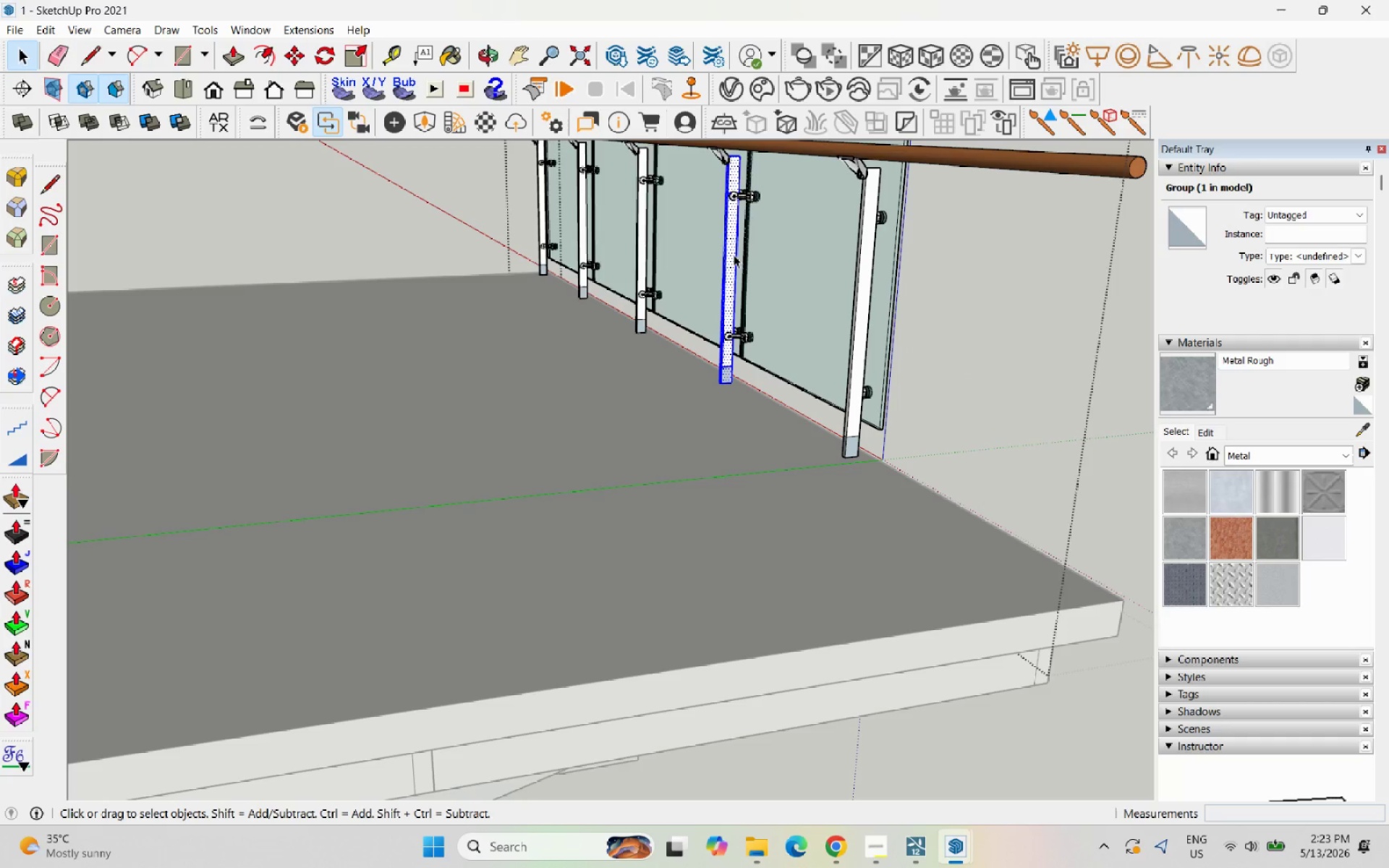 
triple_click([734, 255])
 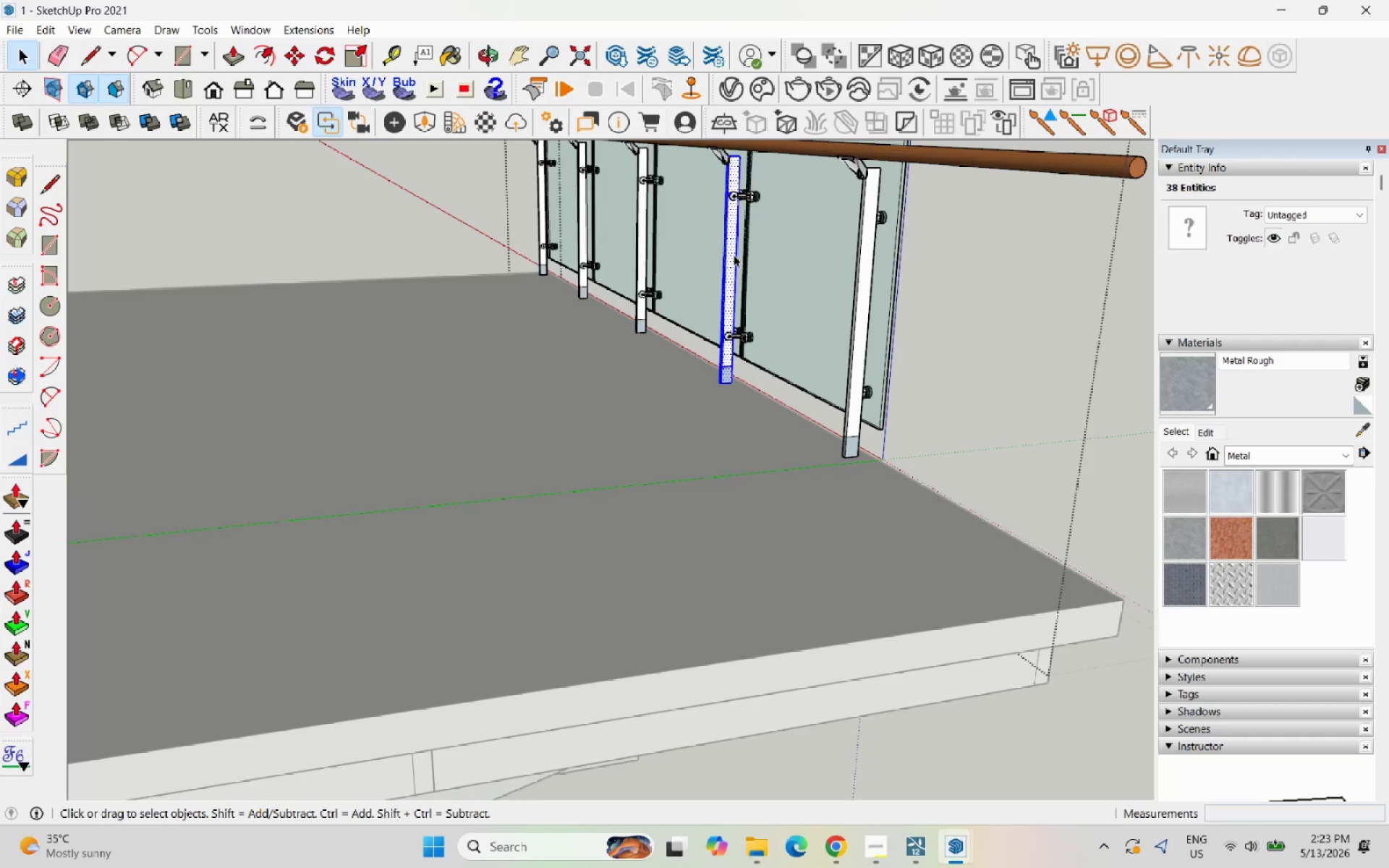 
right_click([734, 255])
 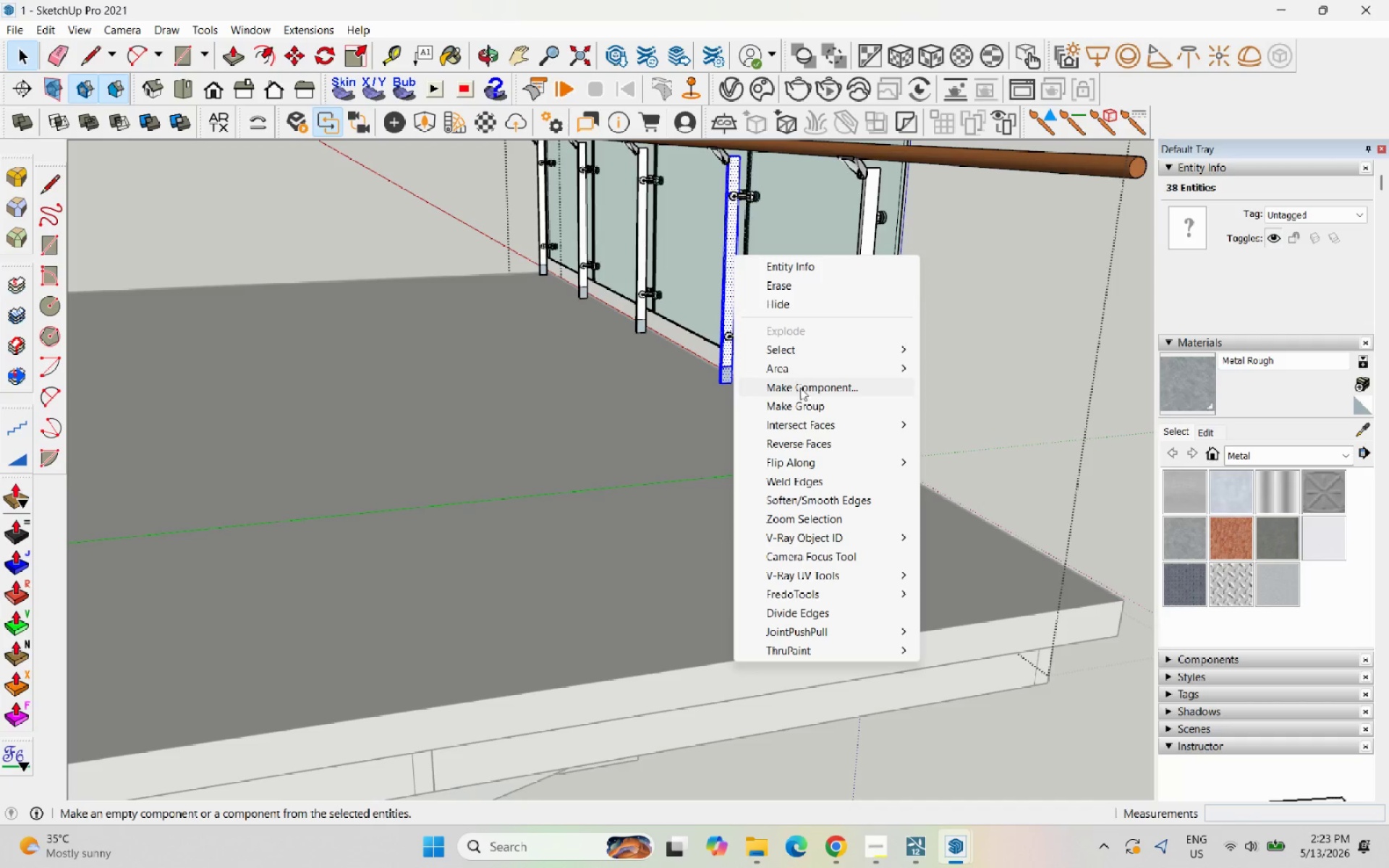 
left_click([804, 397])
 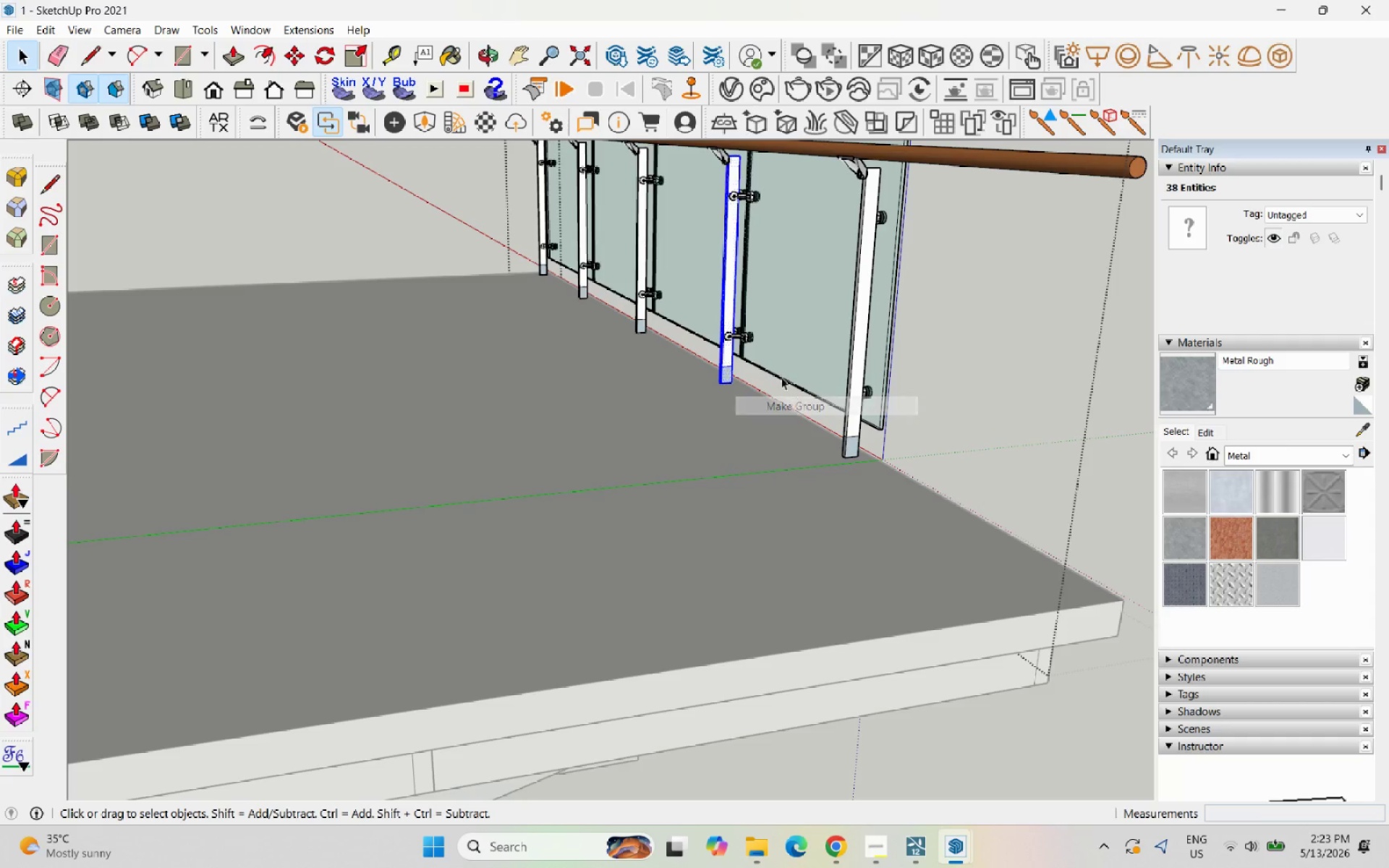 
scroll: coordinate [780, 372], scroll_direction: up, amount: 1.0
 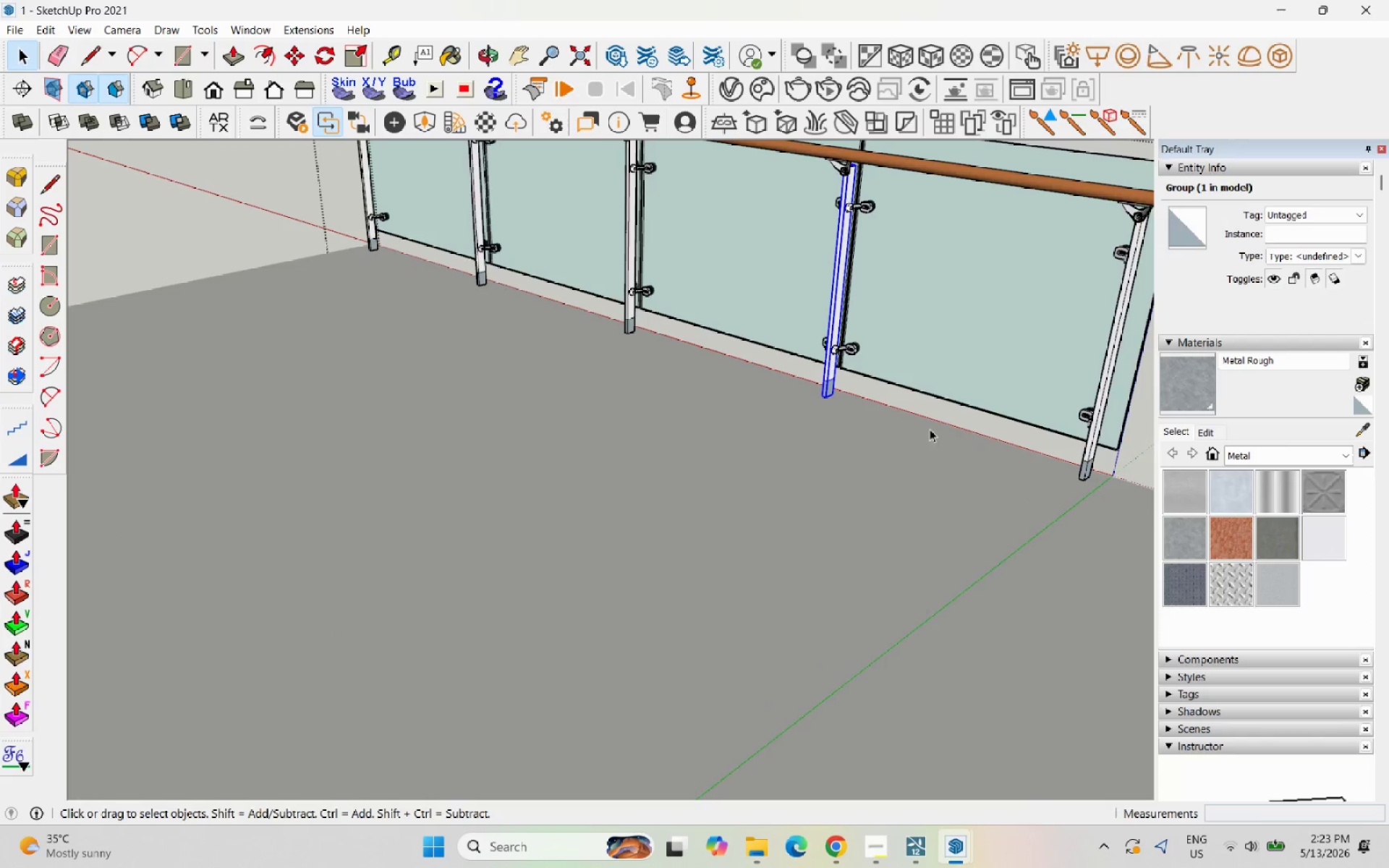 
scroll: coordinate [614, 437], scroll_direction: down, amount: 4.0
 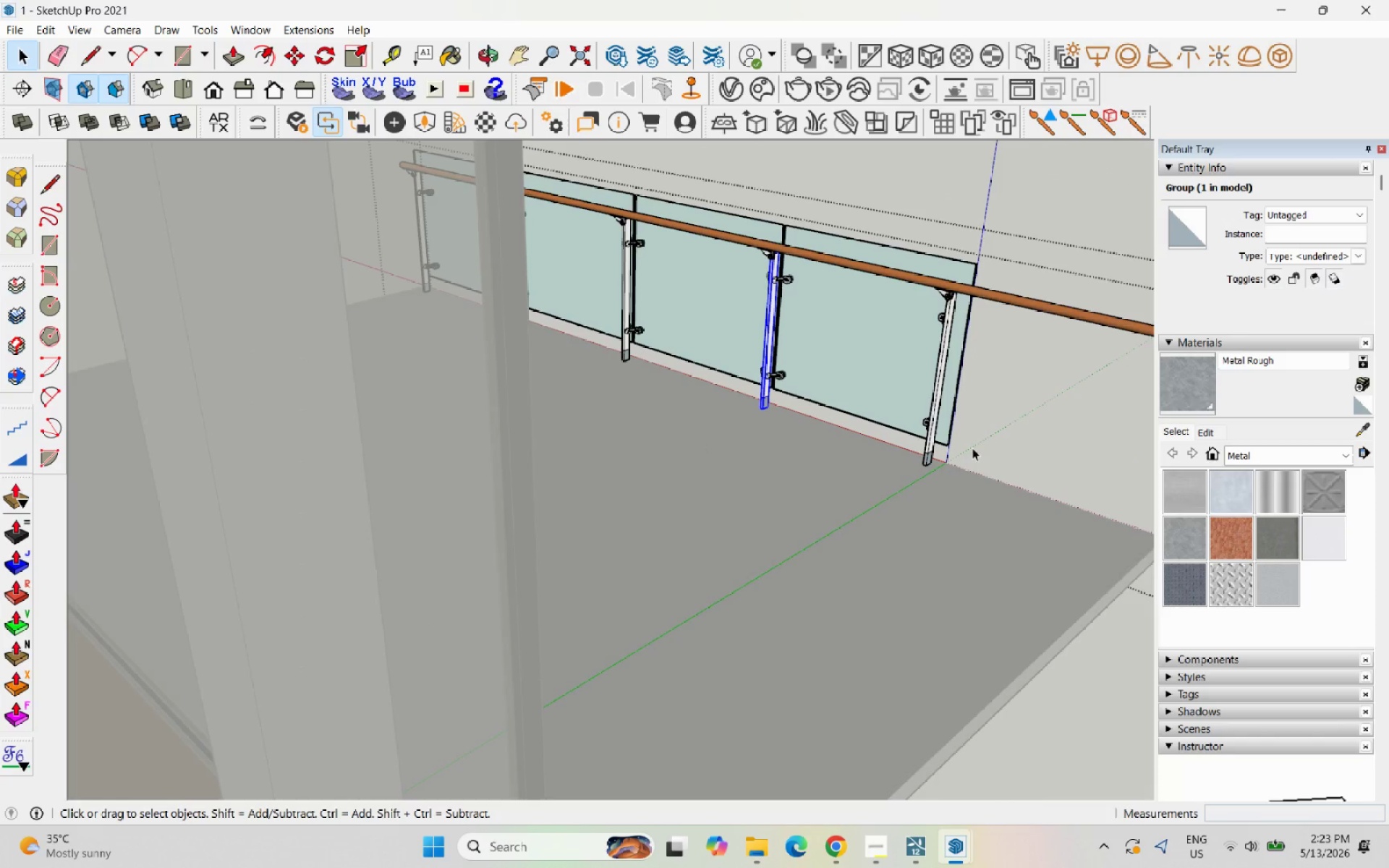 
left_click_drag(start_coordinate=[981, 459], to_coordinate=[956, 453])
 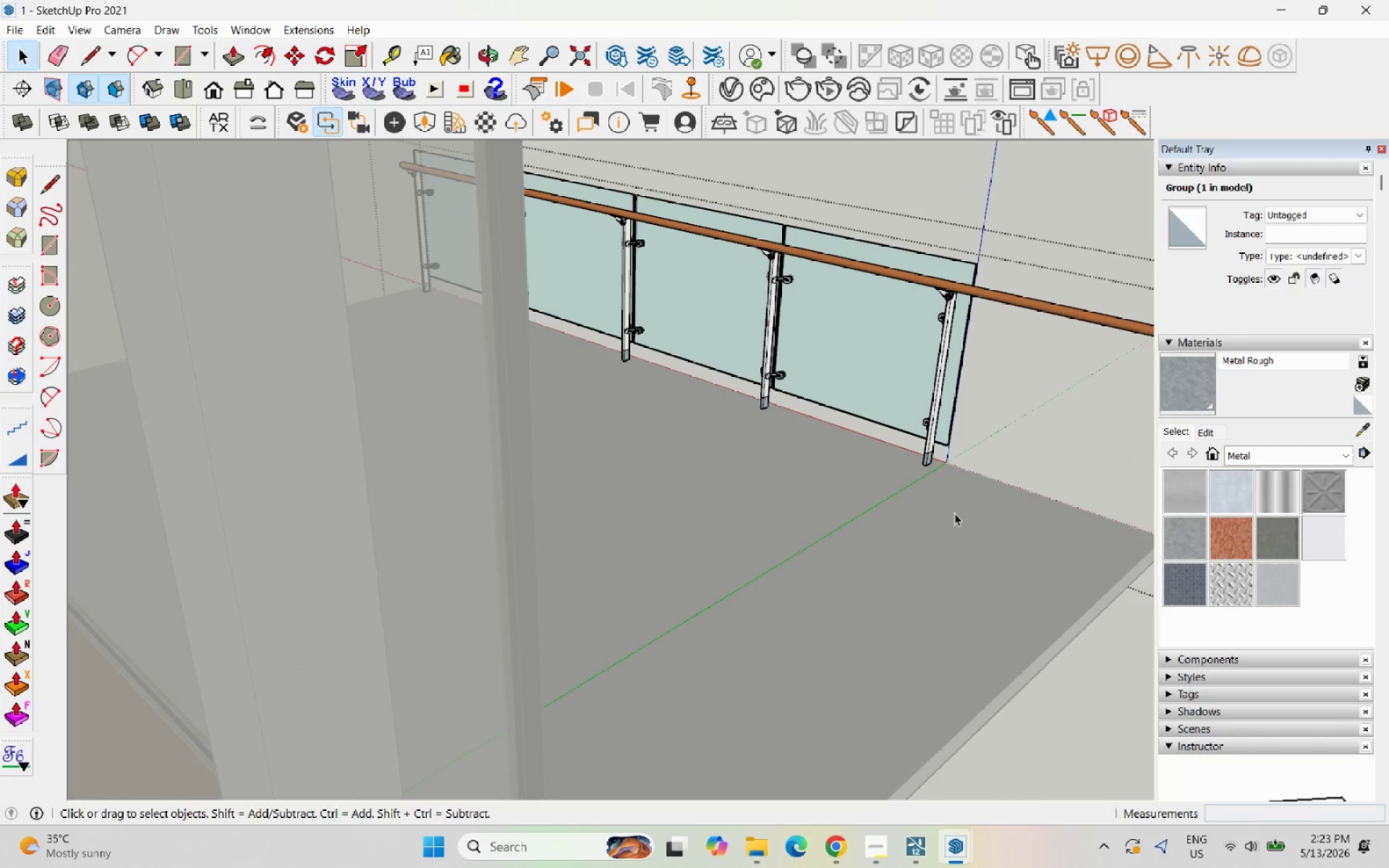 
left_click_drag(start_coordinate=[954, 513], to_coordinate=[907, 213])
 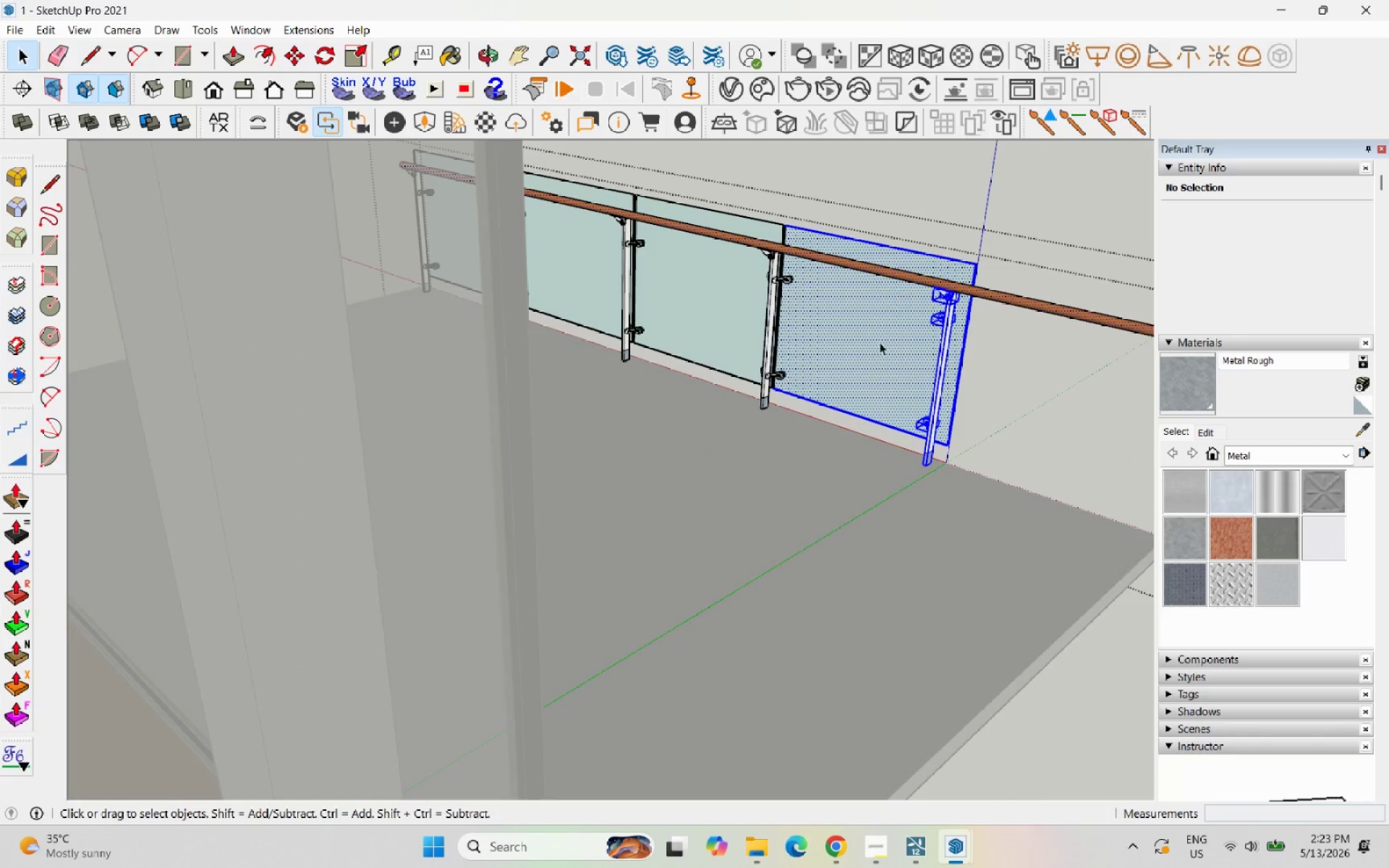 
hold_key(key=ShiftLeft, duration=0.52)
 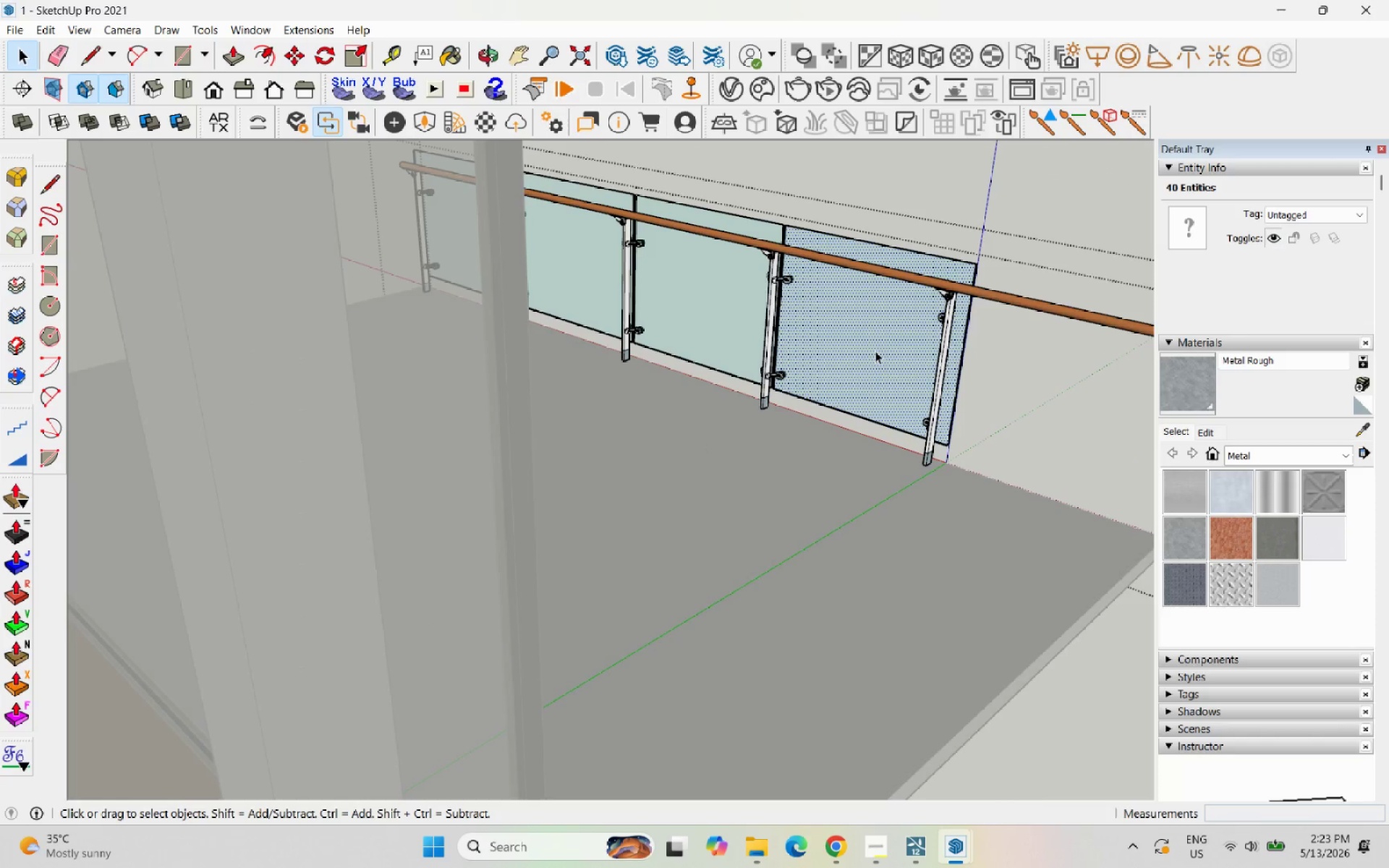 
double_click([875, 351])
 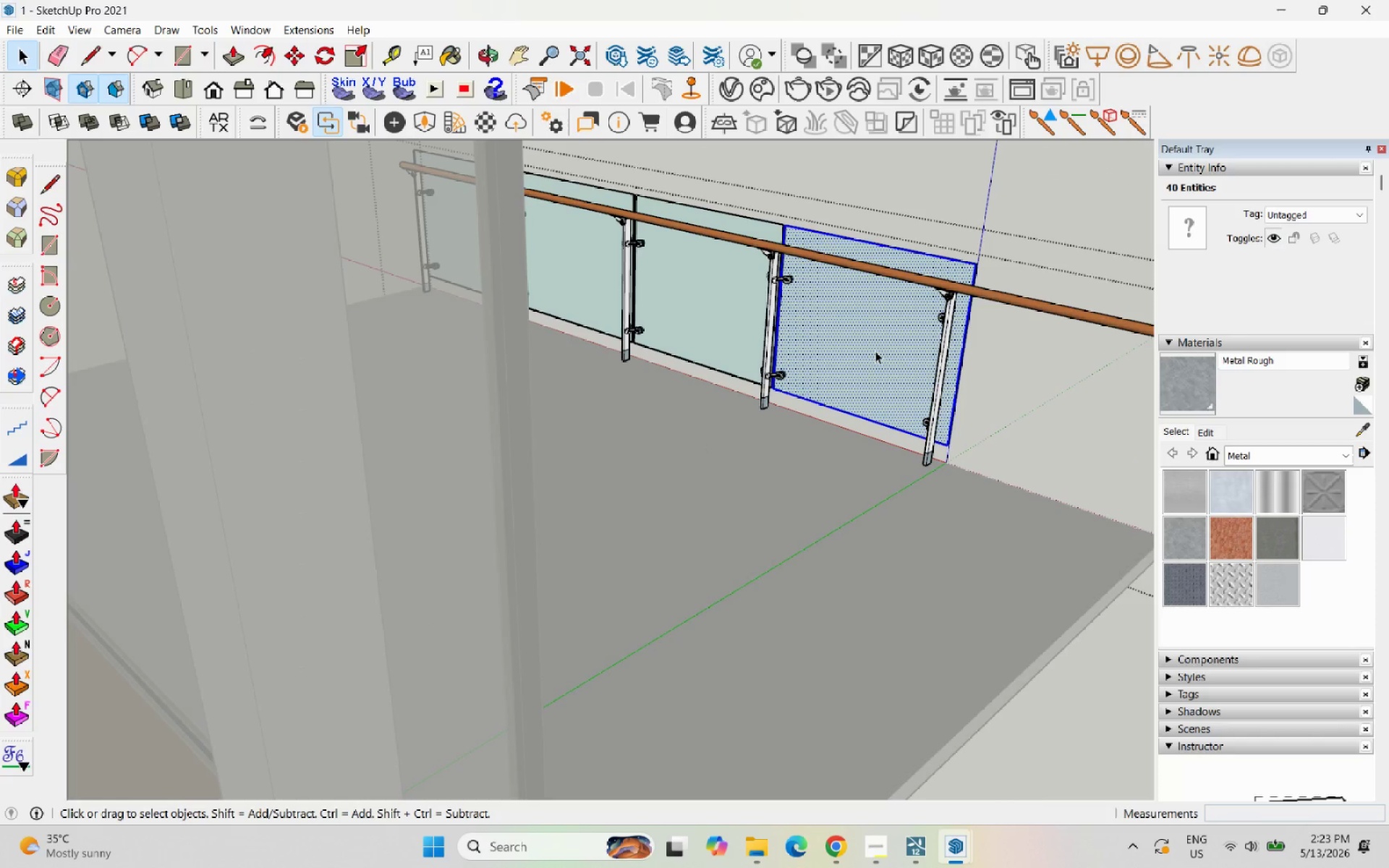 
triple_click([875, 351])
 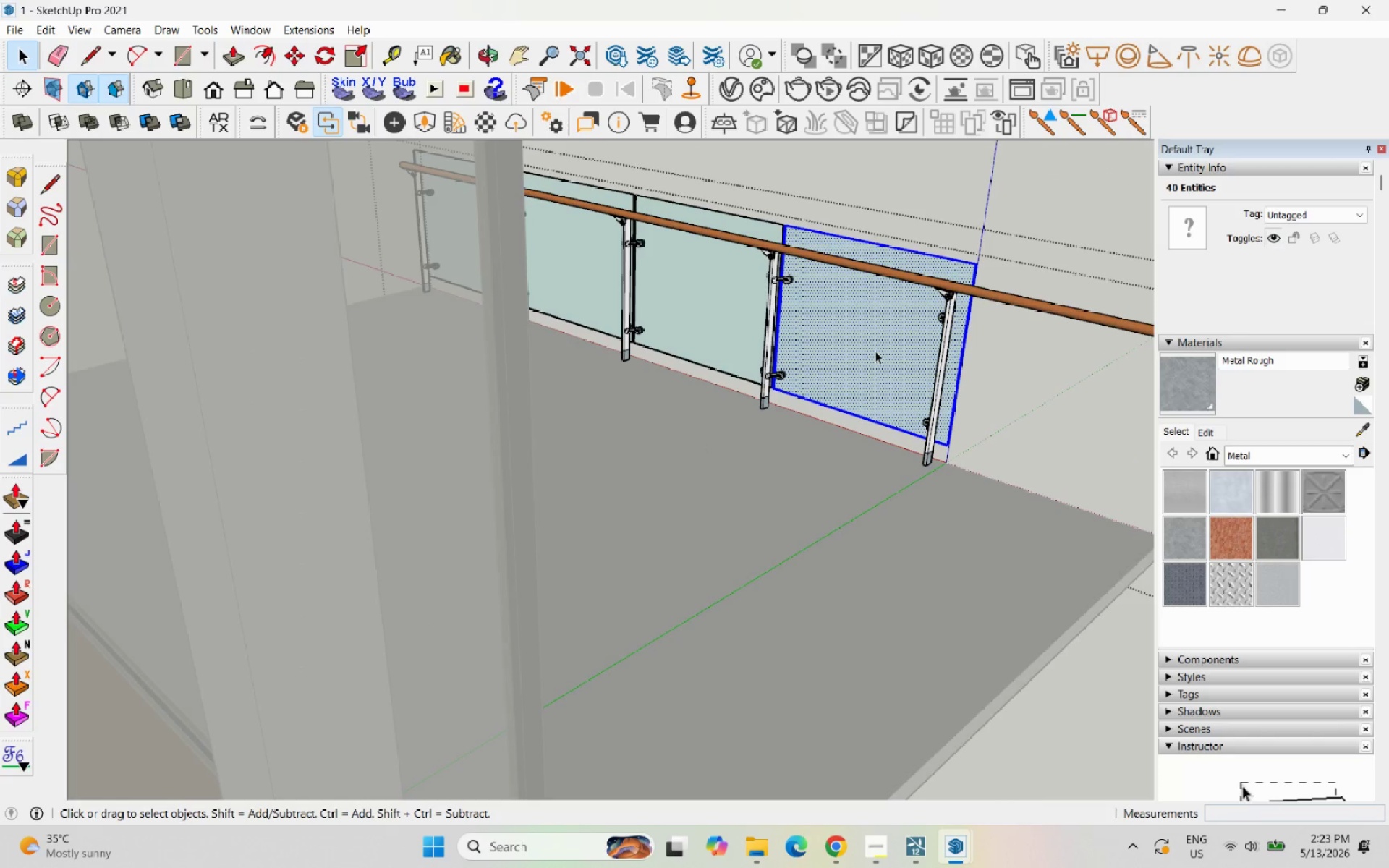 
right_click([875, 351])
 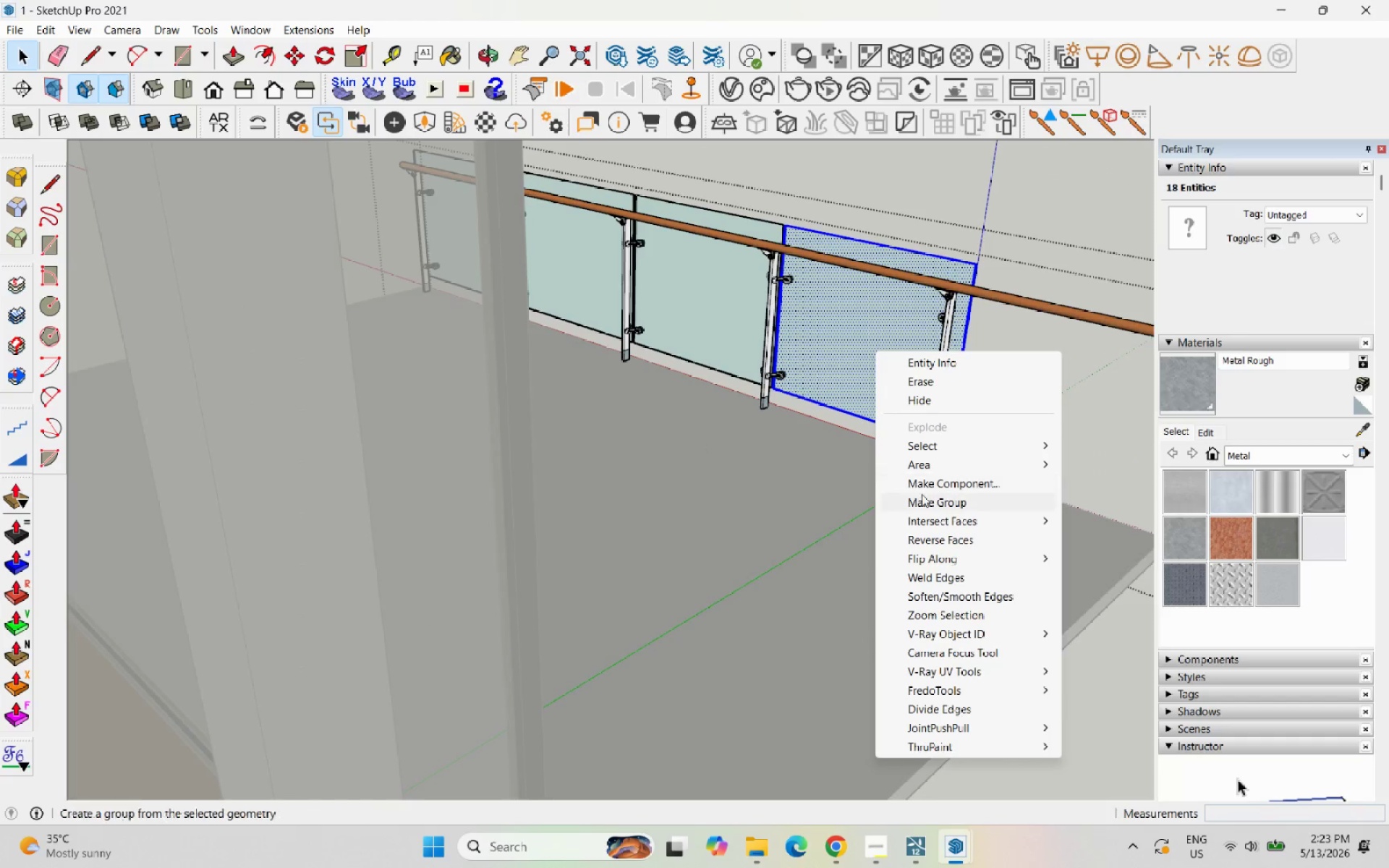 
left_click([924, 496])
 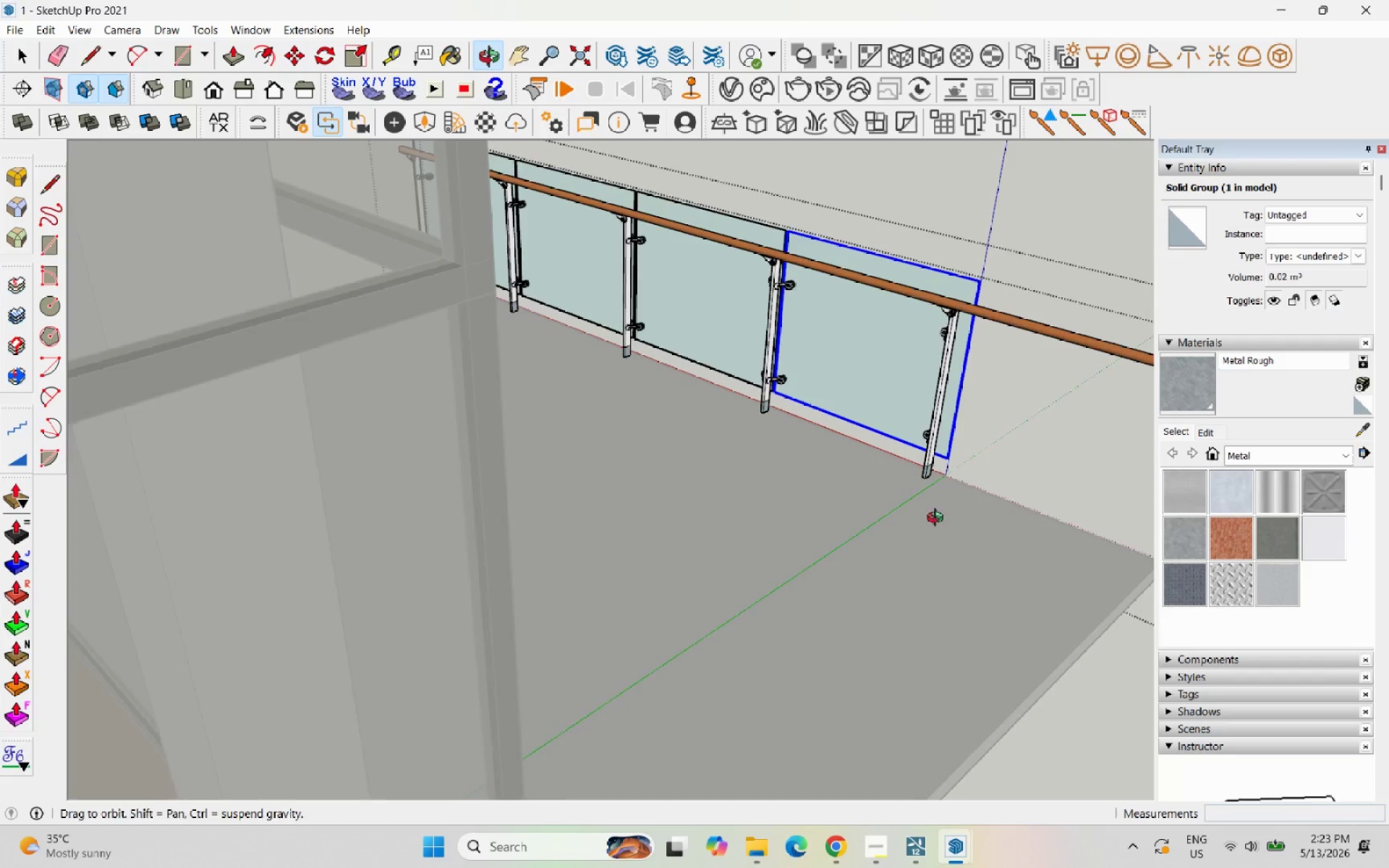 
left_click_drag(start_coordinate=[966, 522], to_coordinate=[901, 203])
 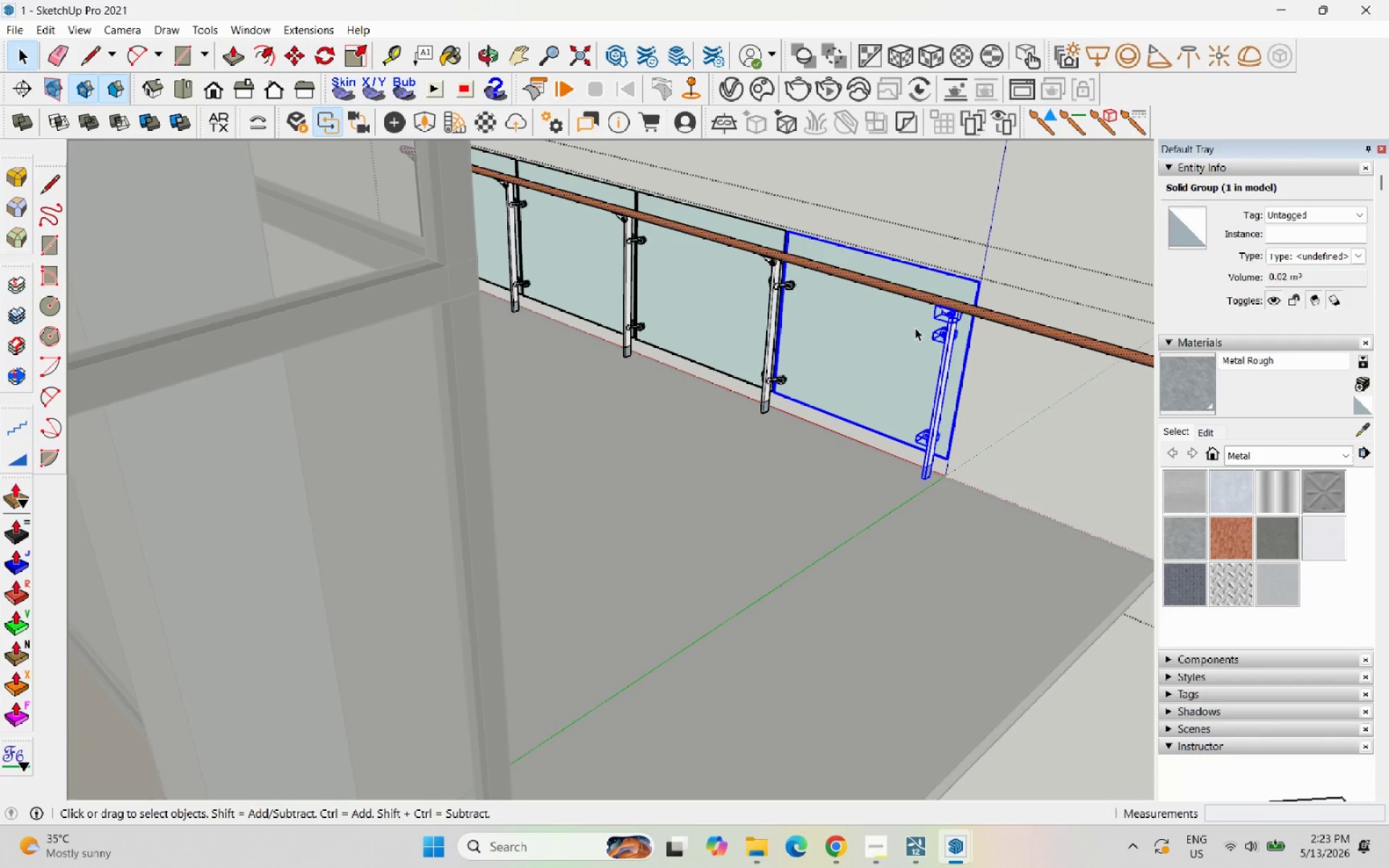 
hold_key(key=ShiftLeft, duration=0.48)
 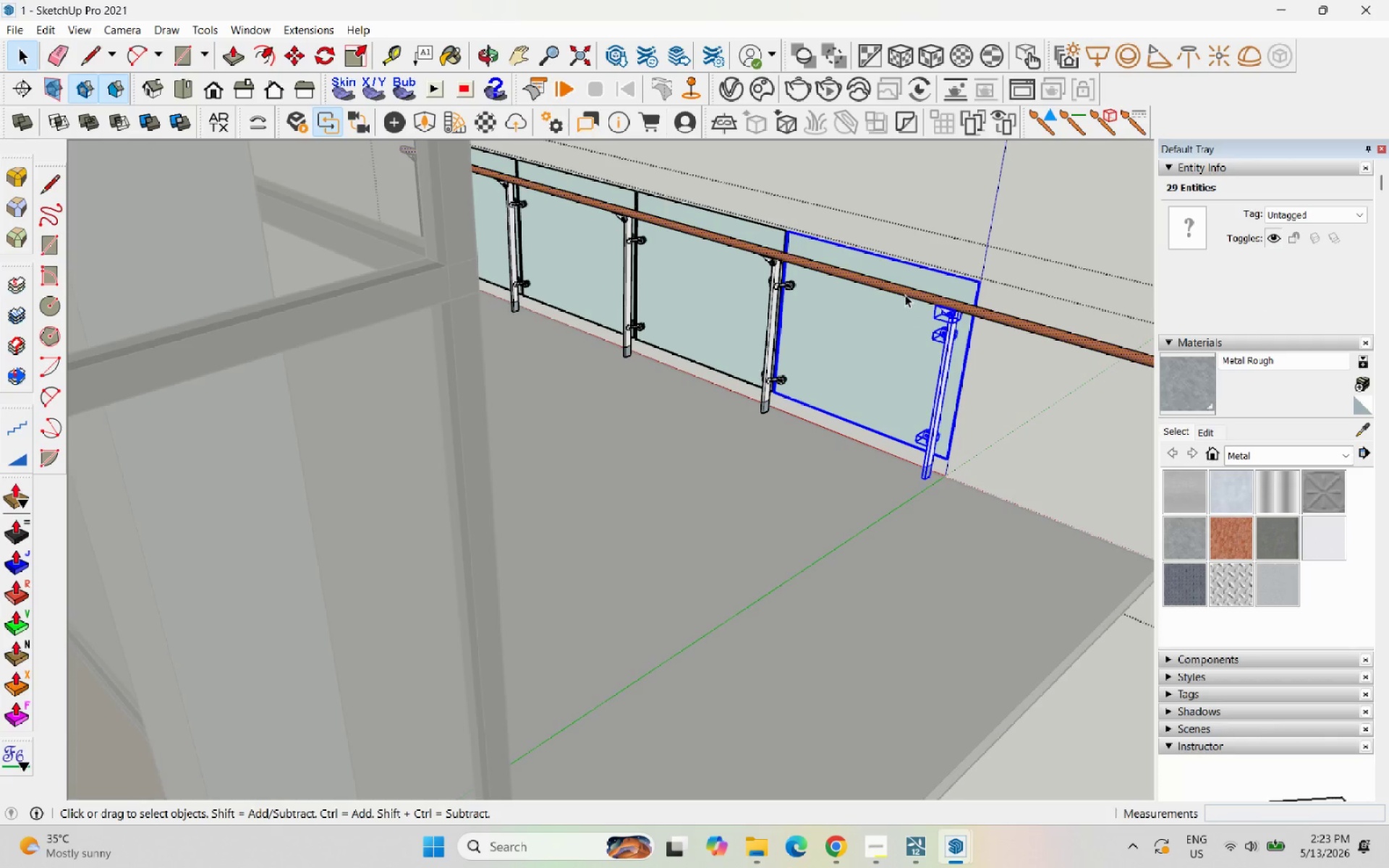 
double_click([905, 294])
 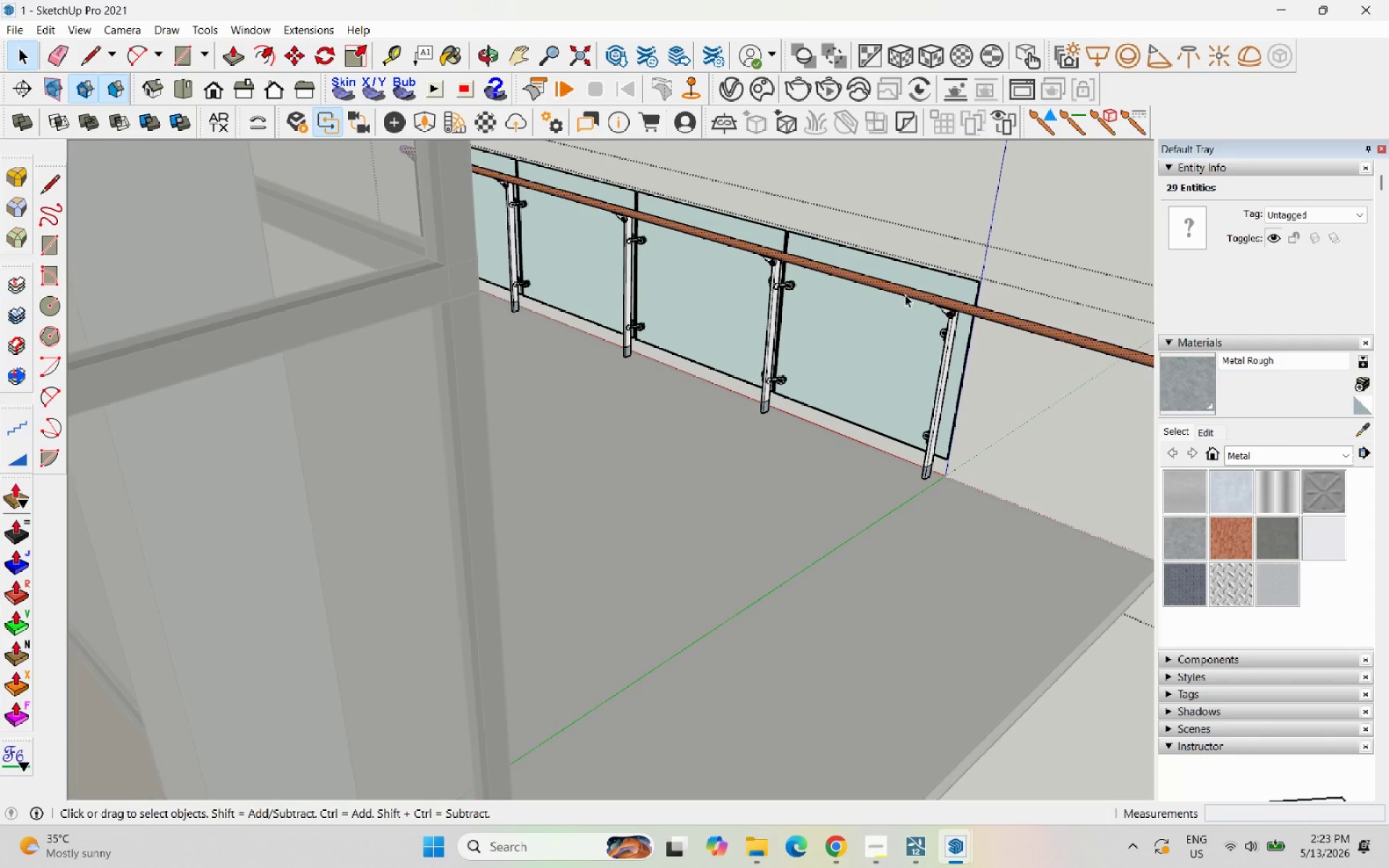 
triple_click([905, 294])
 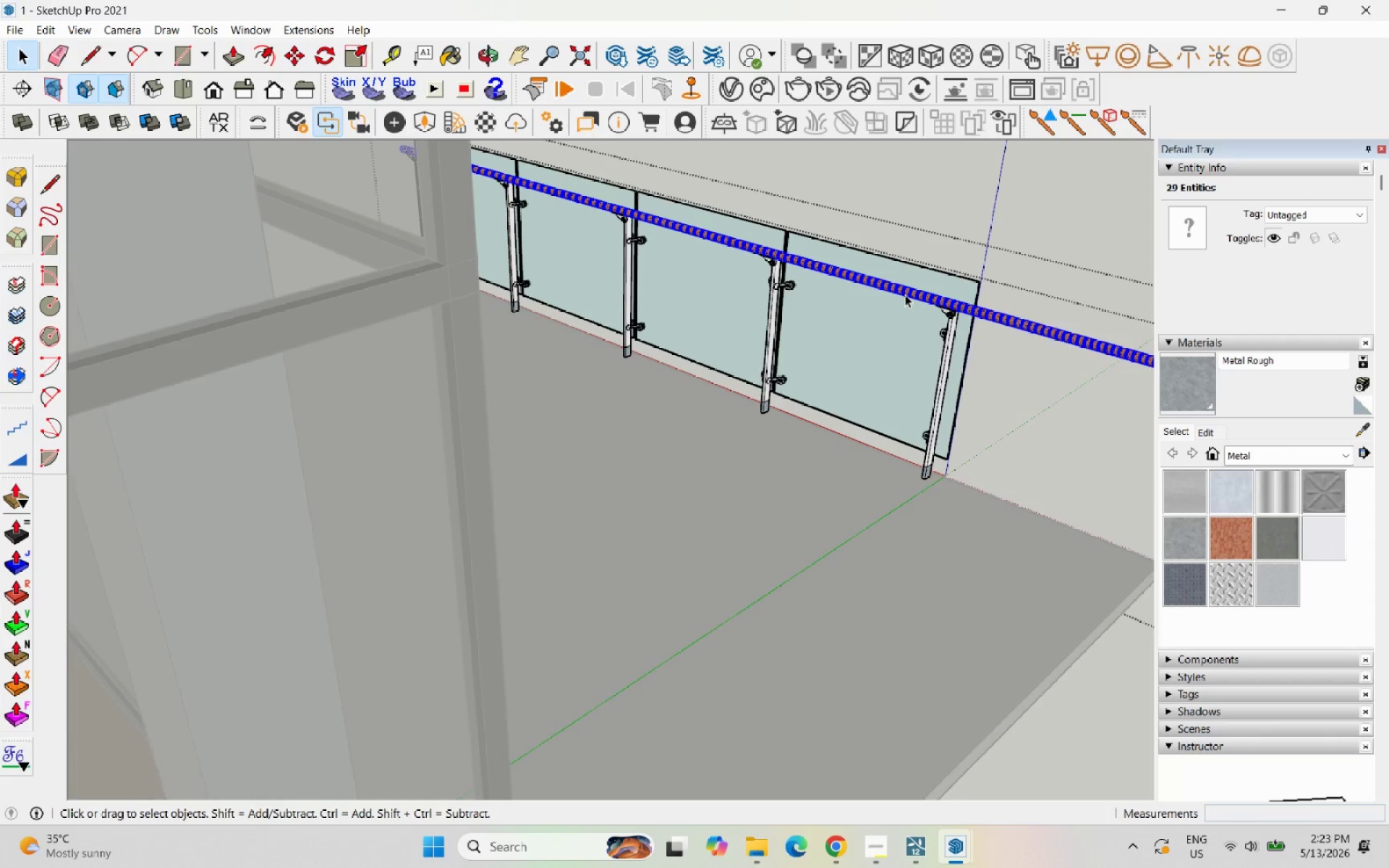 
triple_click([905, 294])
 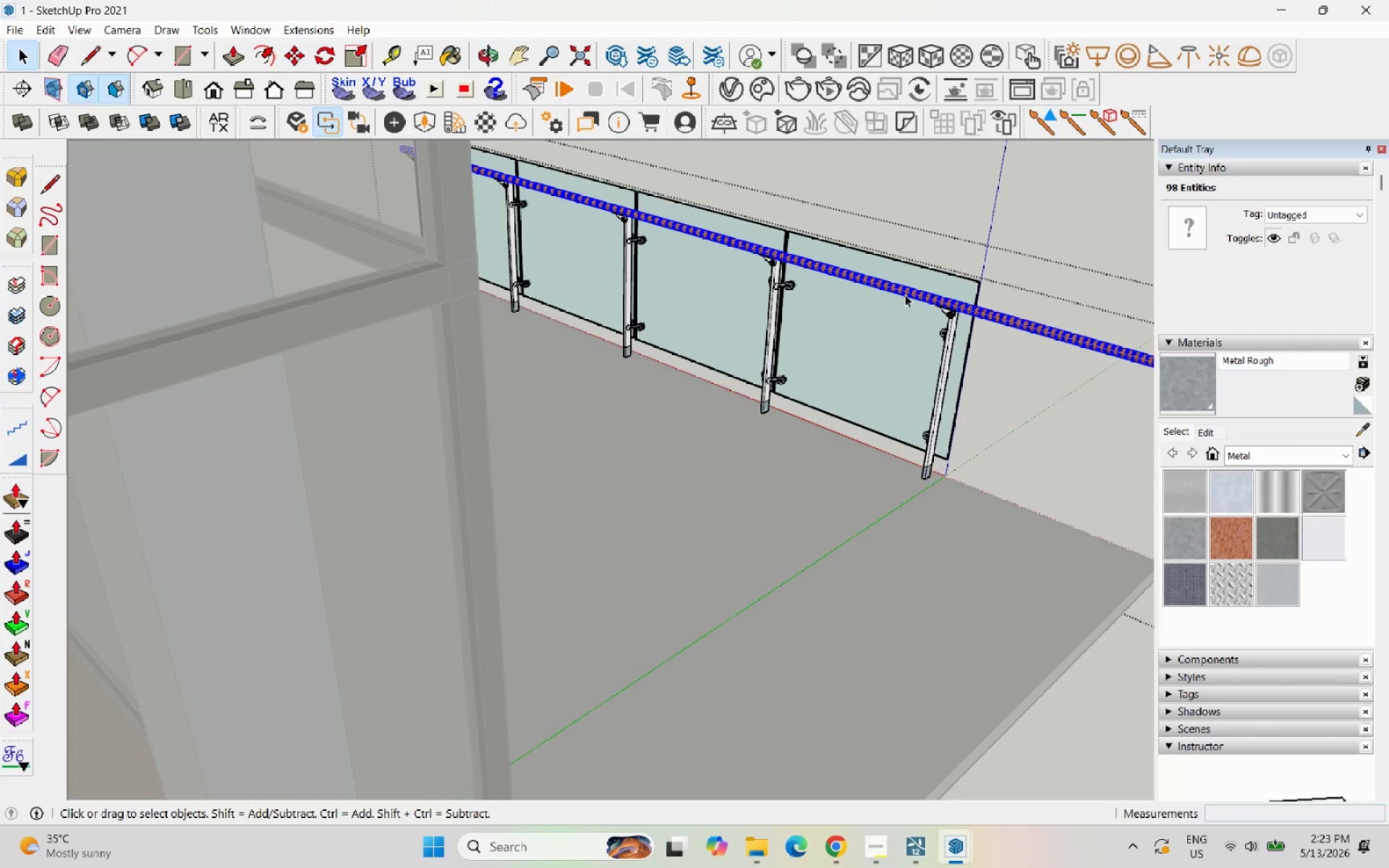 
right_click([905, 294])
 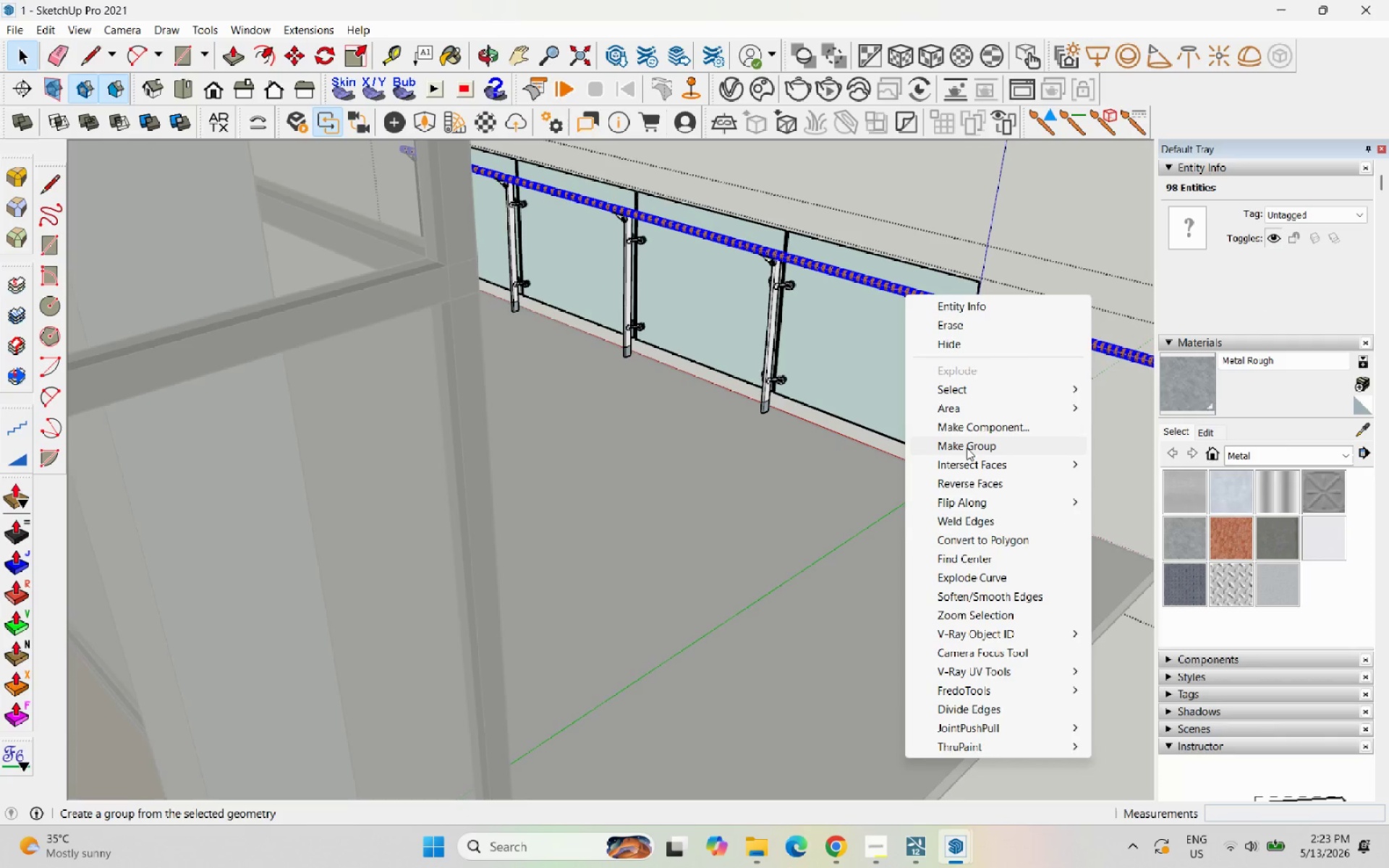 
left_click([967, 446])
 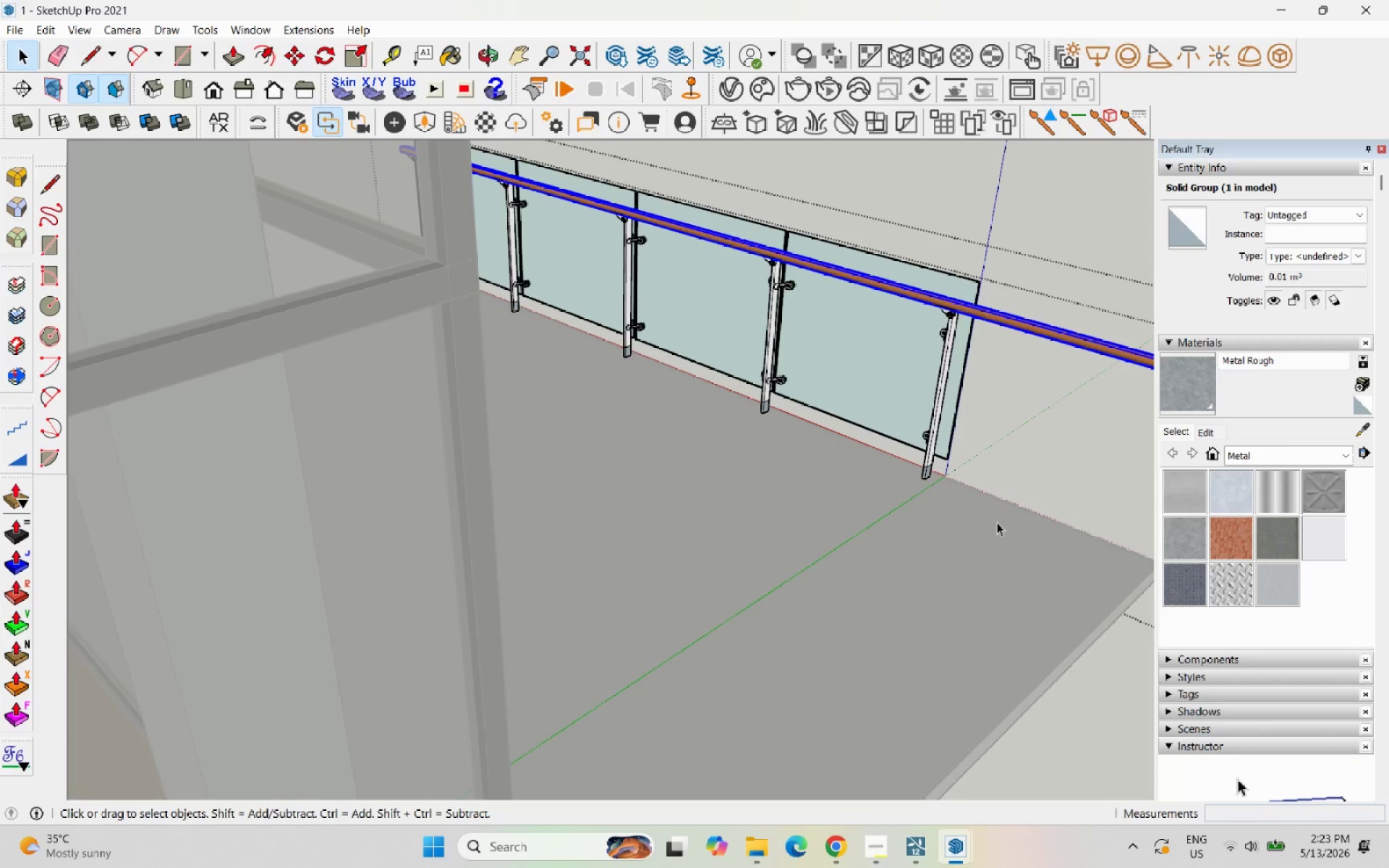 
left_click_drag(start_coordinate=[970, 405], to_coordinate=[953, 373])
 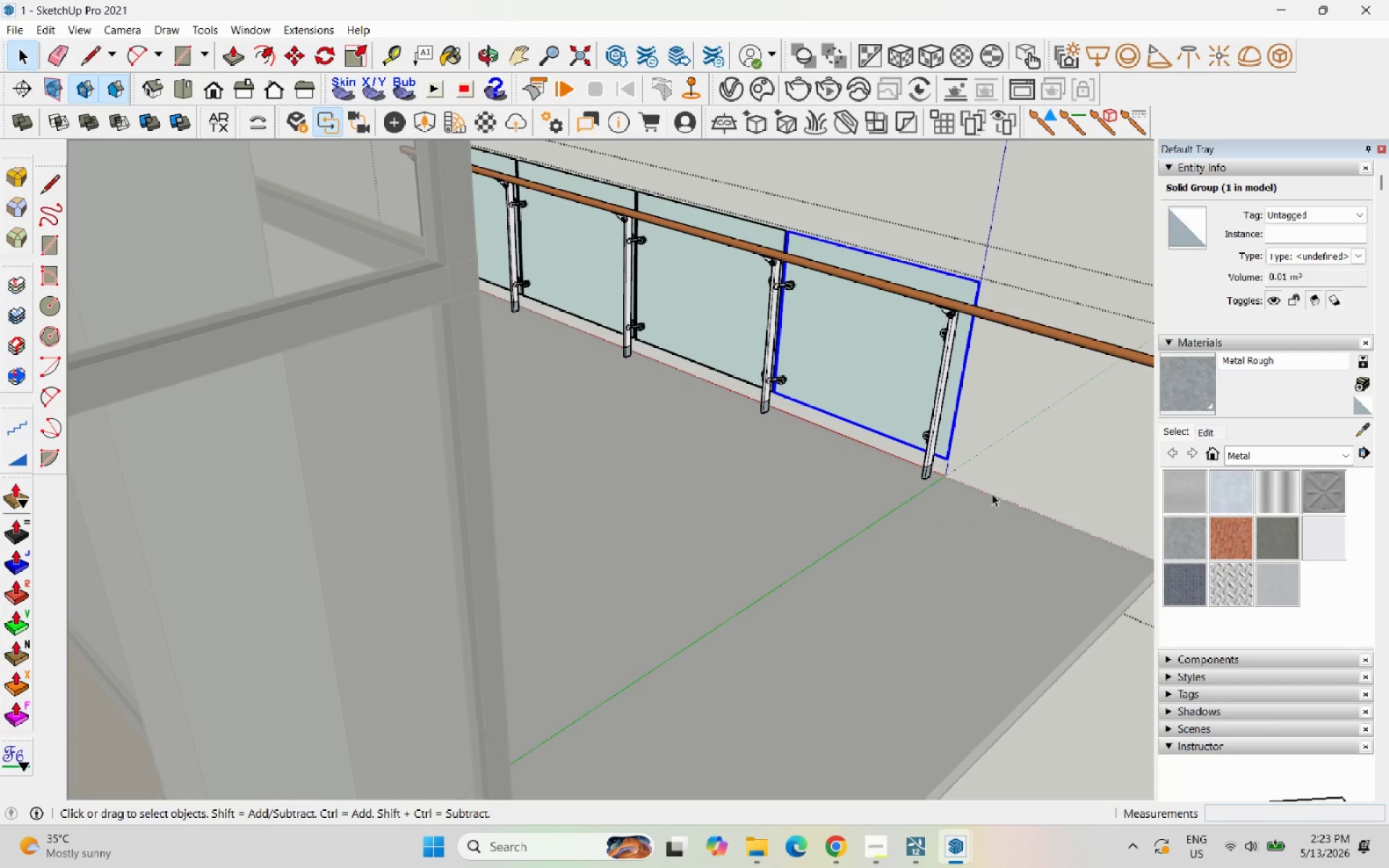 
left_click_drag(start_coordinate=[1000, 541], to_coordinate=[896, 210])
 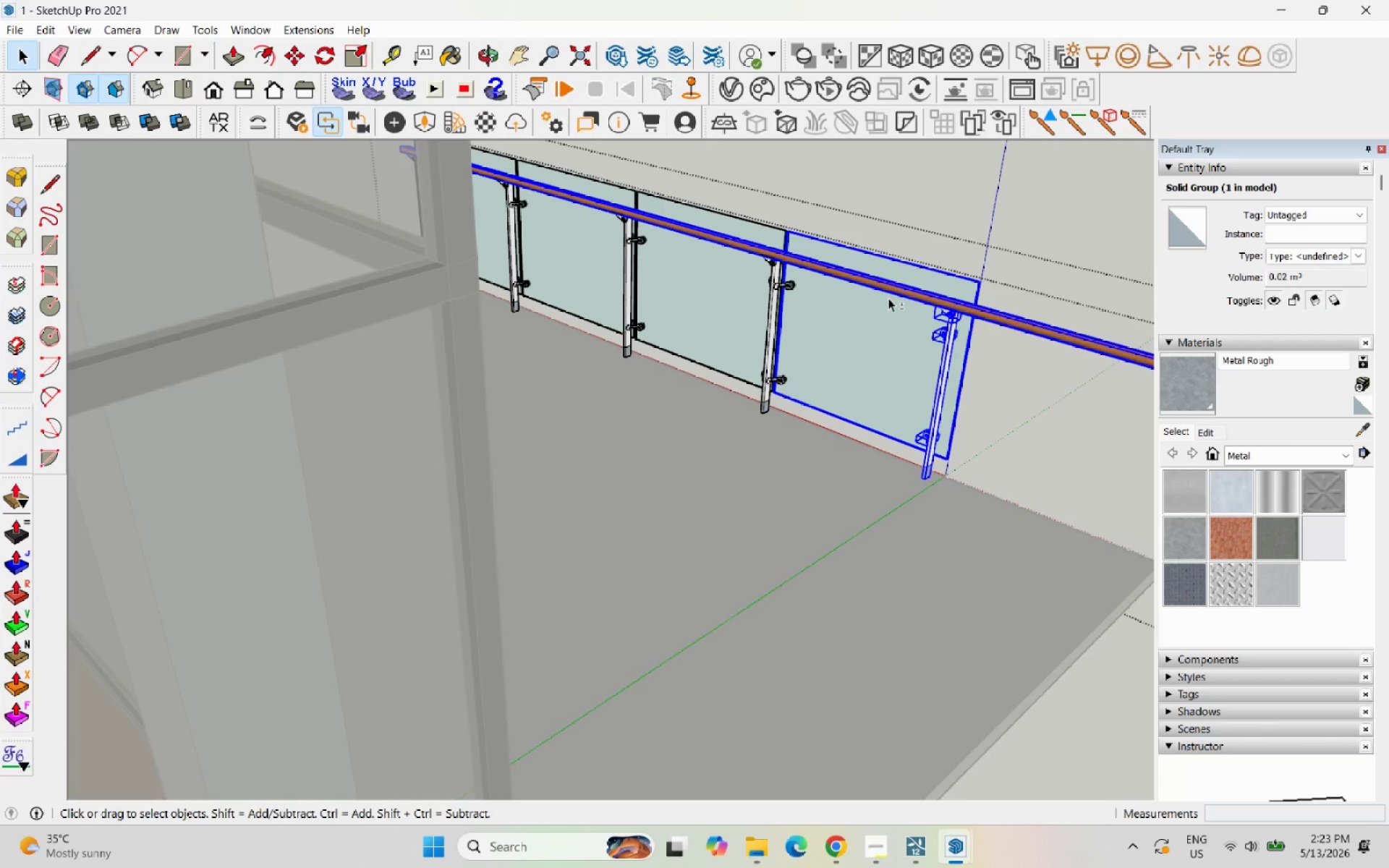 
hold_key(key=ShiftLeft, duration=1.72)
left_click([882, 292])
 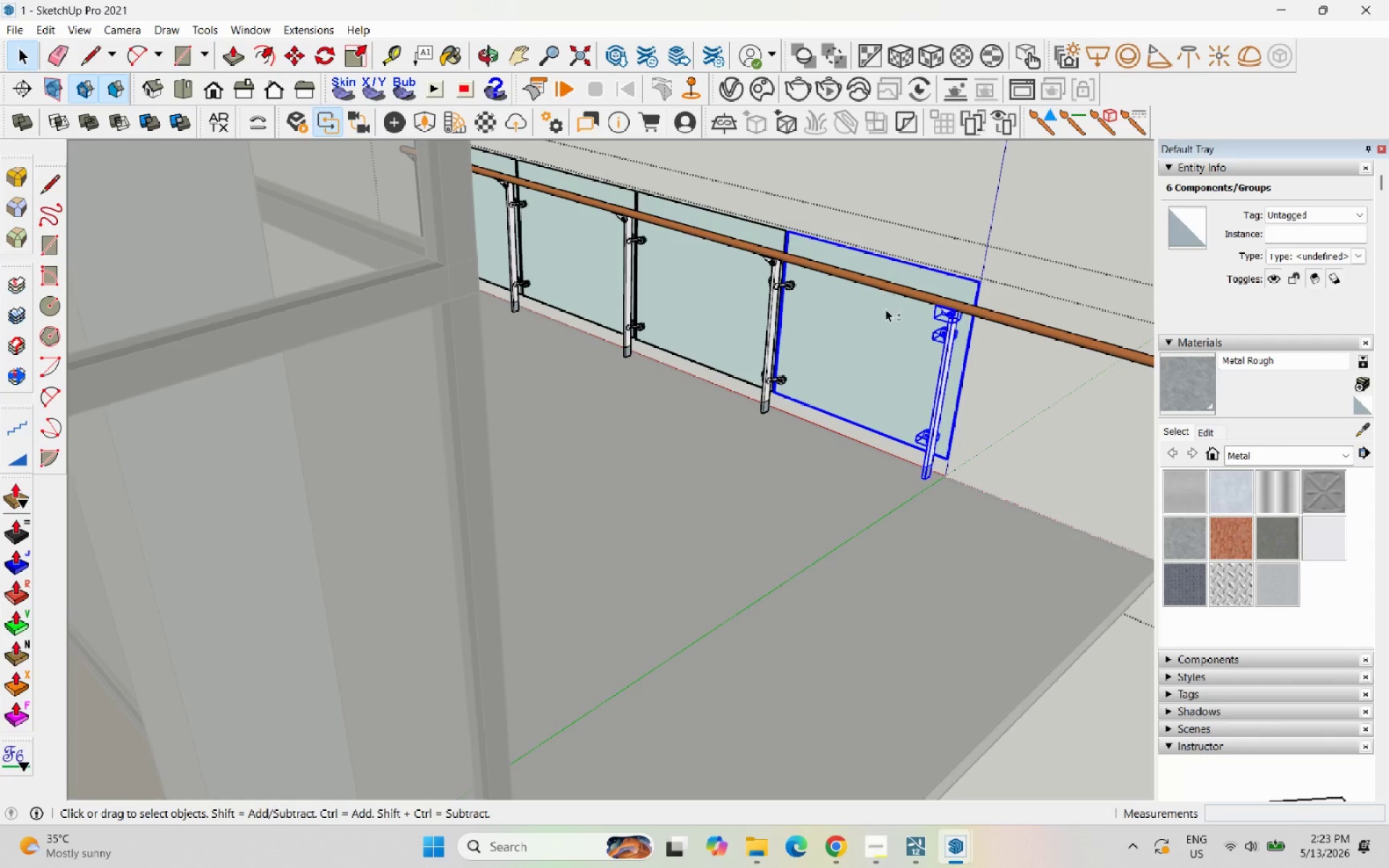 
left_click([885, 323])
 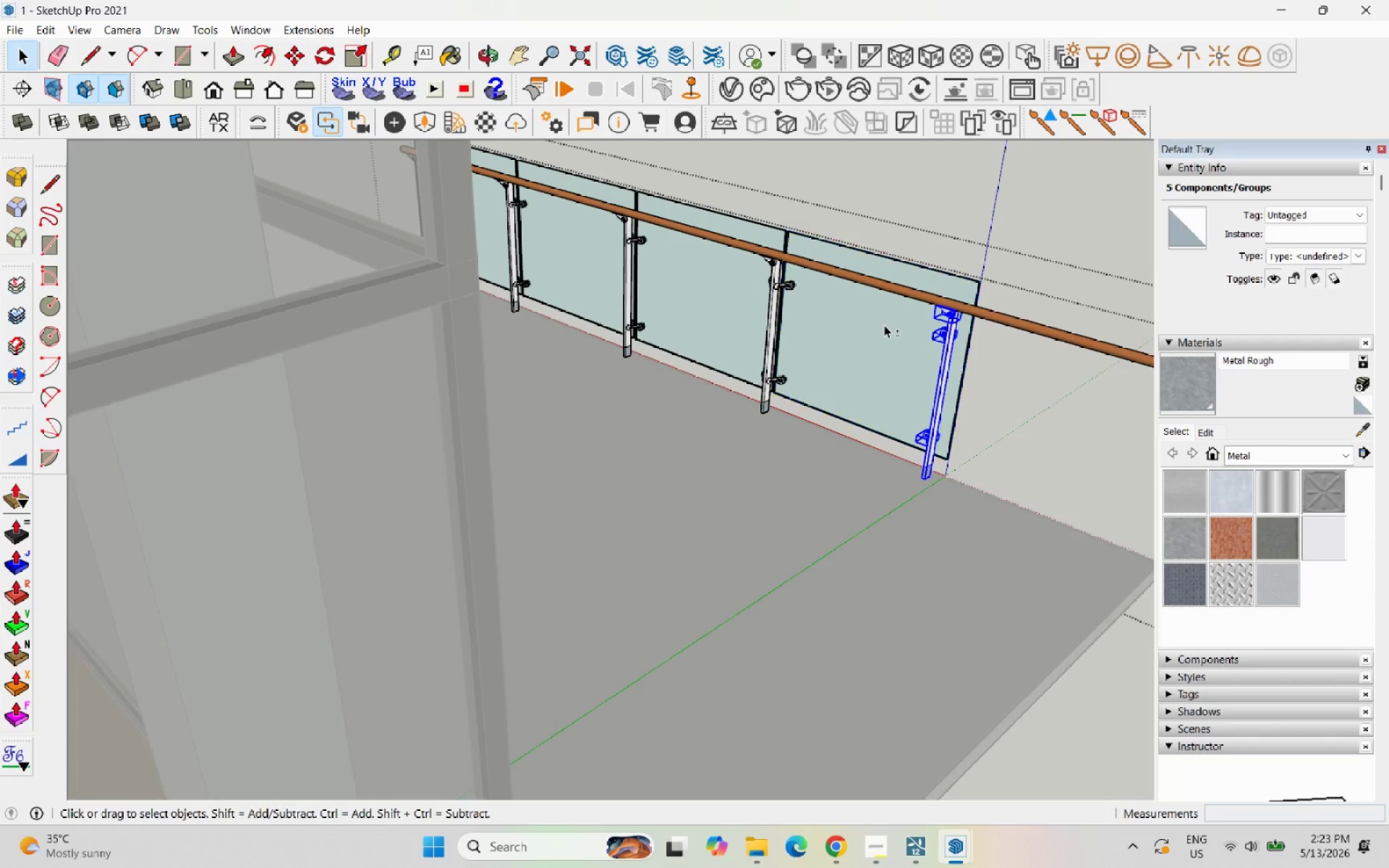 
scroll: coordinate [880, 342], scroll_direction: up, amount: 4.0
 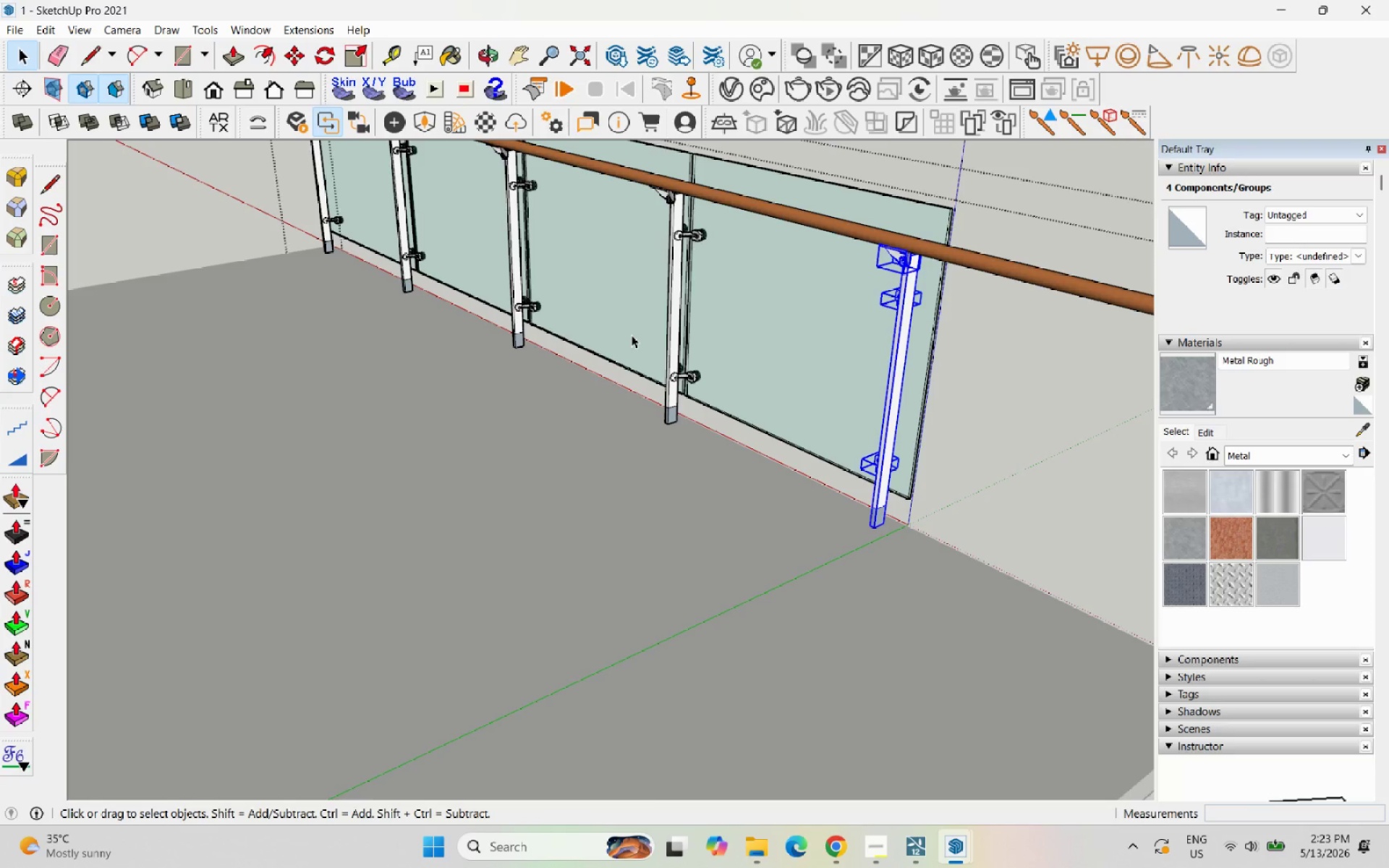 
key(M)
 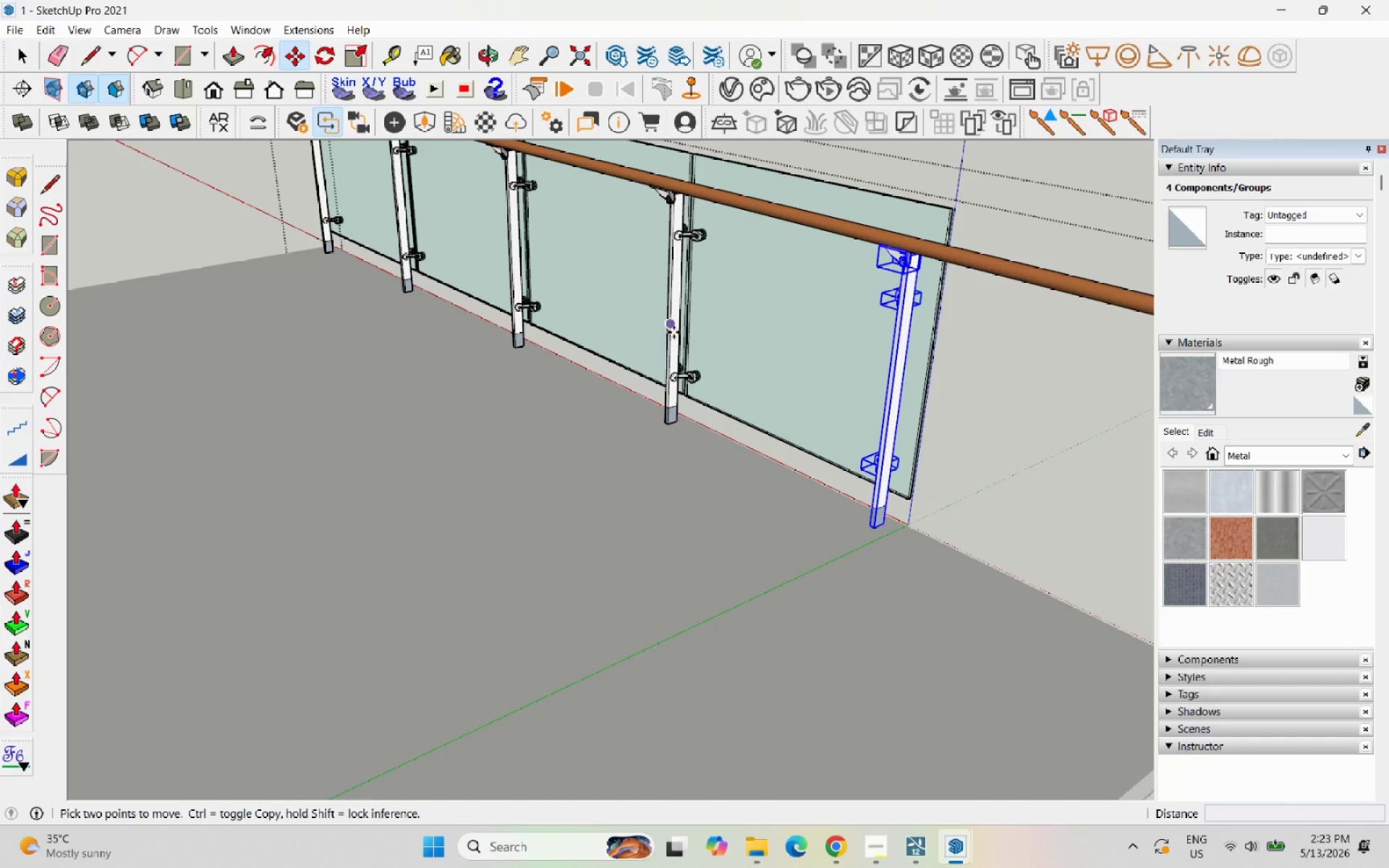 
left_click([674, 332])
 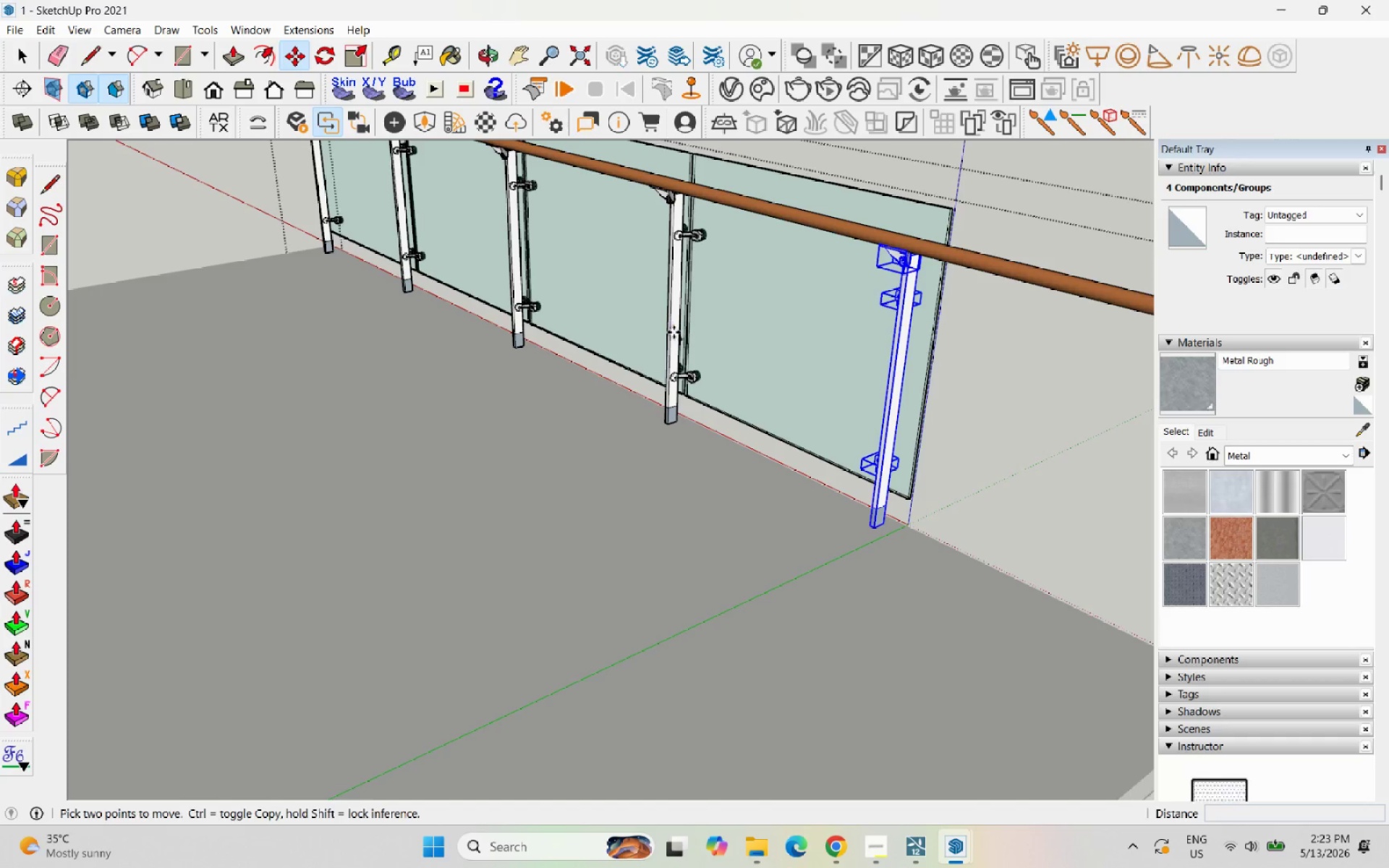 
key(Control+ControlLeft)
 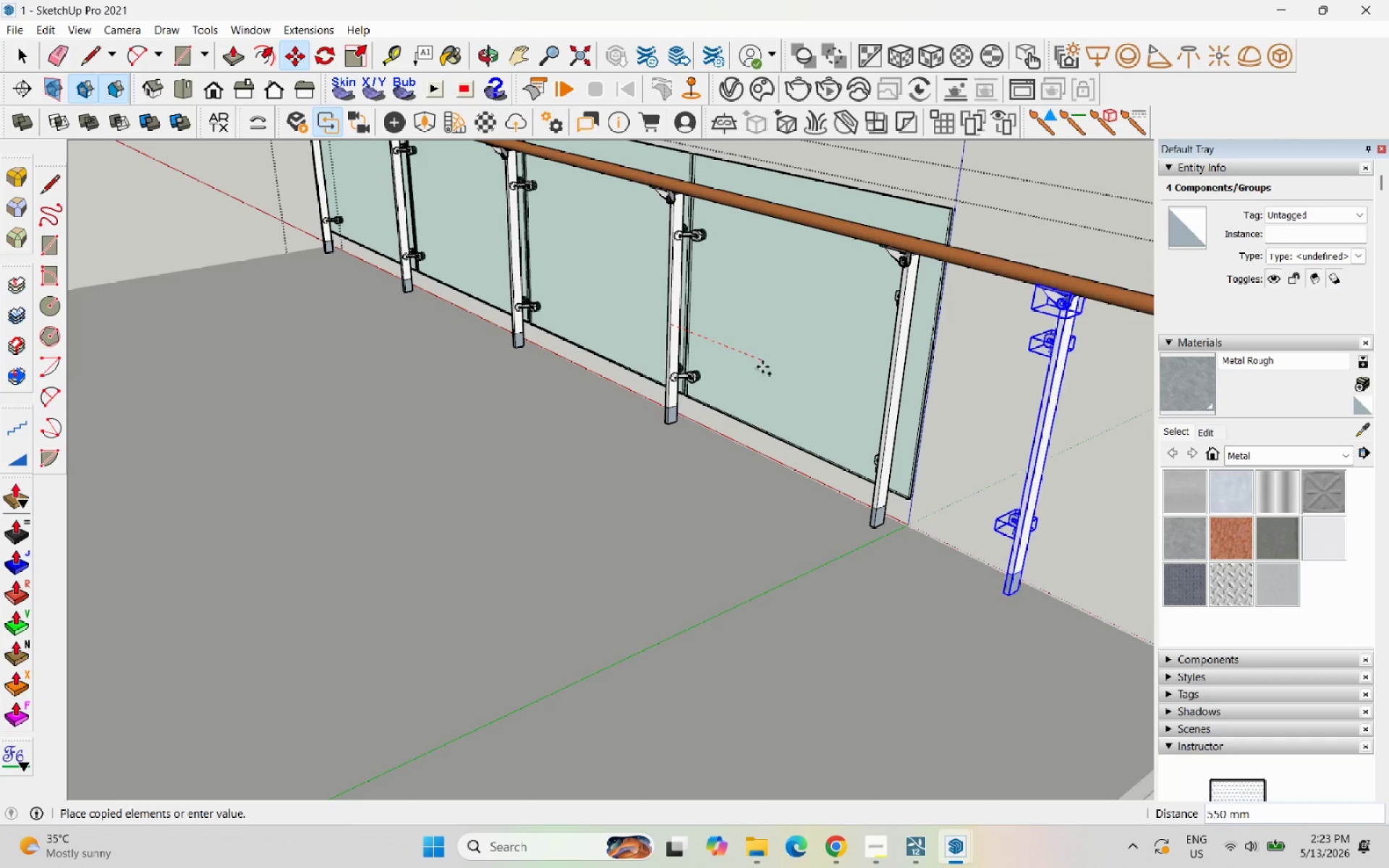 
hold_key(key=ShiftLeft, duration=1.5)
left_click([884, 419])
 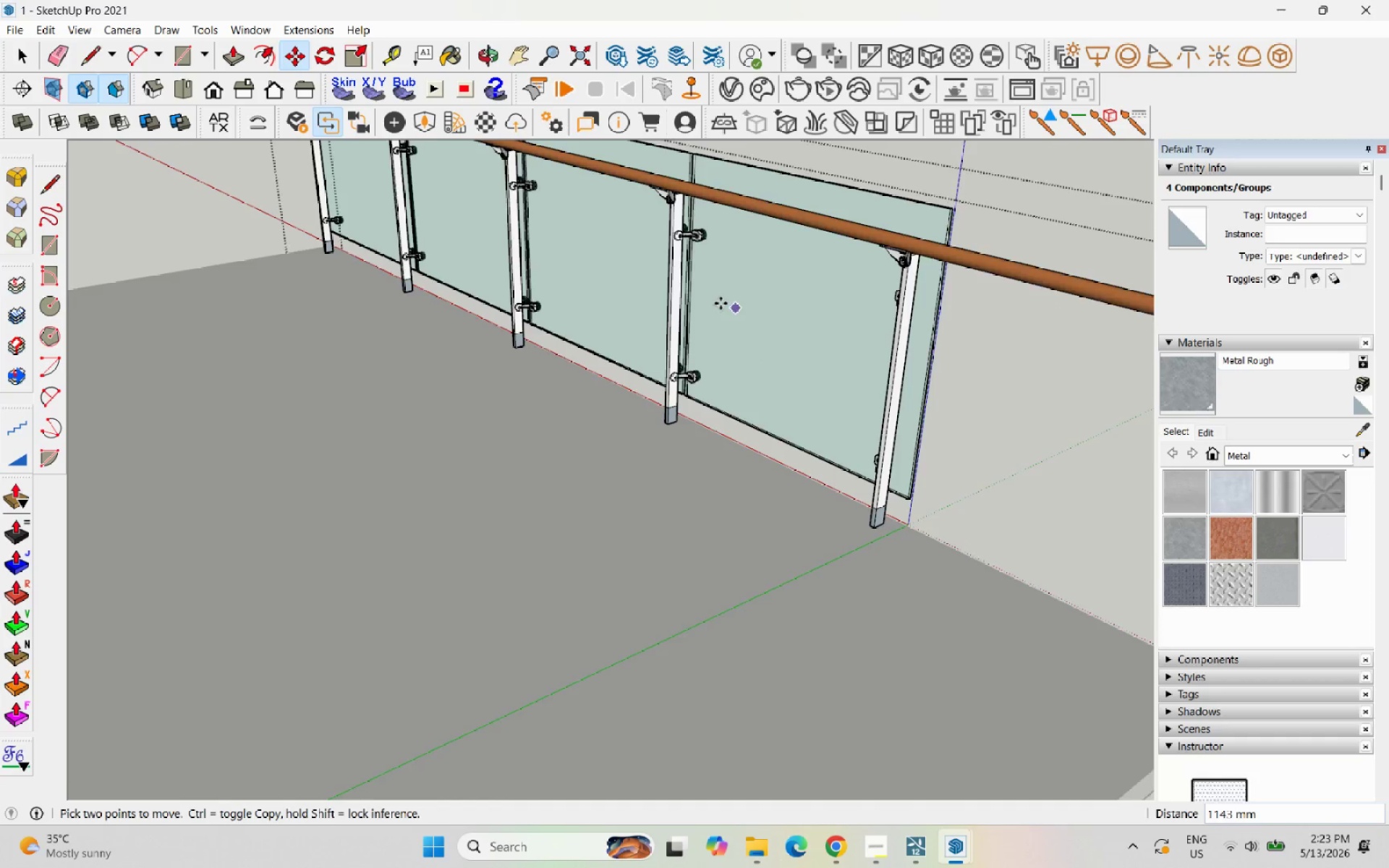 
scroll: coordinate [710, 302], scroll_direction: down, amount: 3.0
 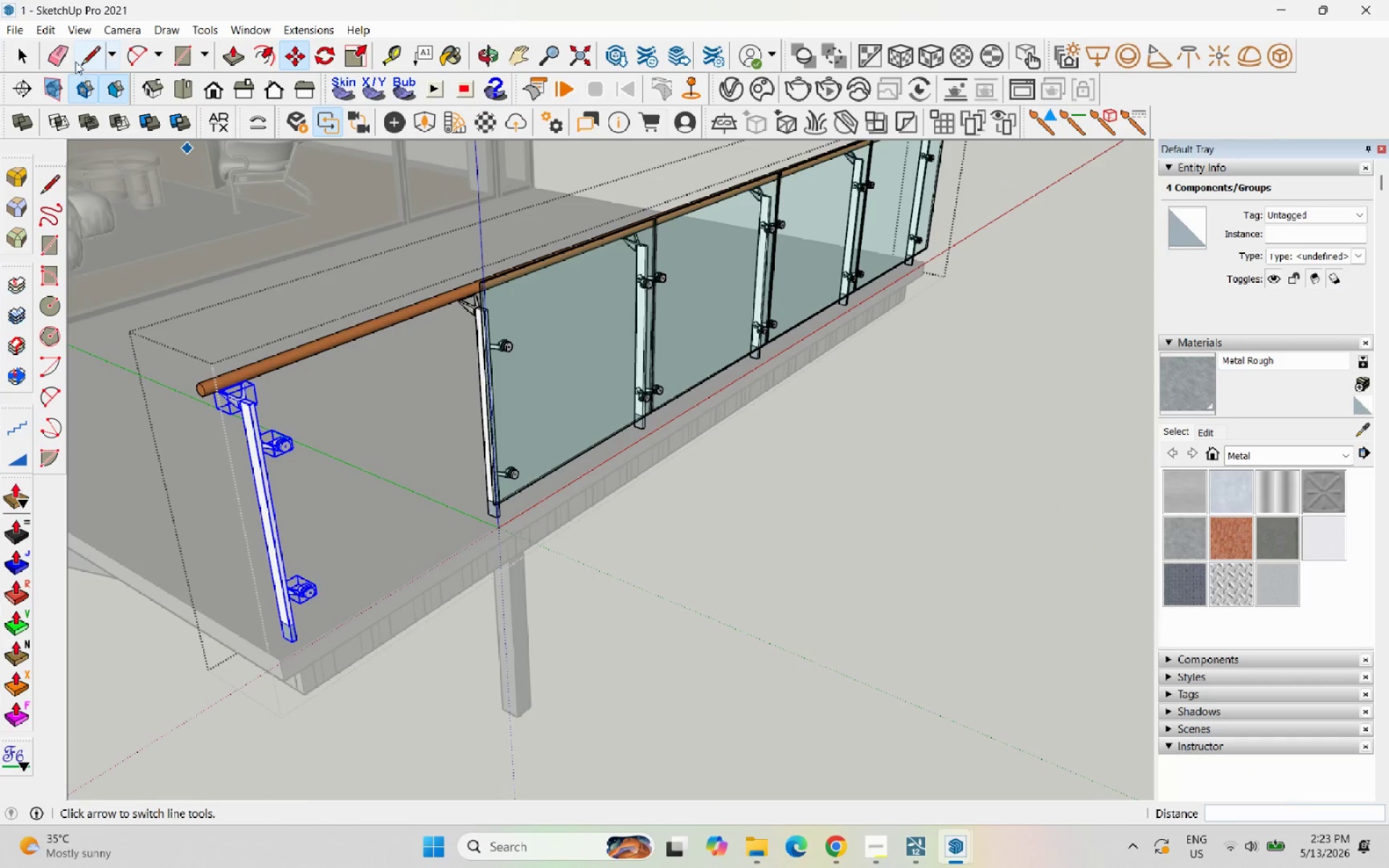 
left_click([480, 326])
 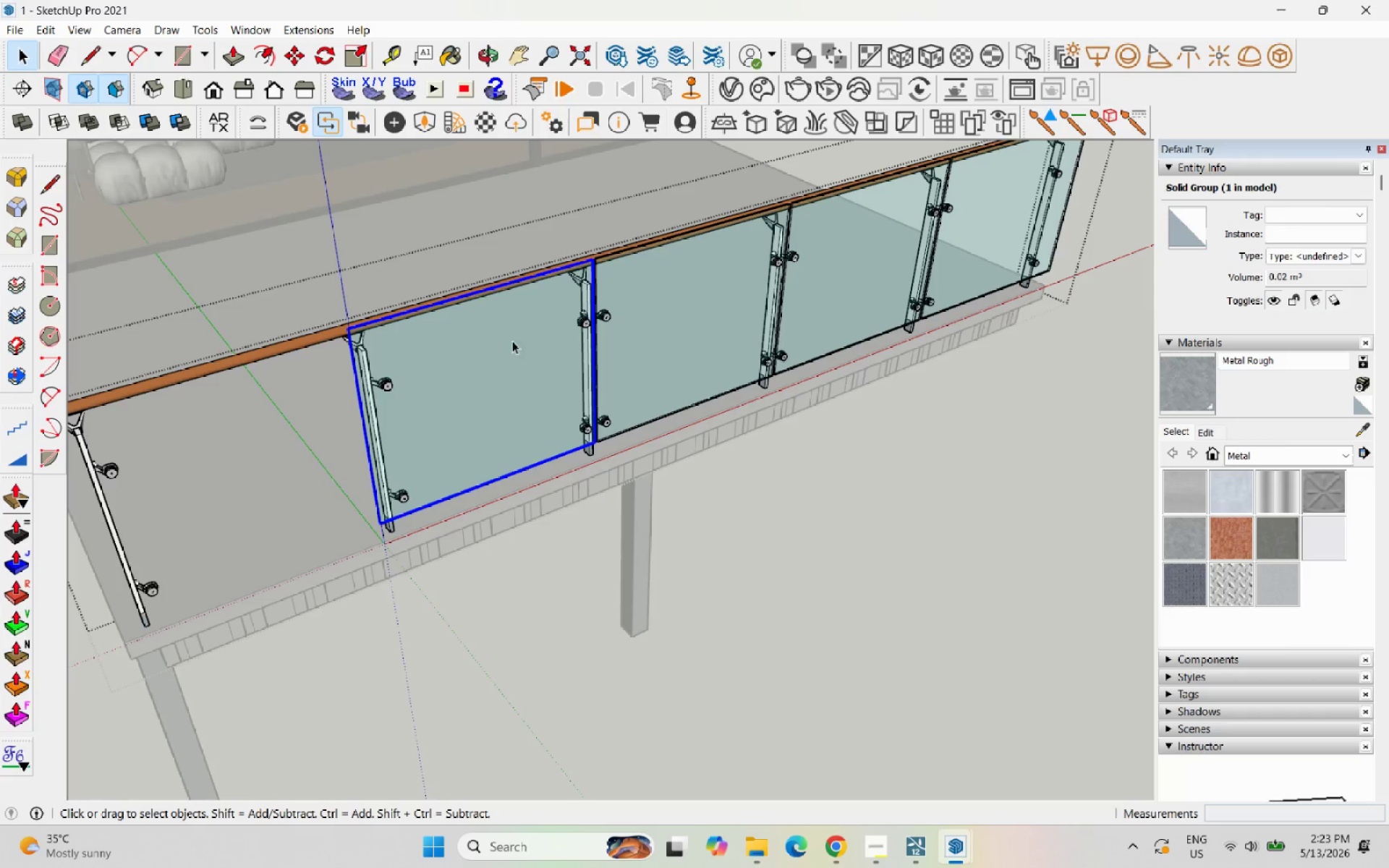 
scroll: coordinate [603, 414], scroll_direction: up, amount: 11.0
 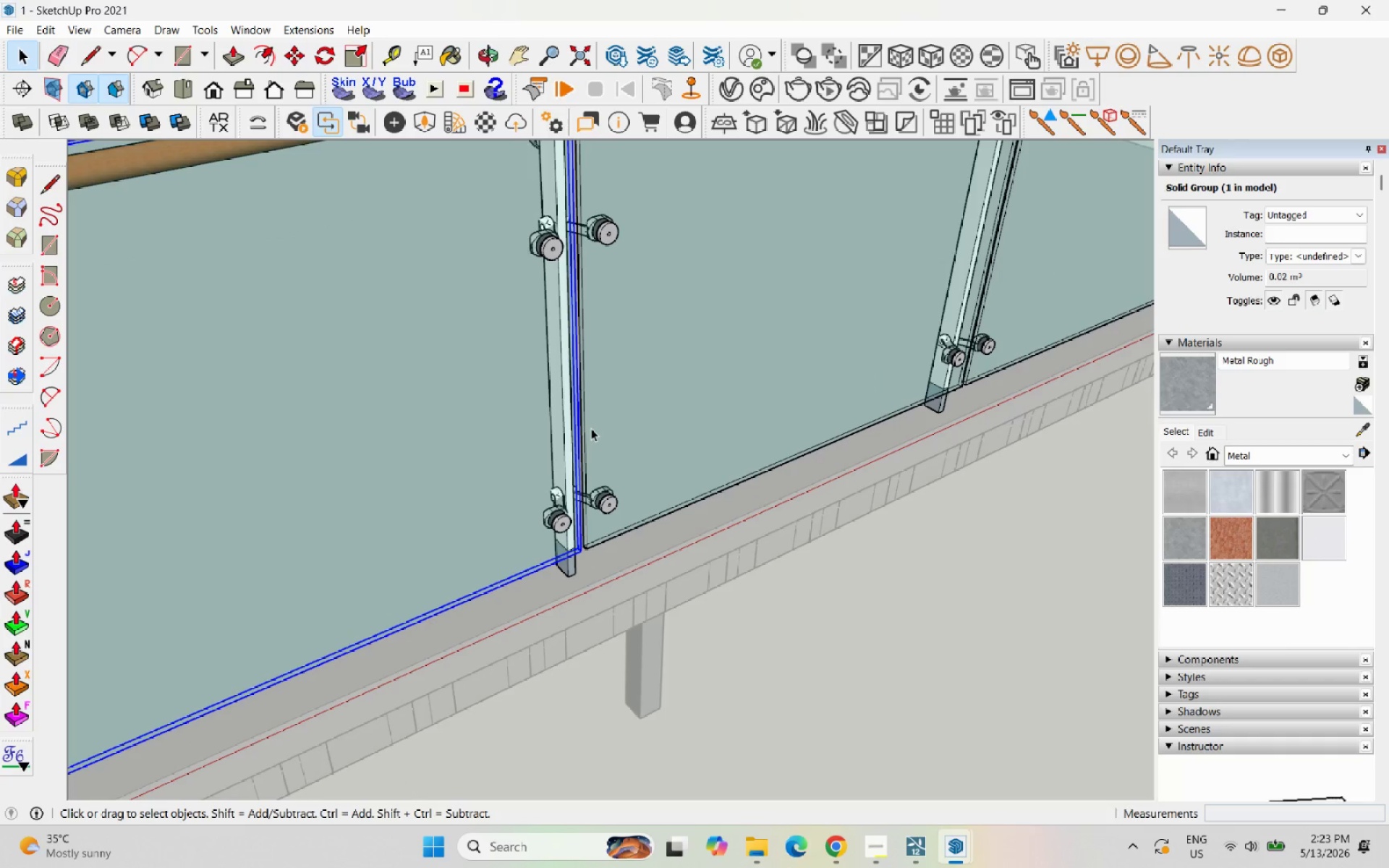 
key(M)
 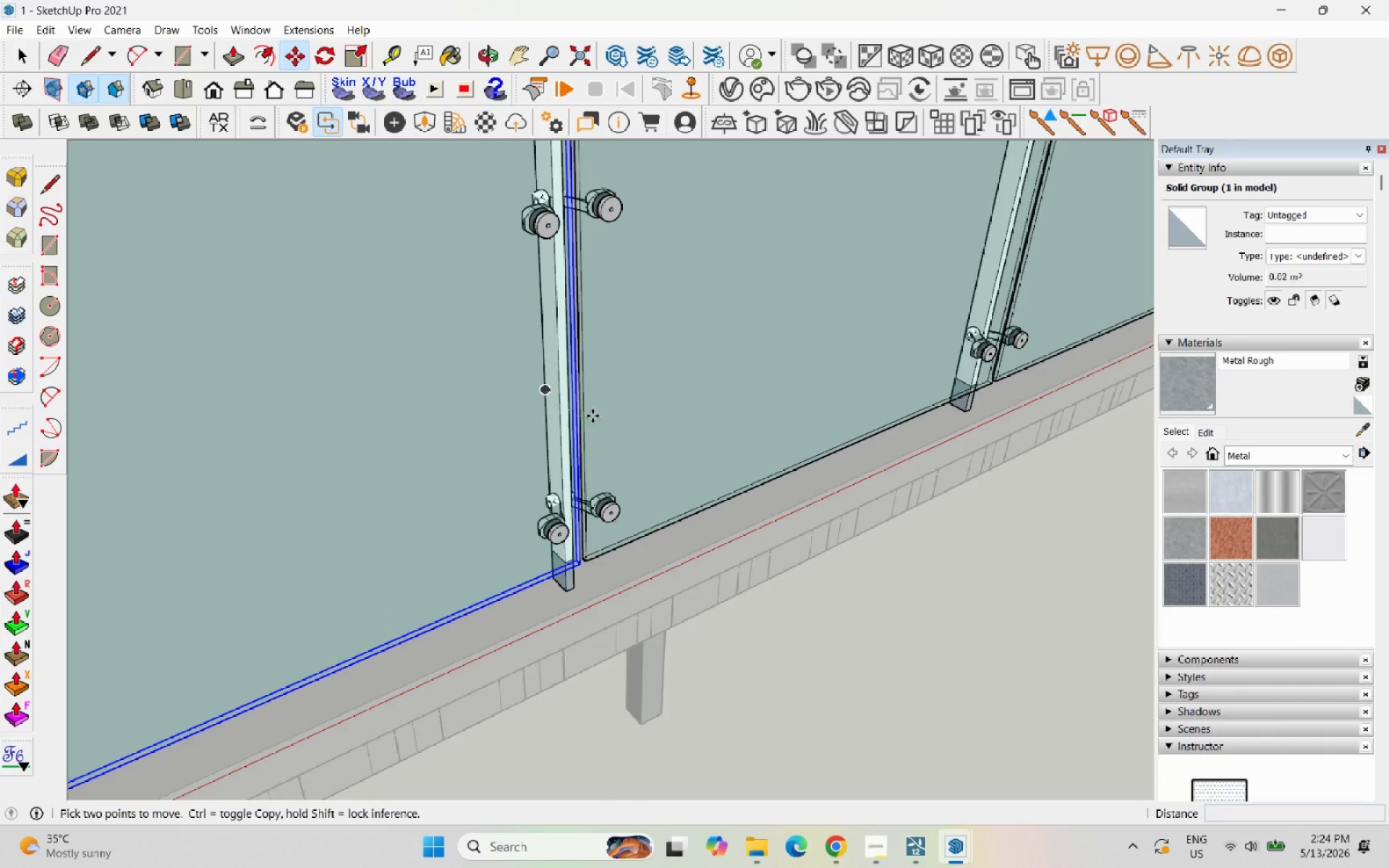 
scroll: coordinate [597, 397], scroll_direction: up, amount: 3.0
 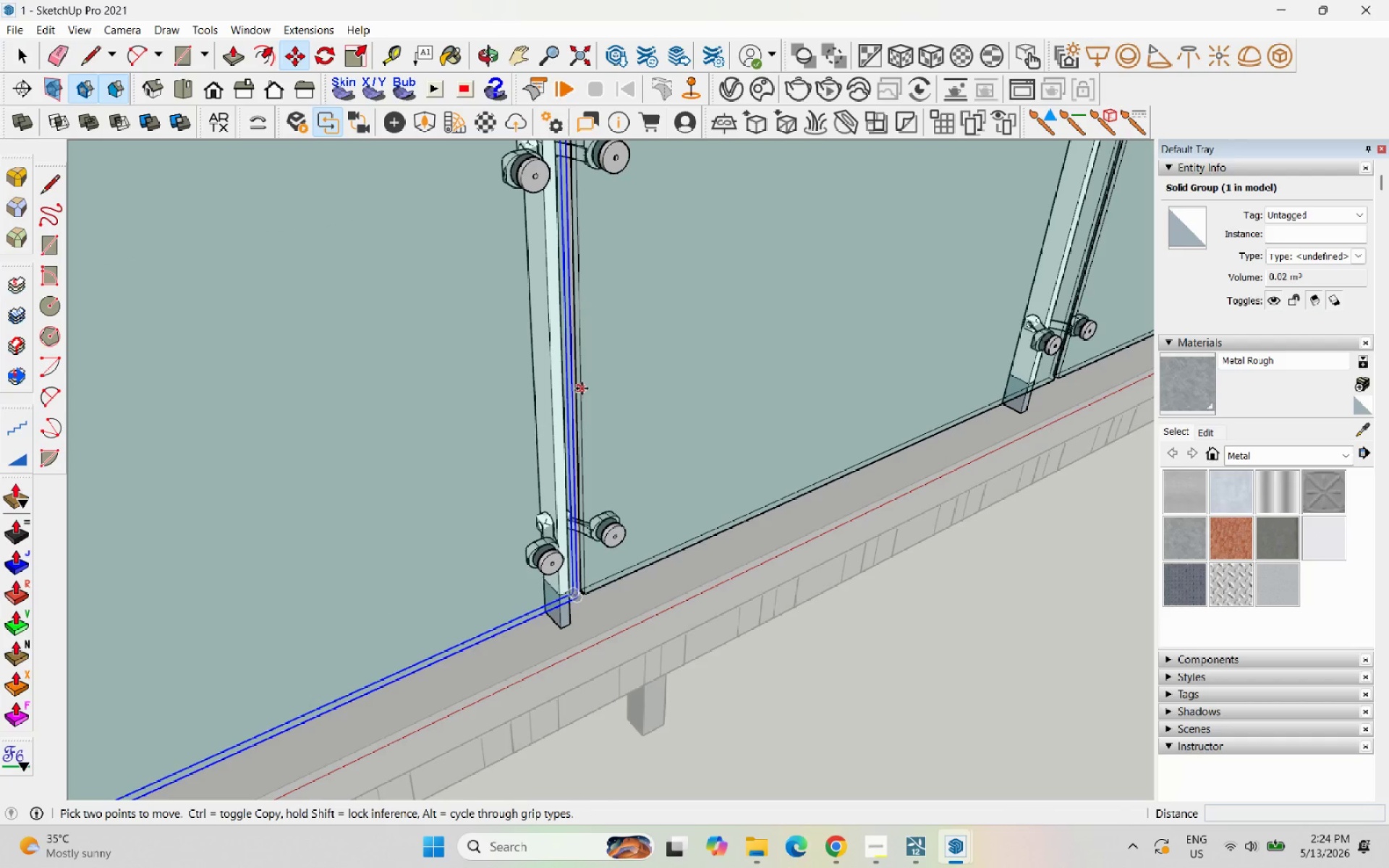 
left_click([582, 388])
 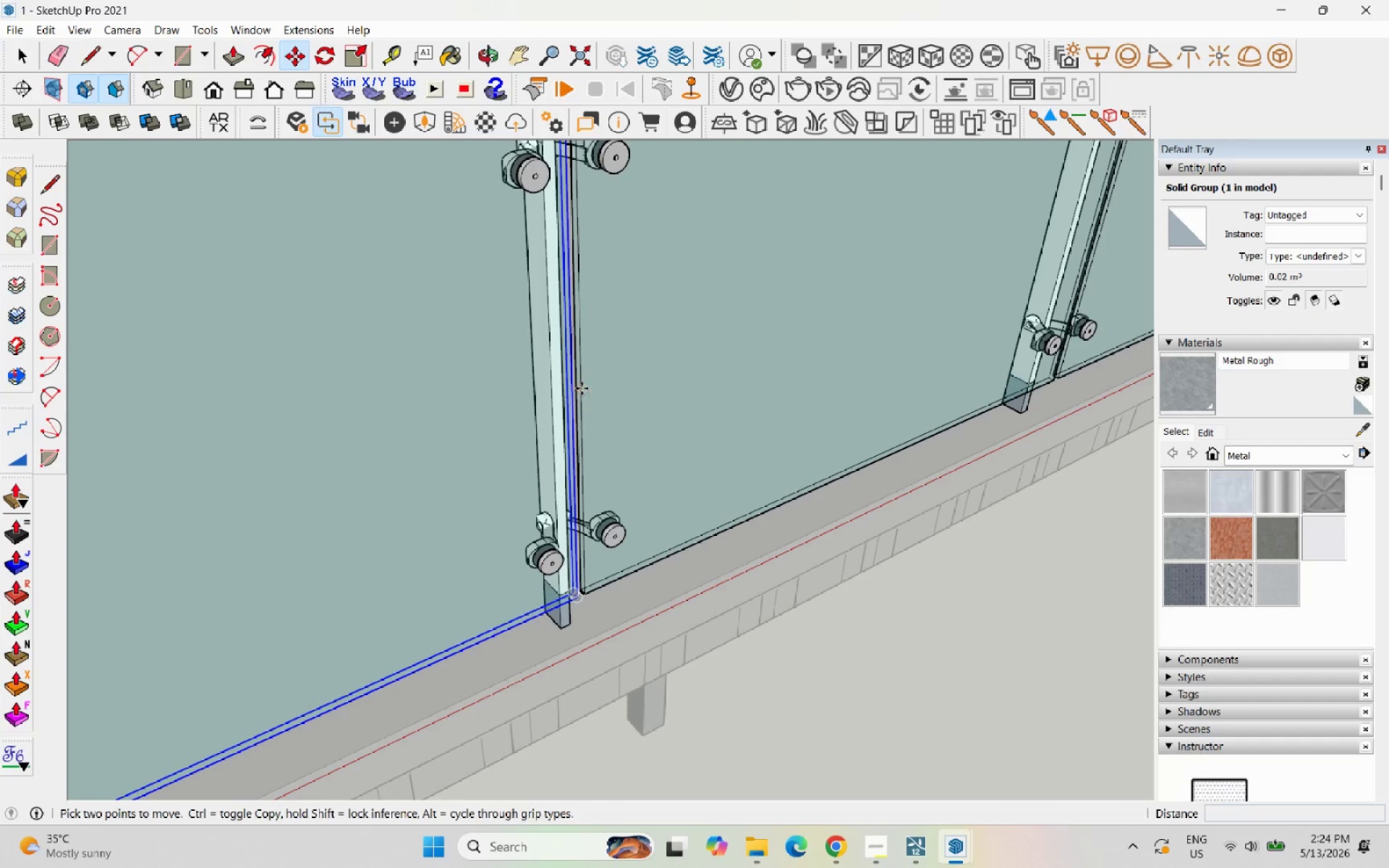 
key(Control+ControlLeft)
 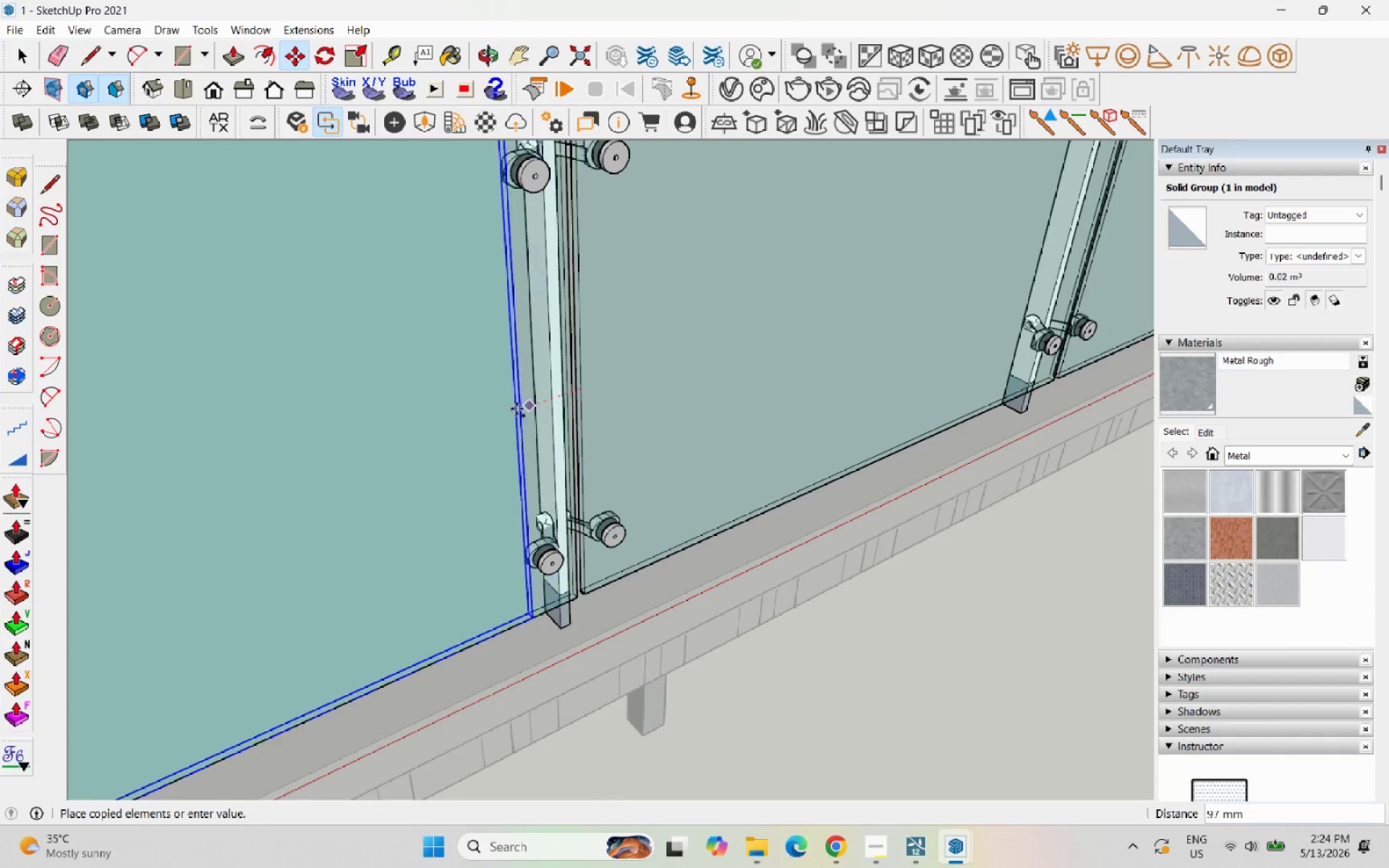 
scroll: coordinate [646, 324], scroll_direction: down, amount: 12.0
 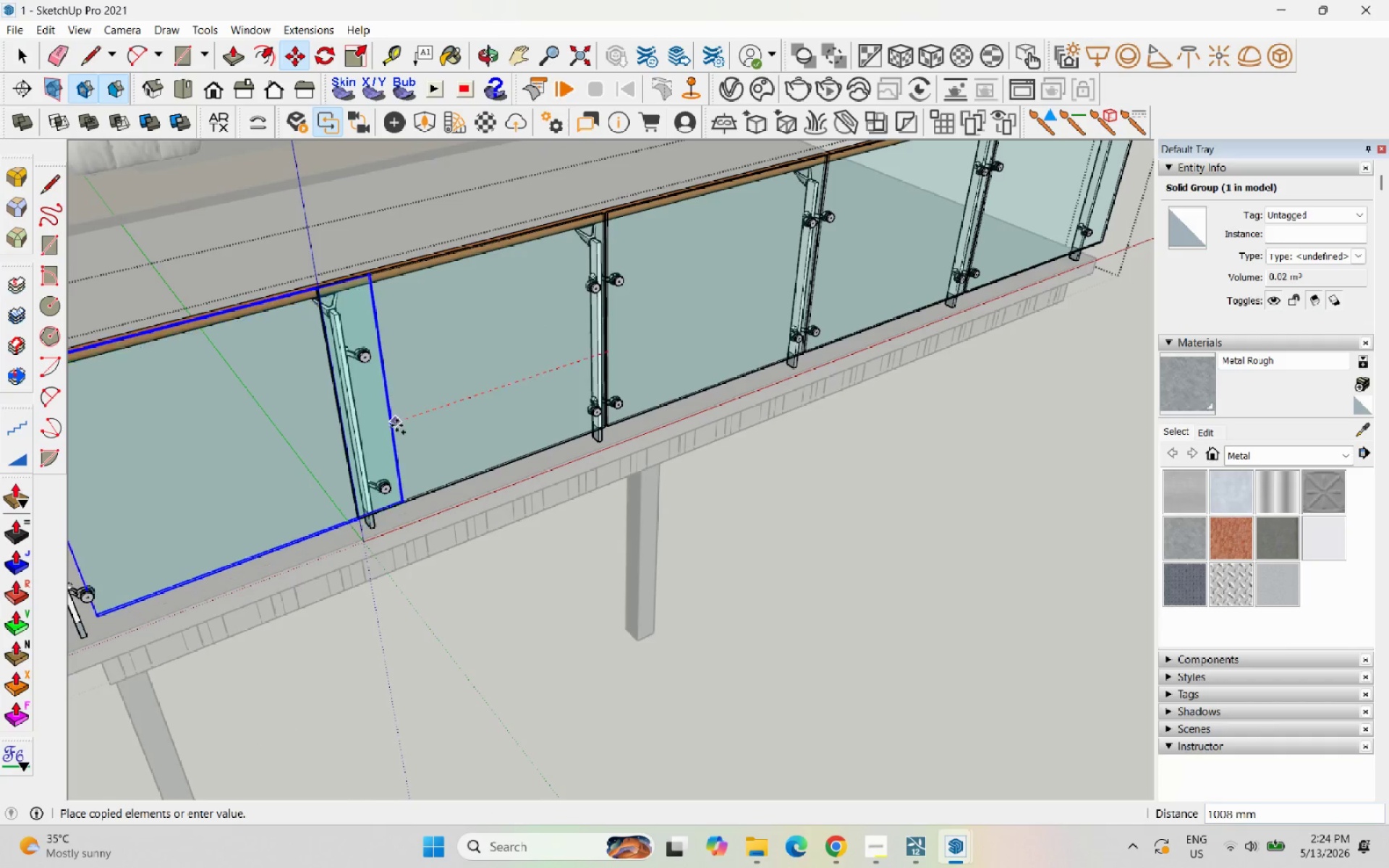 
hold_key(key=ShiftLeft, duration=1.06)
left_click([341, 443])
 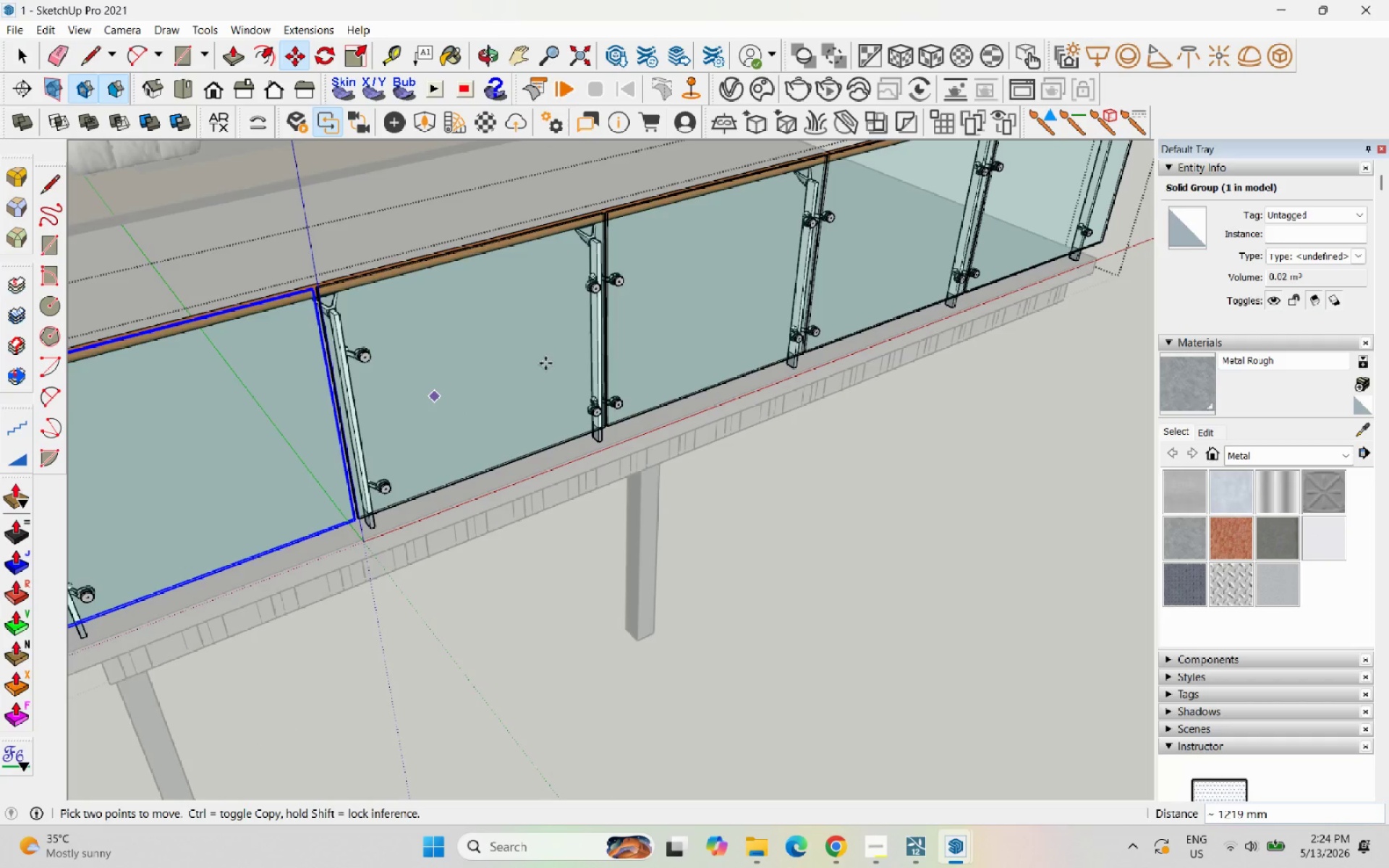 
scroll: coordinate [661, 363], scroll_direction: down, amount: 3.0
 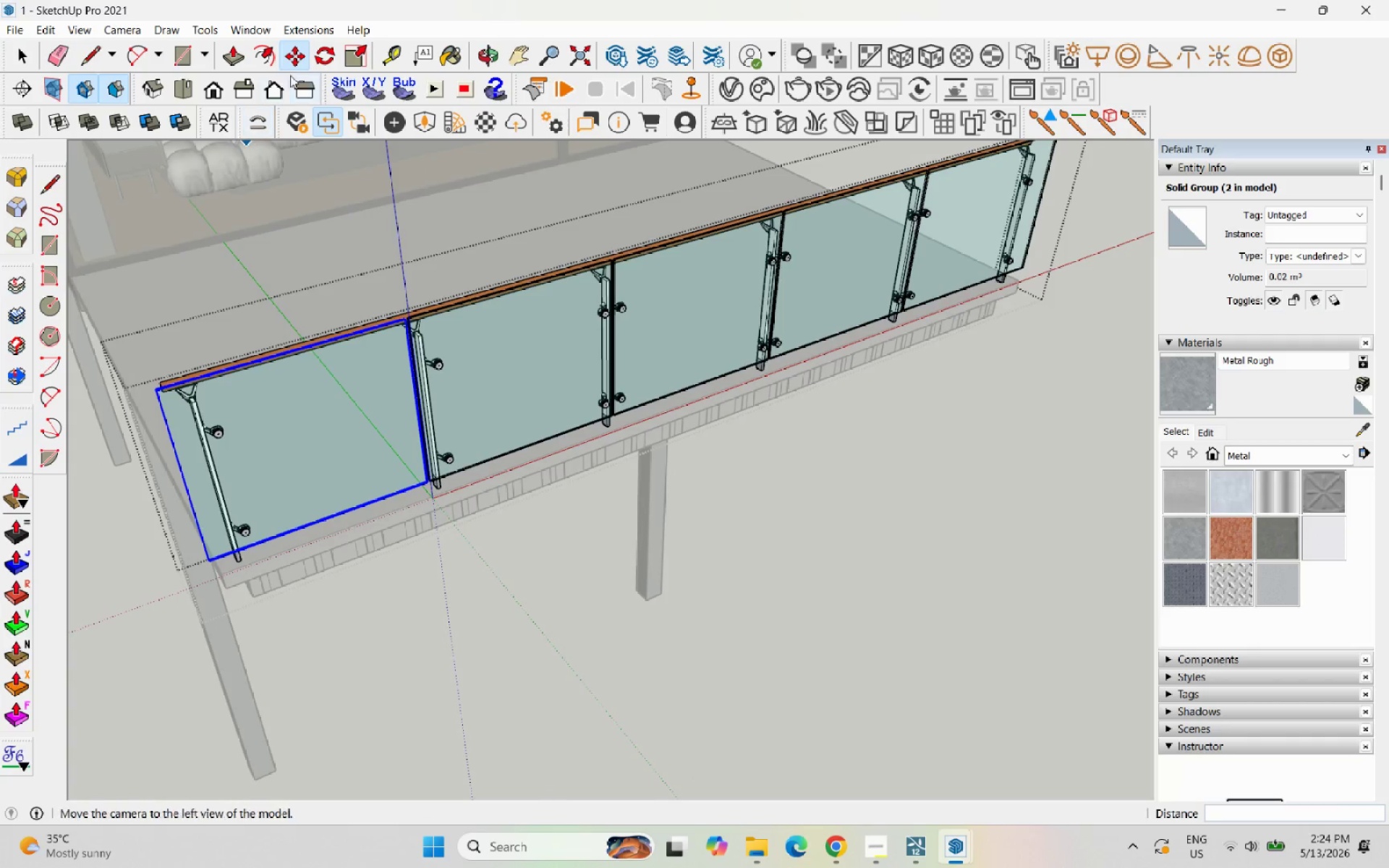 
left_click([348, 58])
 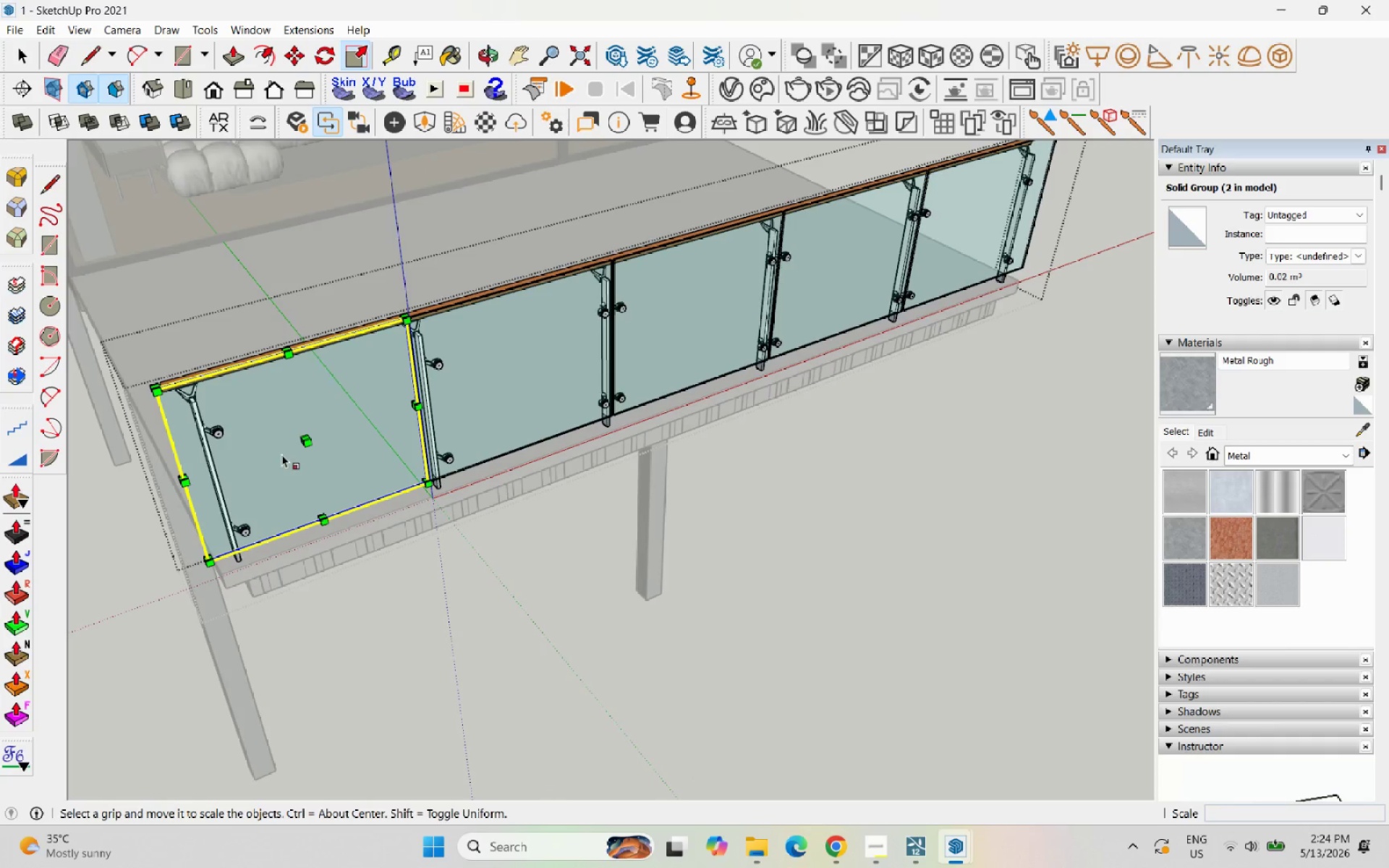 
scroll: coordinate [166, 482], scroll_direction: up, amount: 7.0
 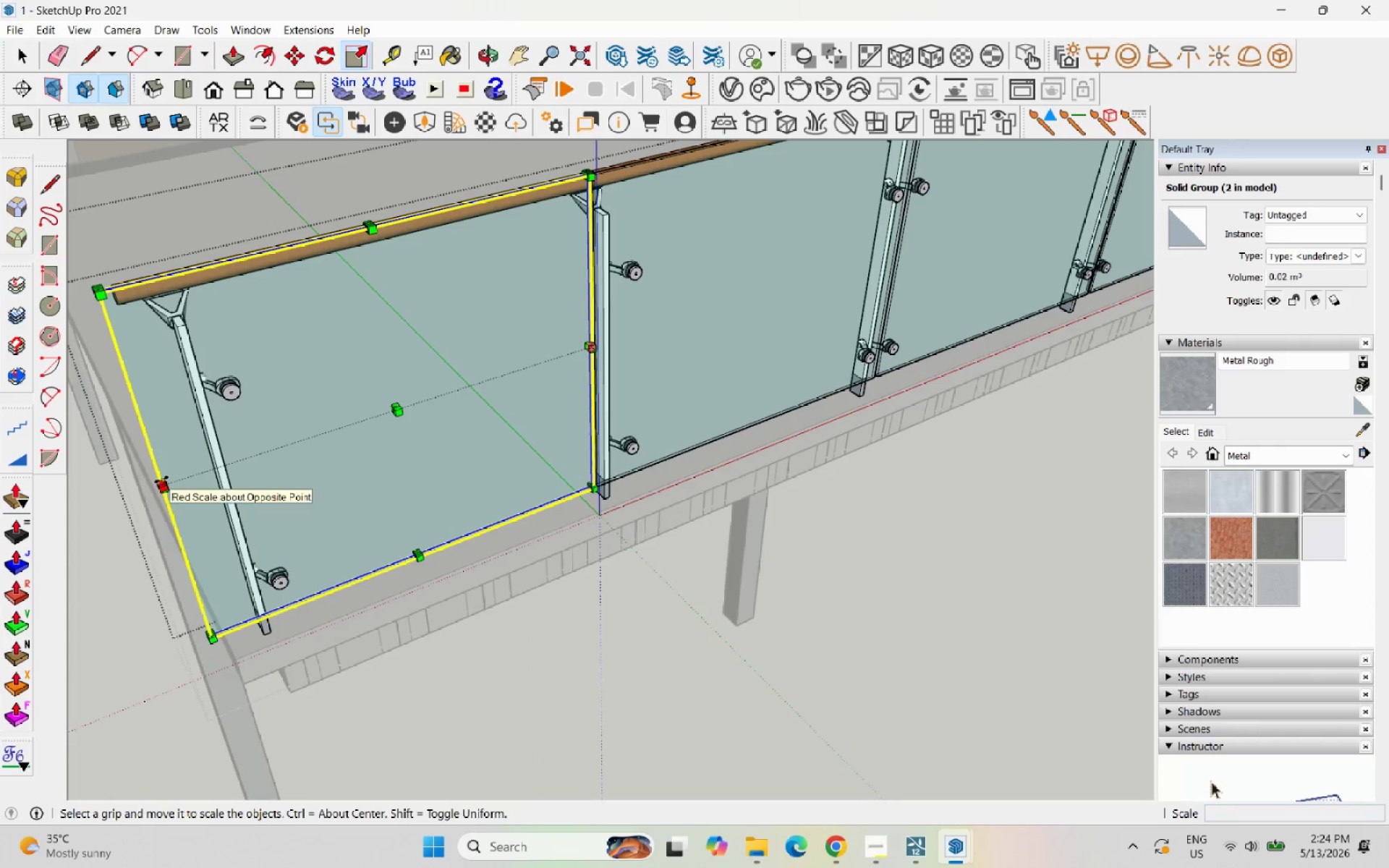 
left_click([161, 480])
 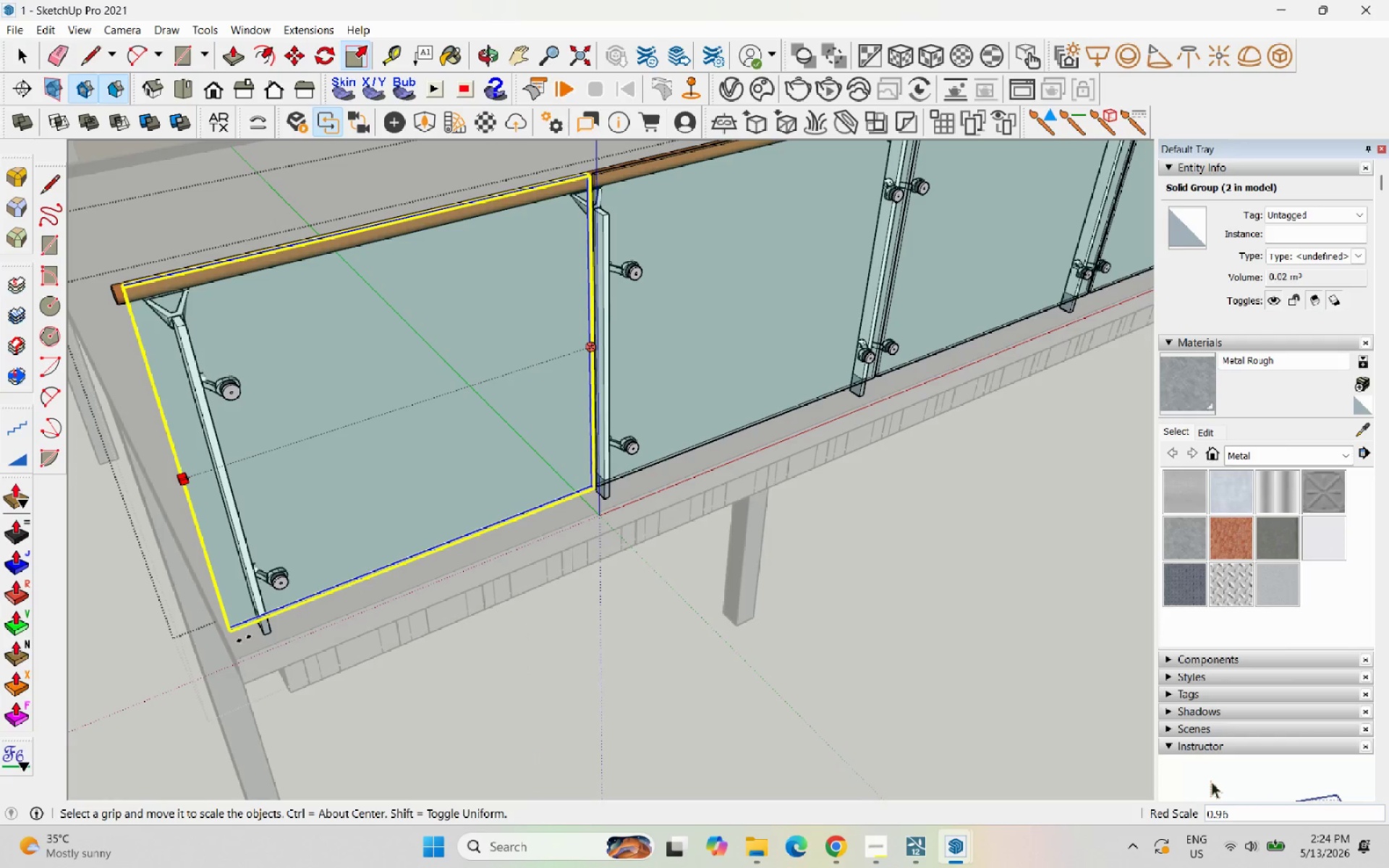 
left_click([246, 639])
 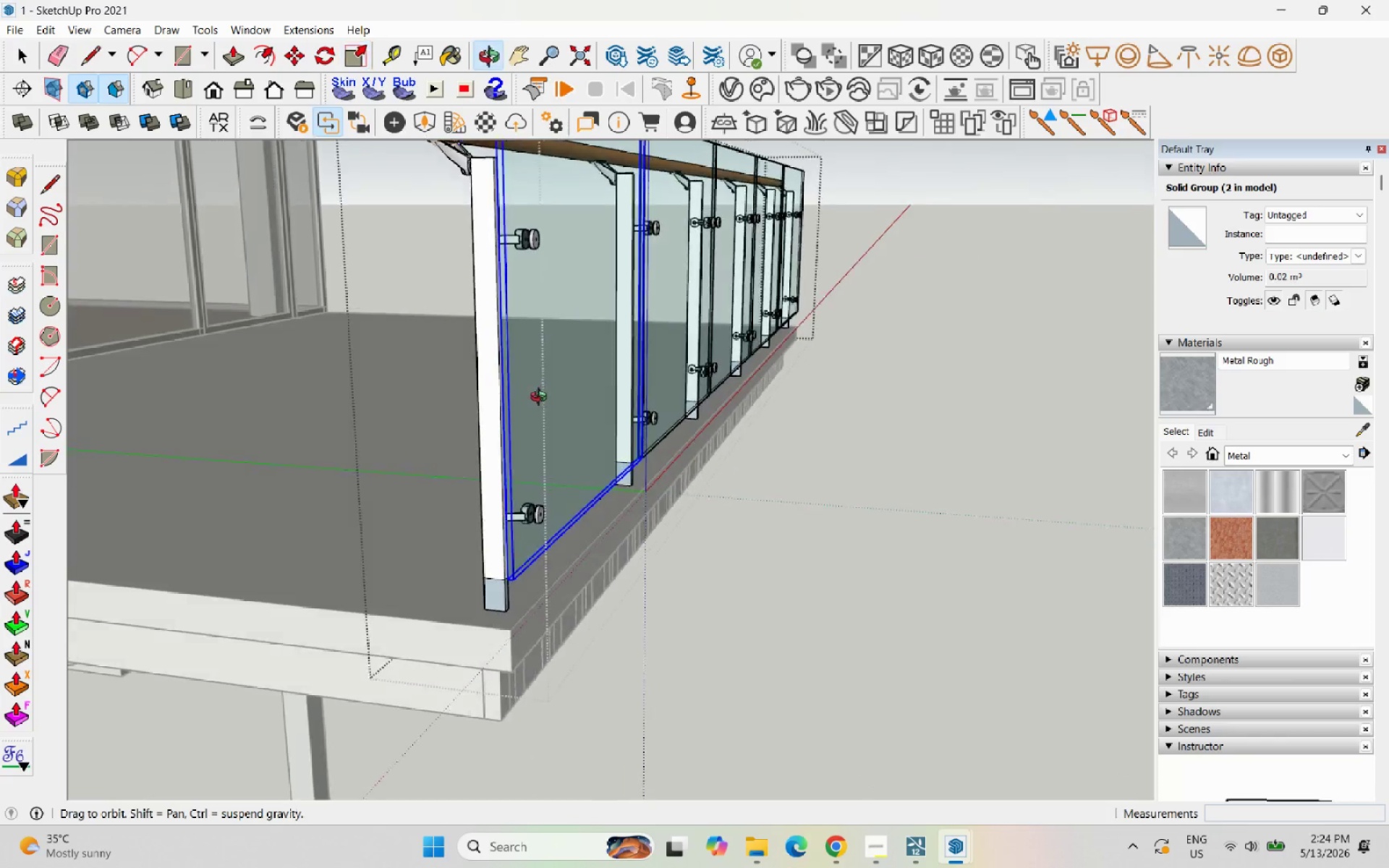 
scroll: coordinate [462, 507], scroll_direction: down, amount: 9.0
 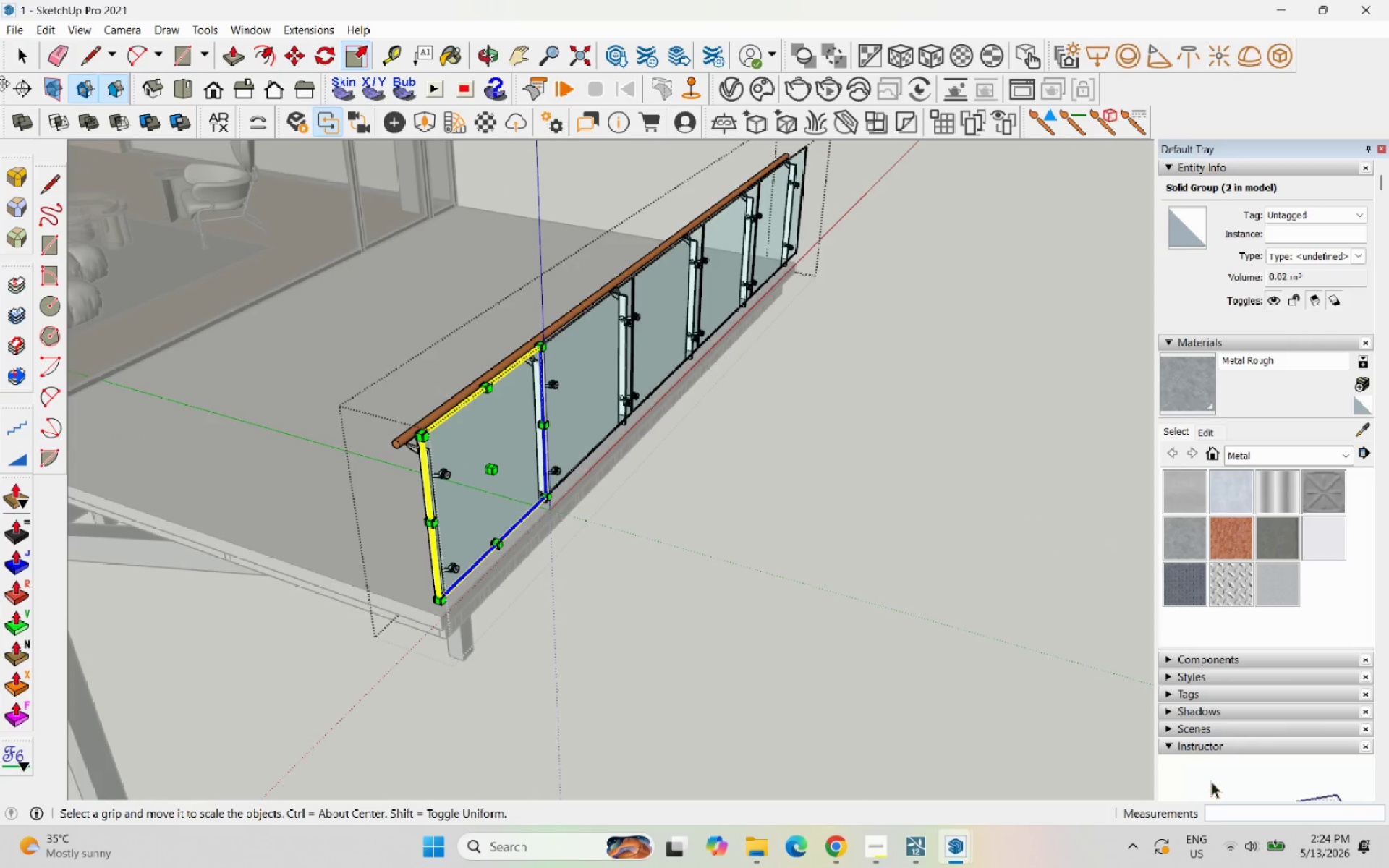 
left_click([14, 75])
 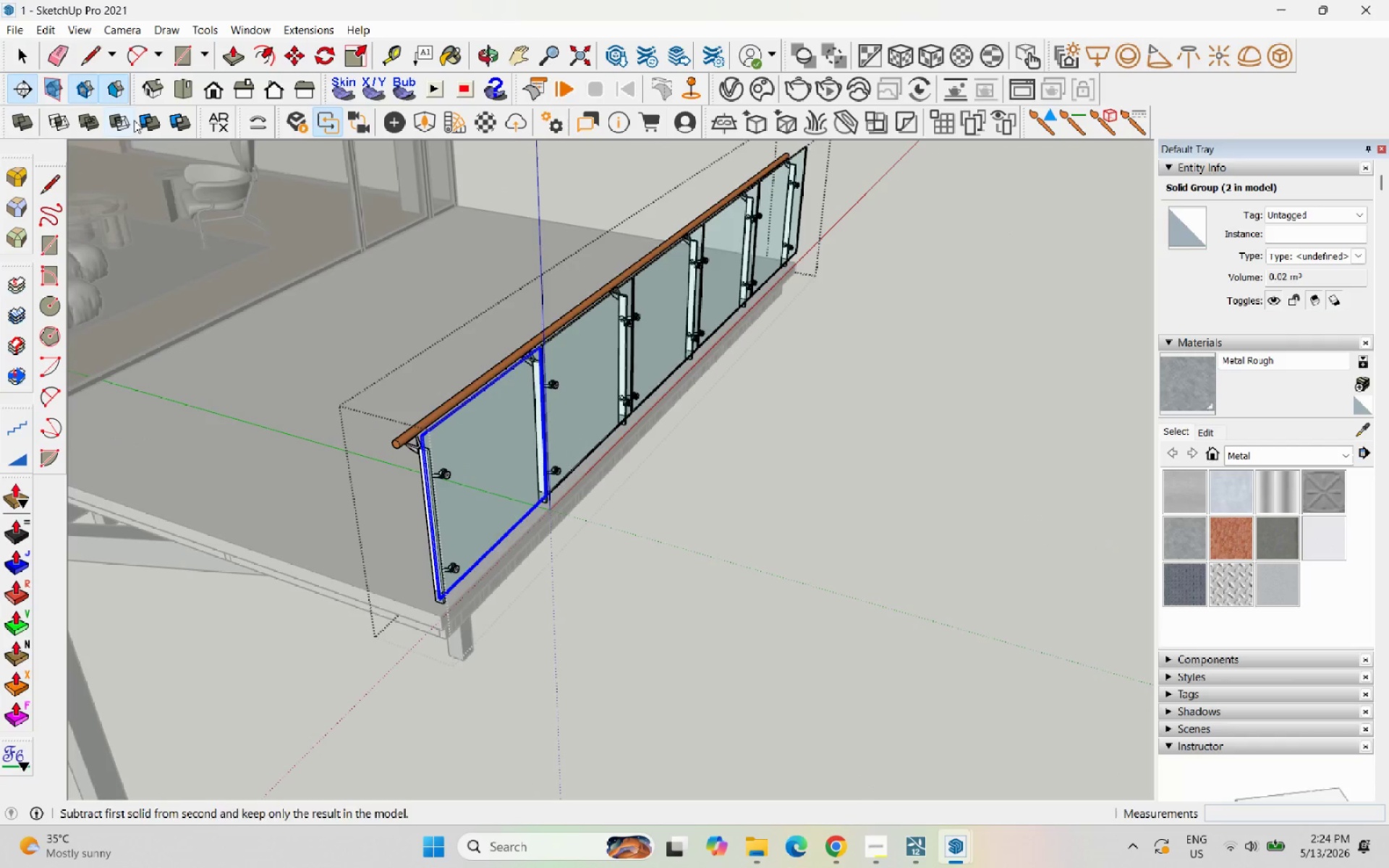 
key(Escape)
 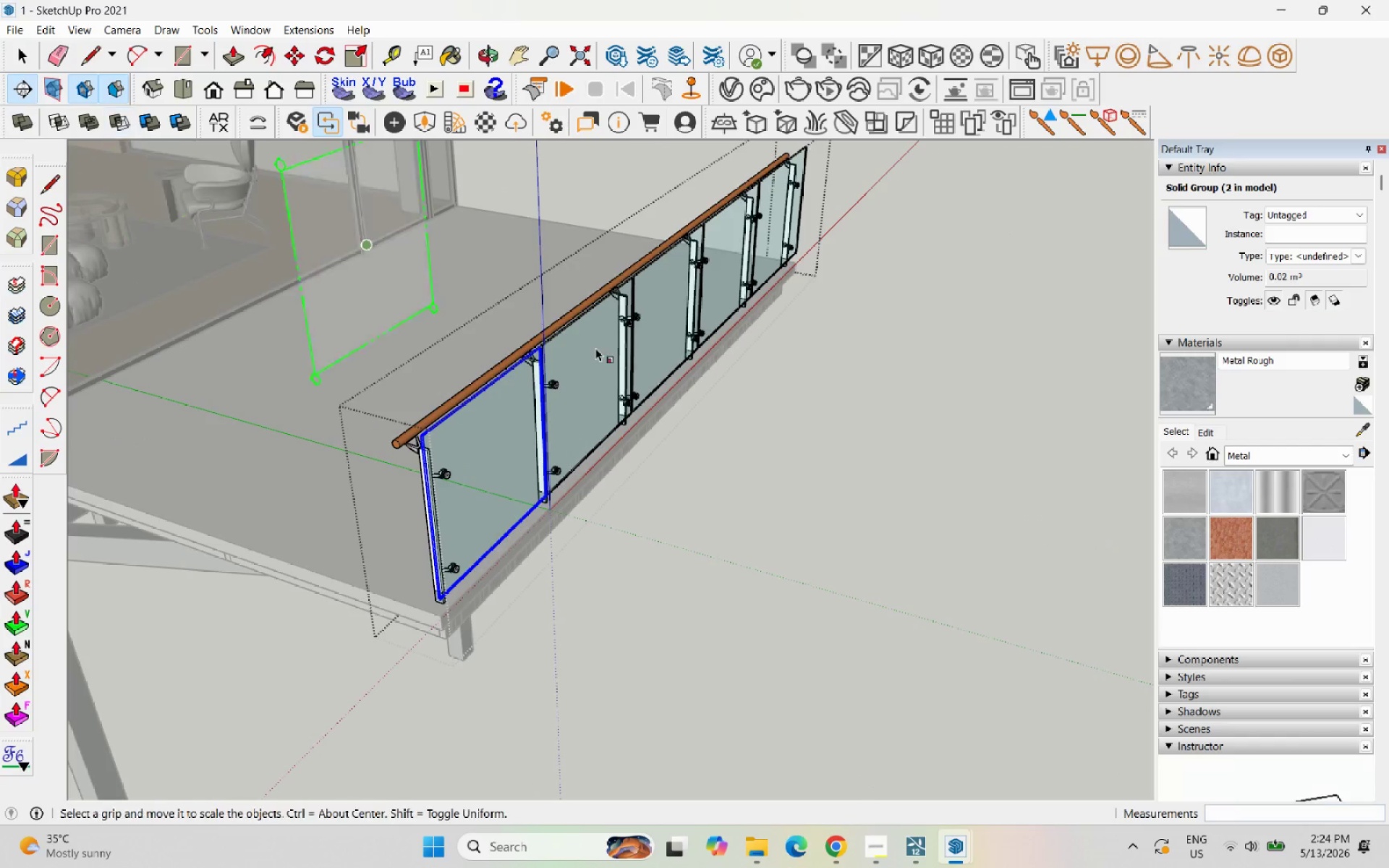 
key(Escape)
 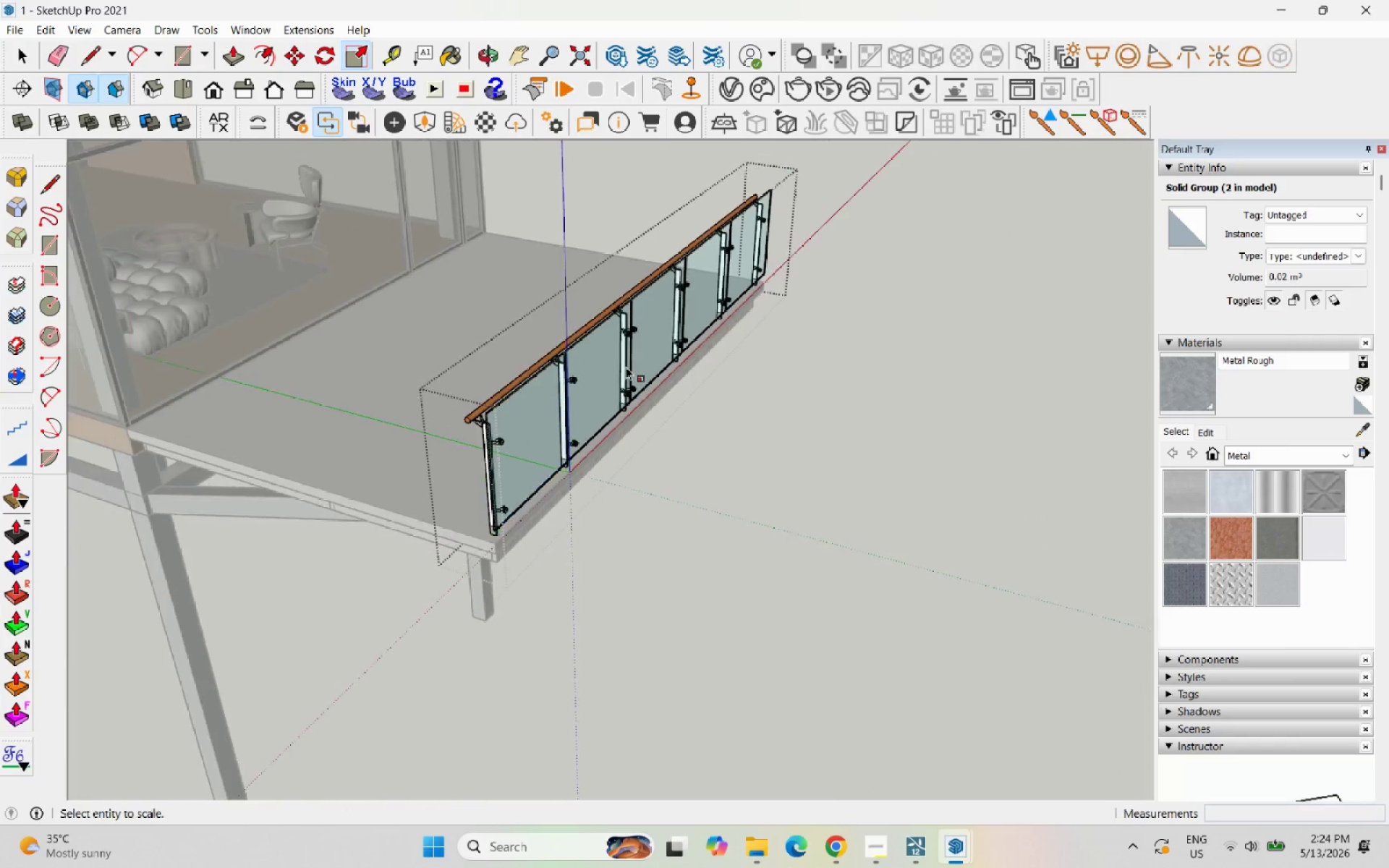 
key(Escape)
 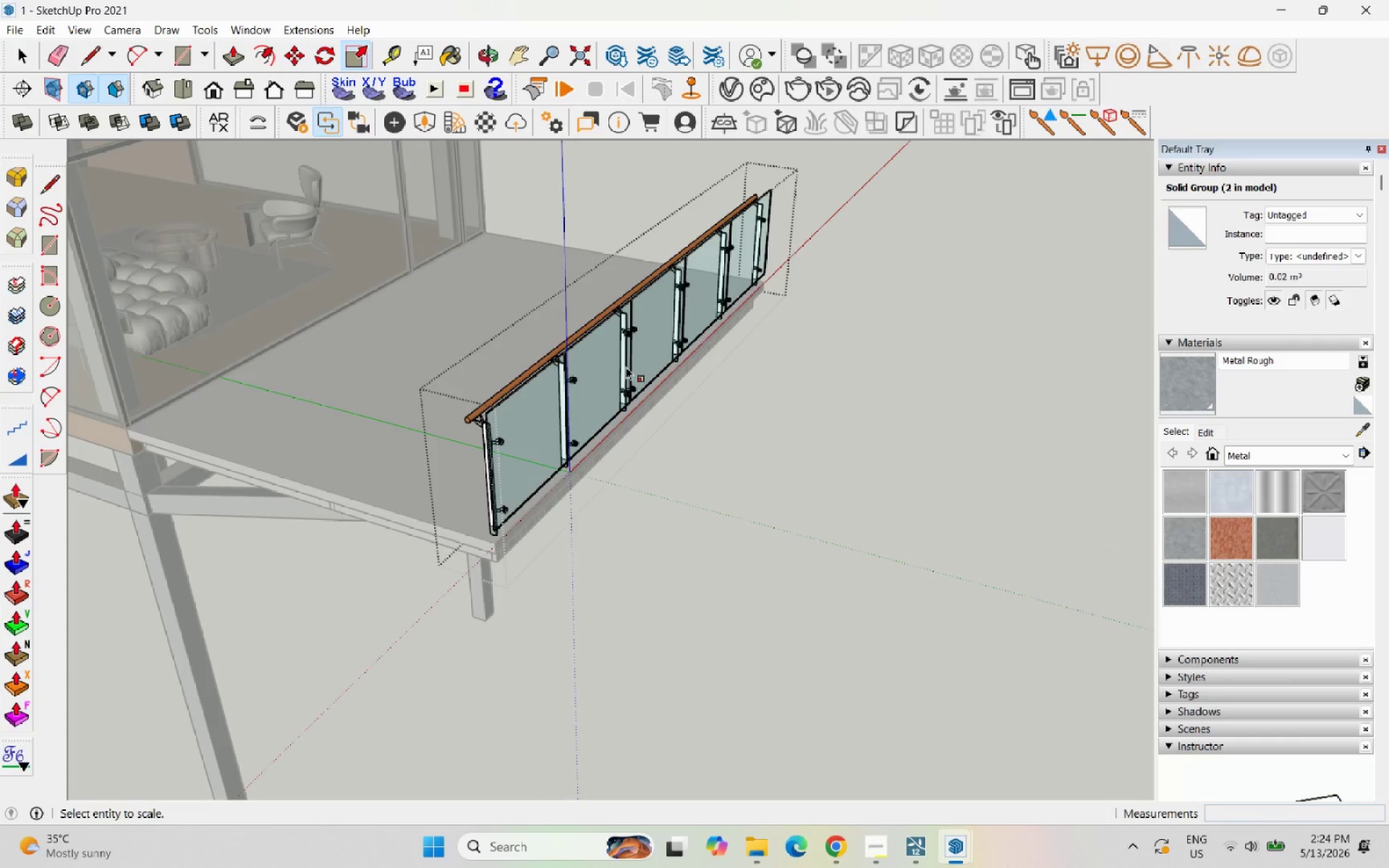 
key(Escape)
 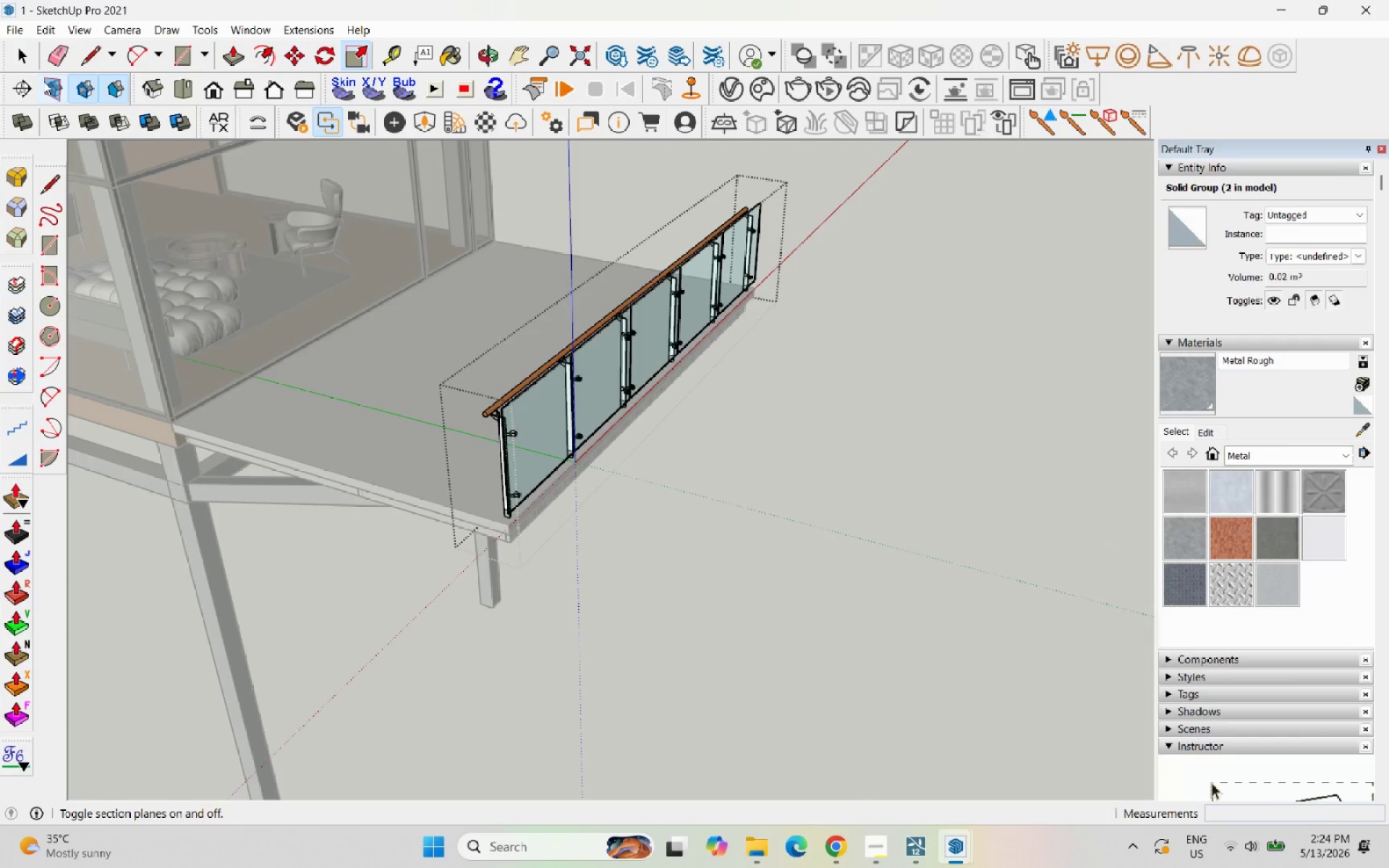 
scroll: coordinate [626, 369], scroll_direction: down, amount: 4.0
 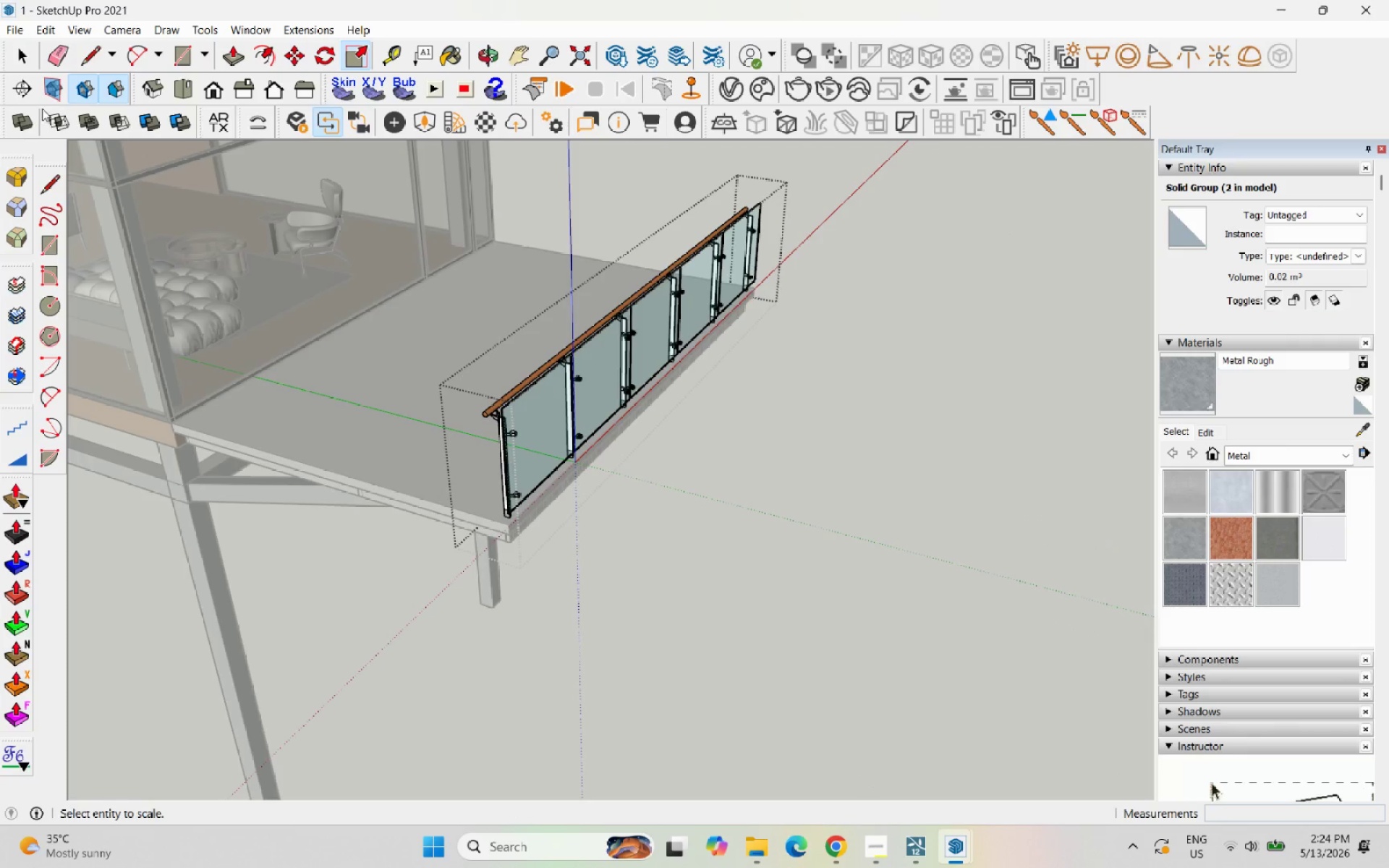 
left_click([35, 59])
 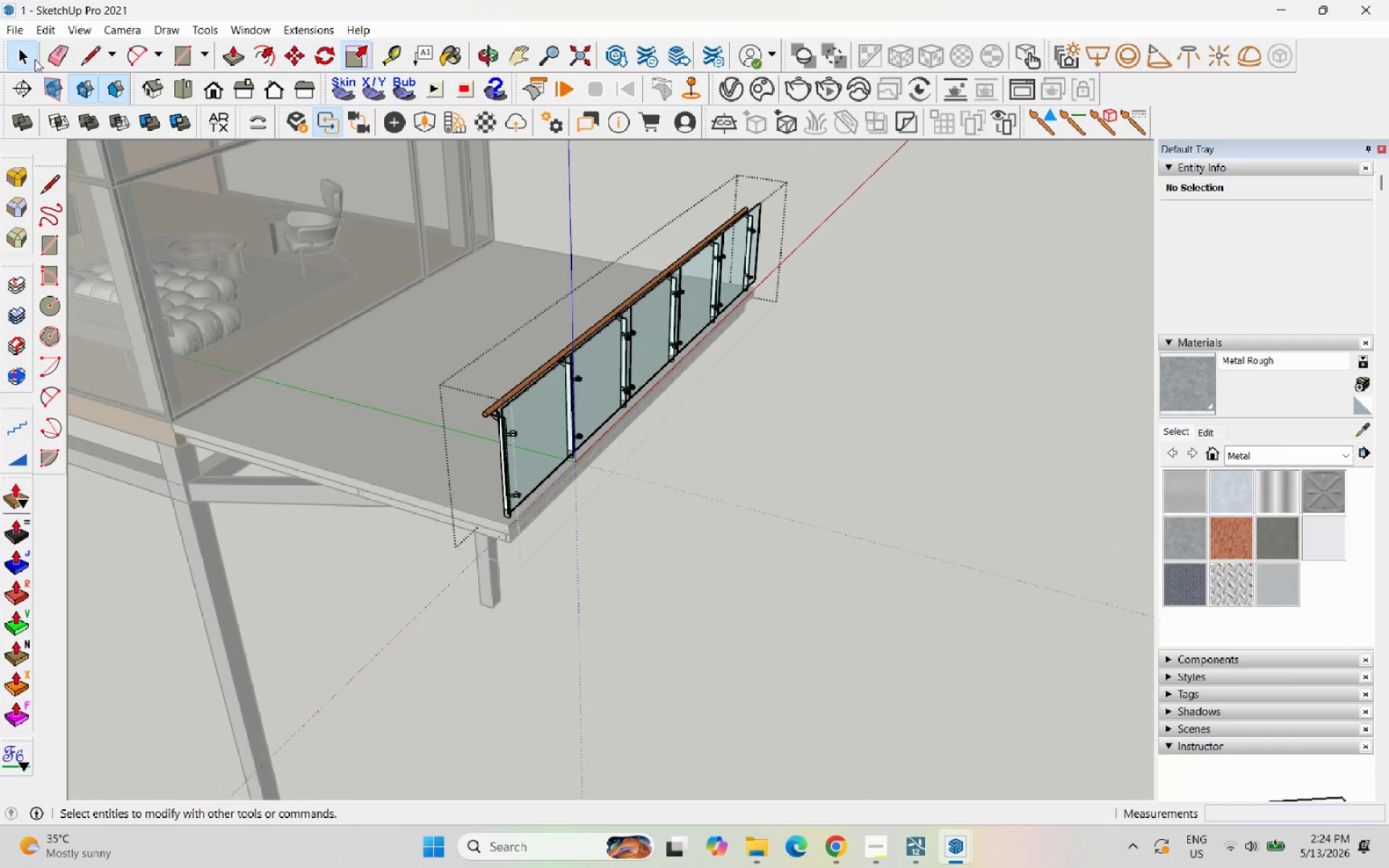 
key(Escape)
 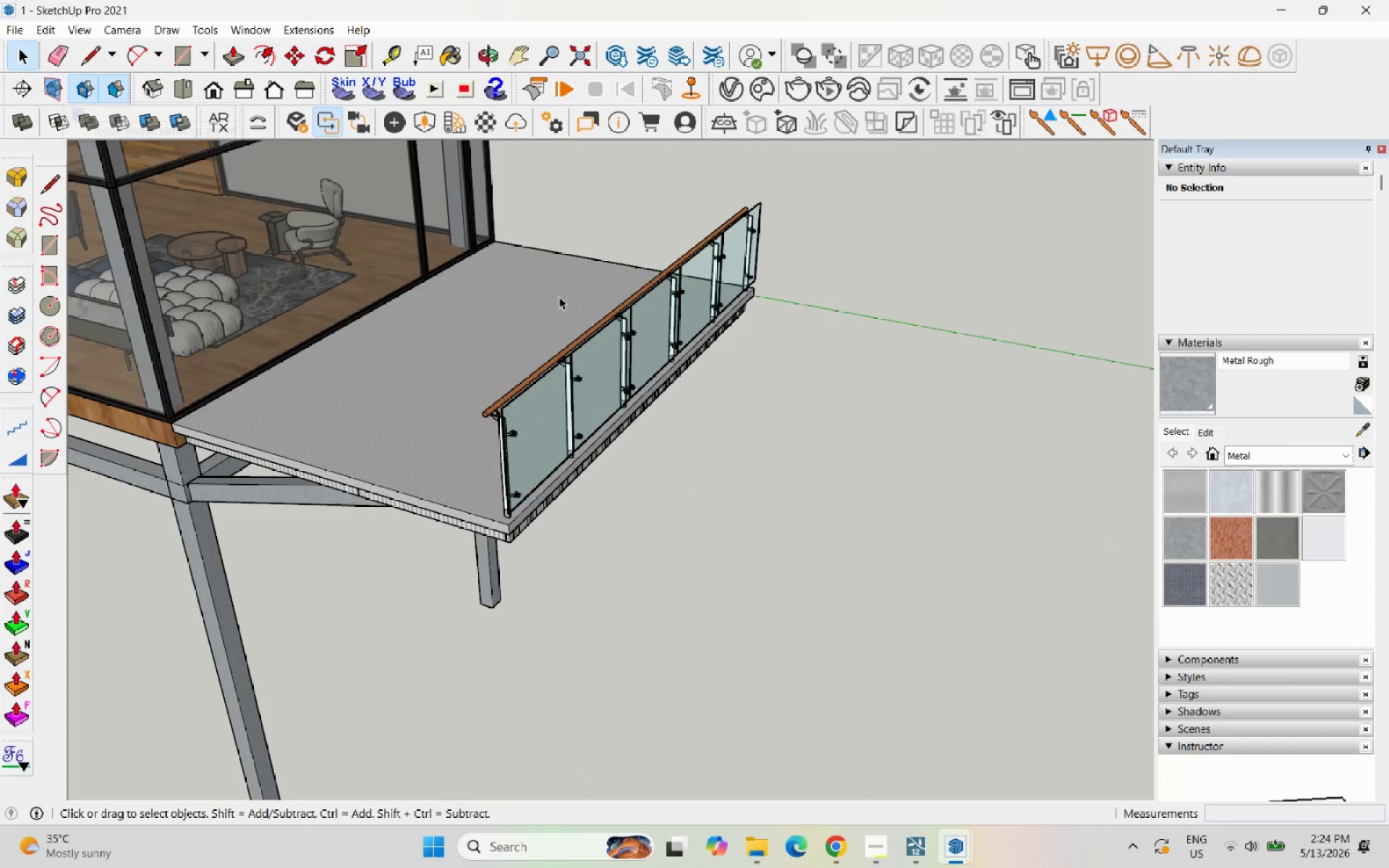 
key(Escape)
 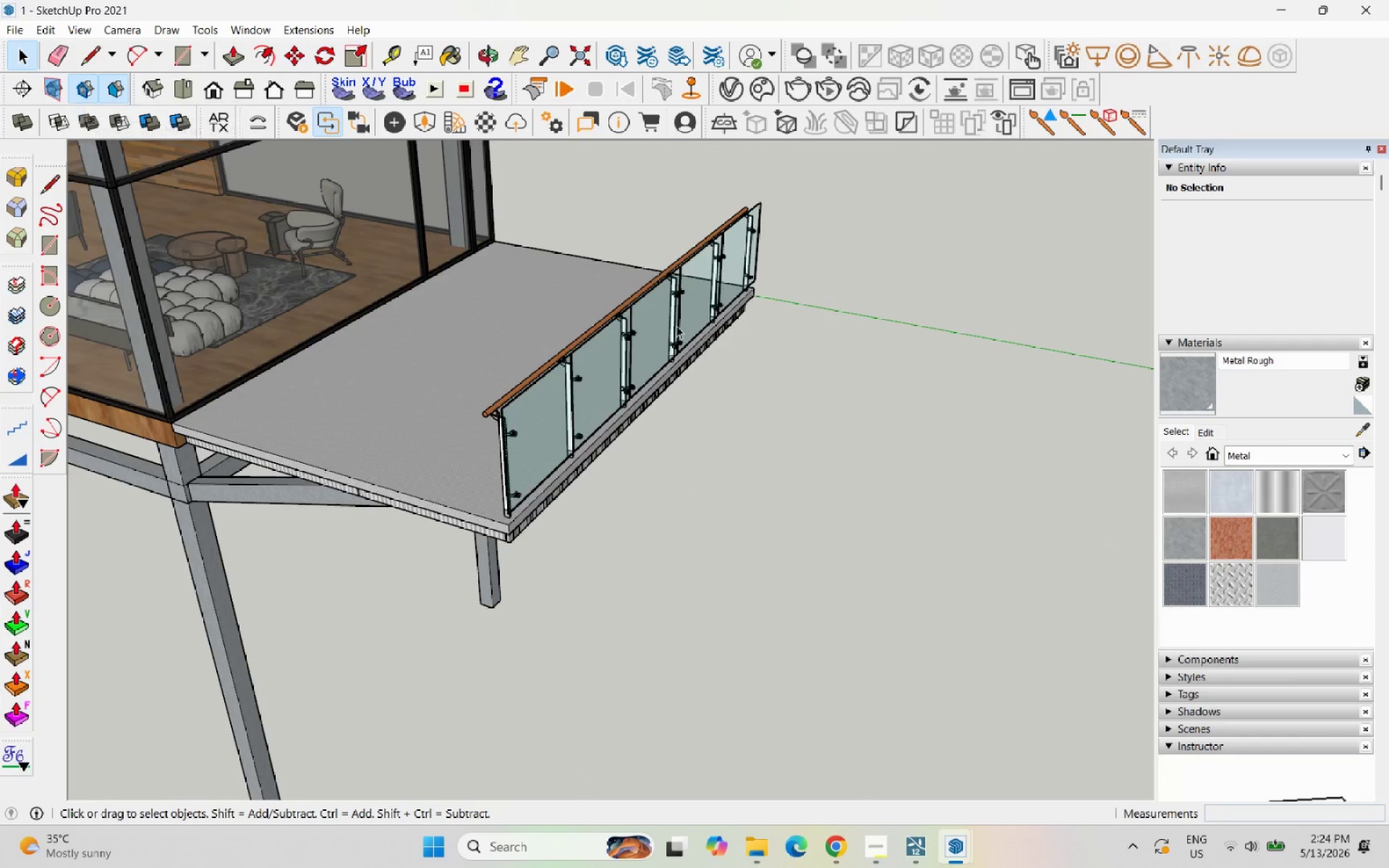 
key(Escape)
 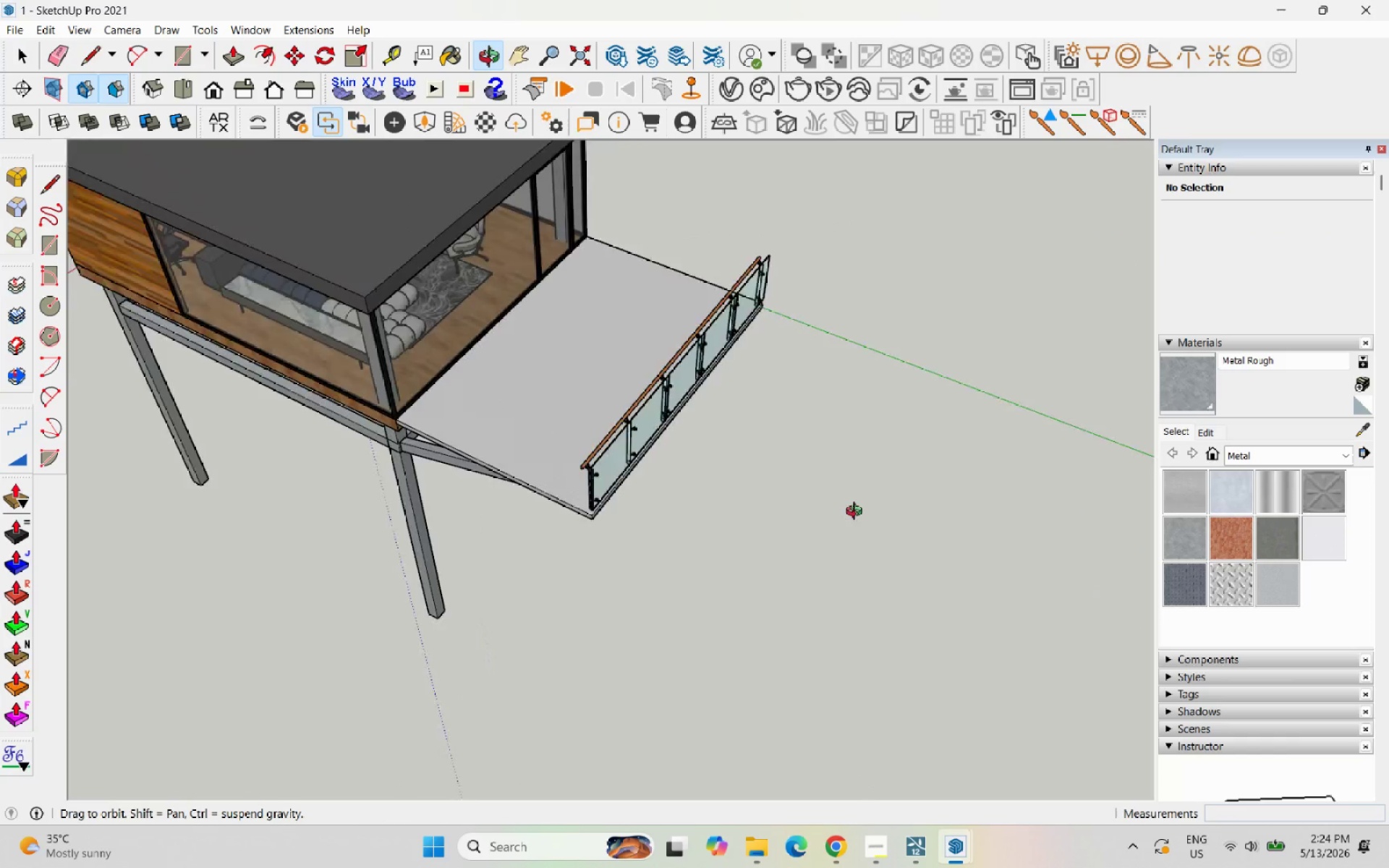 
scroll: coordinate [744, 328], scroll_direction: down, amount: 5.0
 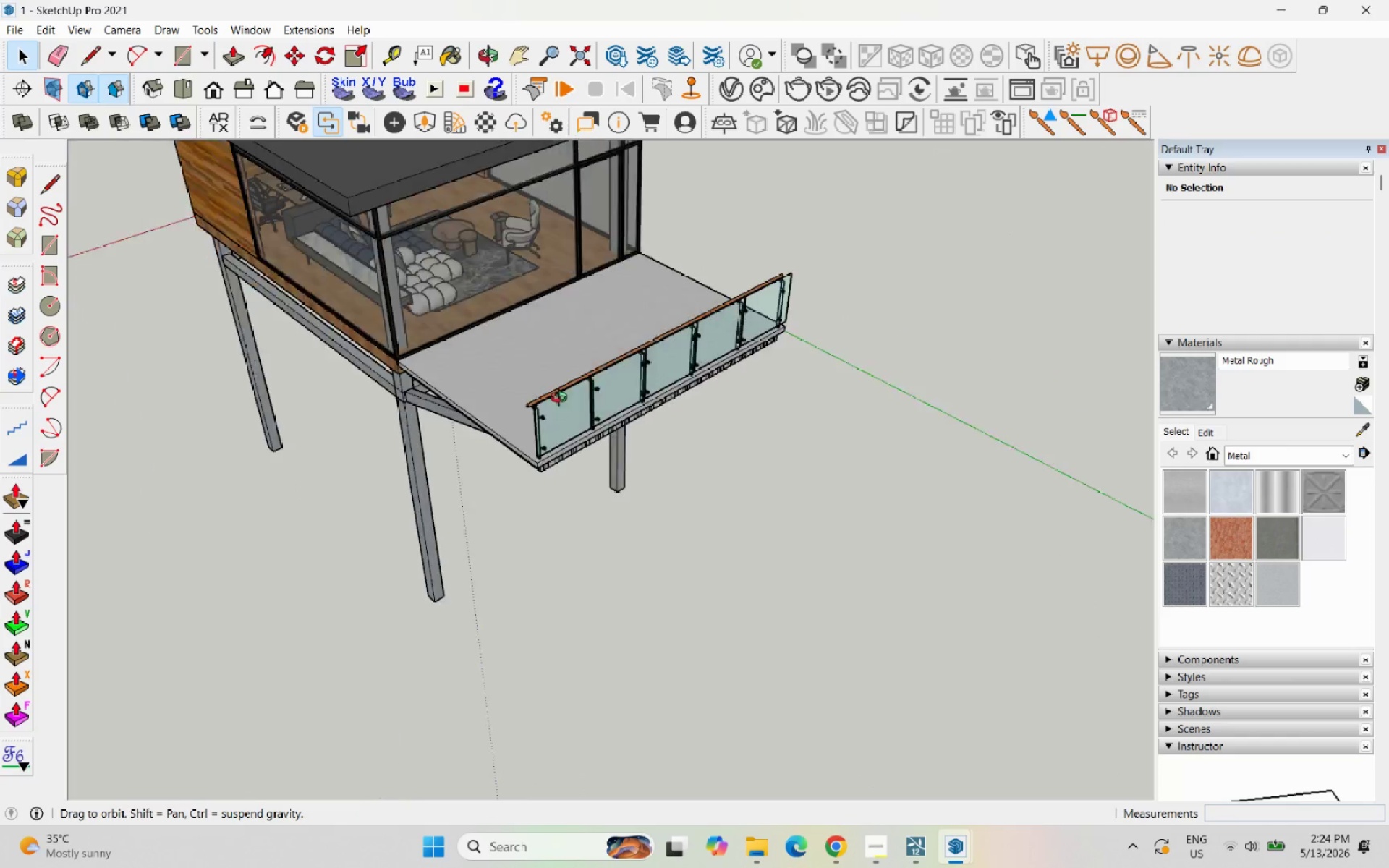 
scroll: coordinate [613, 427], scroll_direction: up, amount: 10.0
 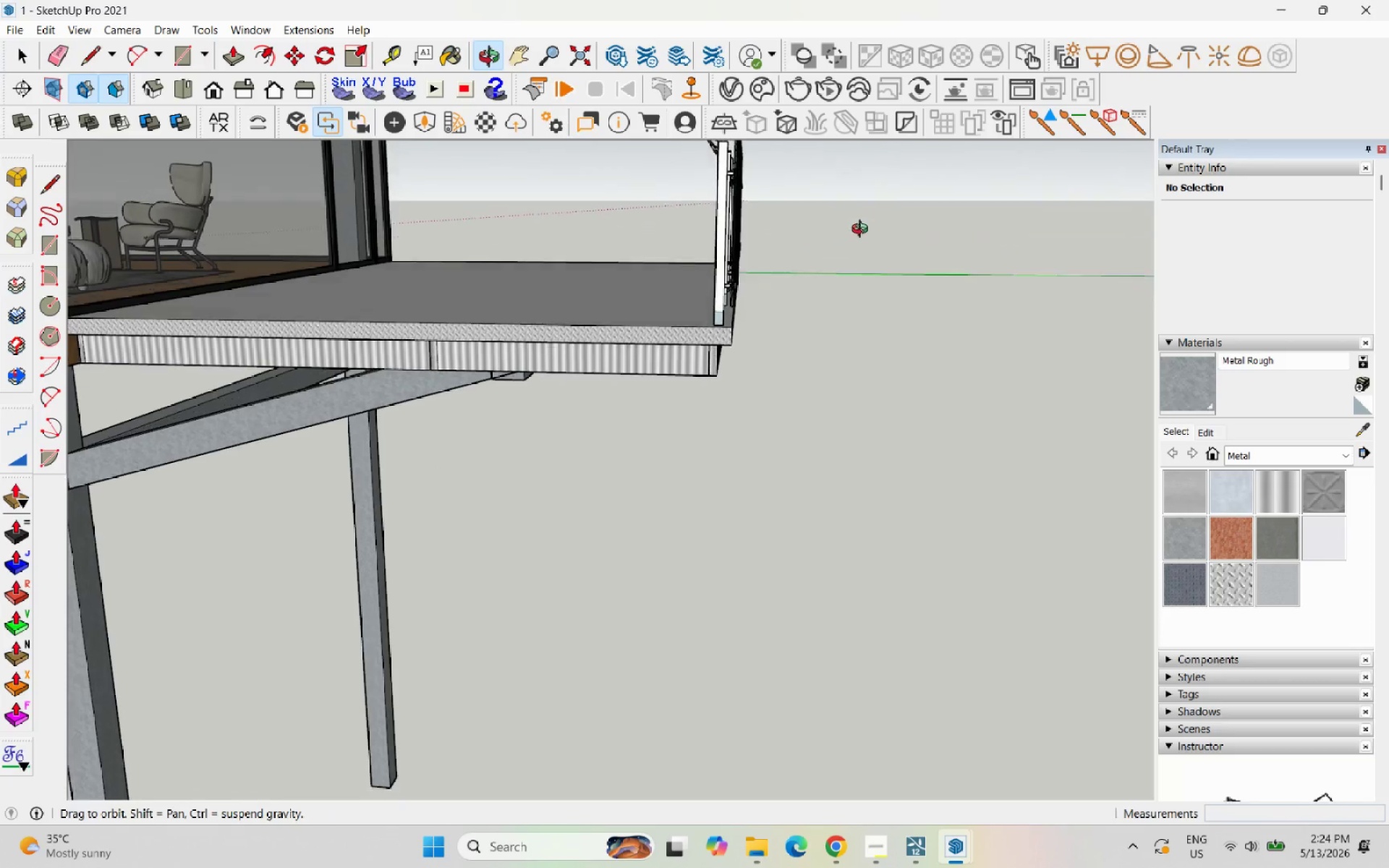 
scroll: coordinate [841, 409], scroll_direction: down, amount: 1.0
 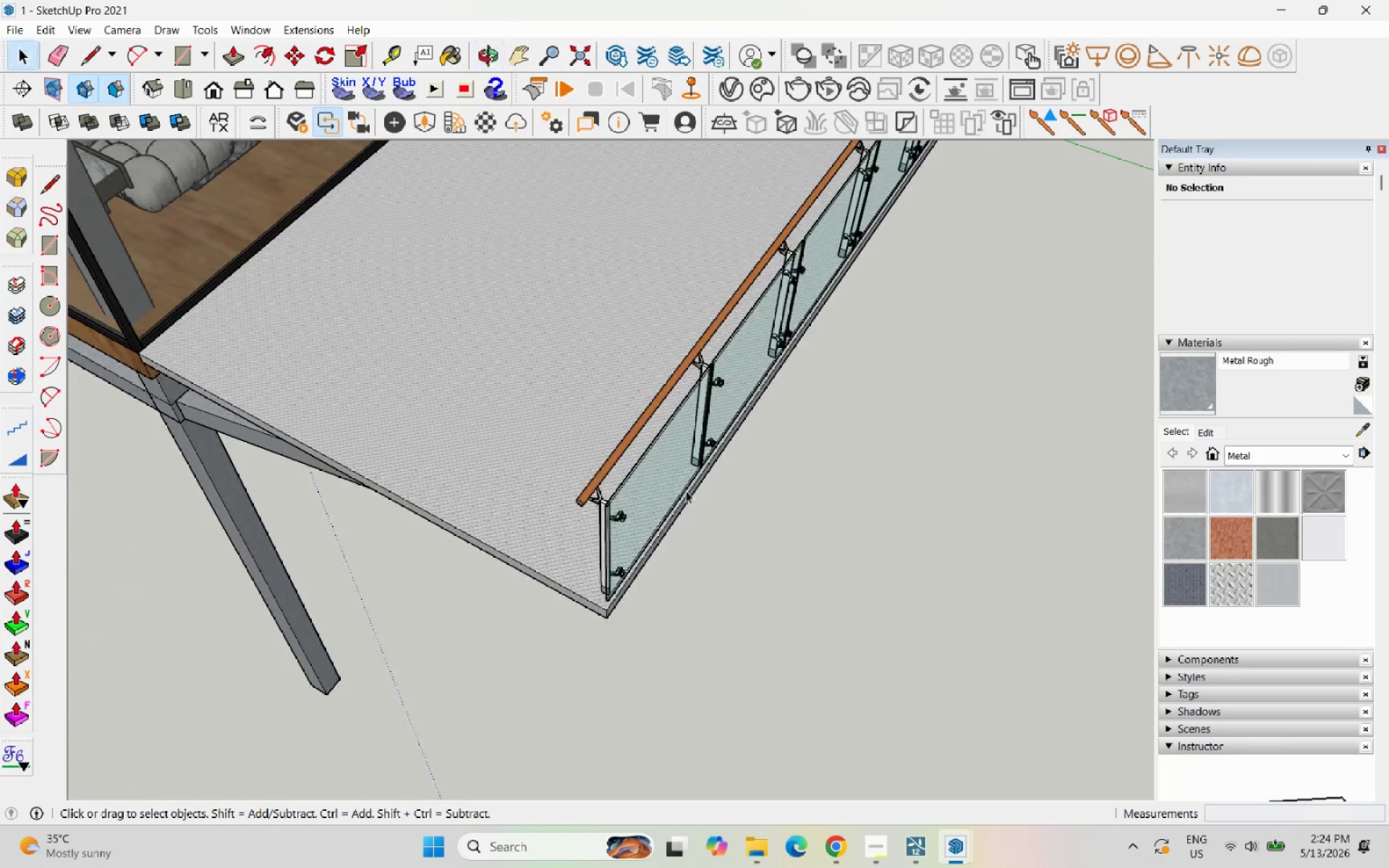 
left_click([684, 473])
 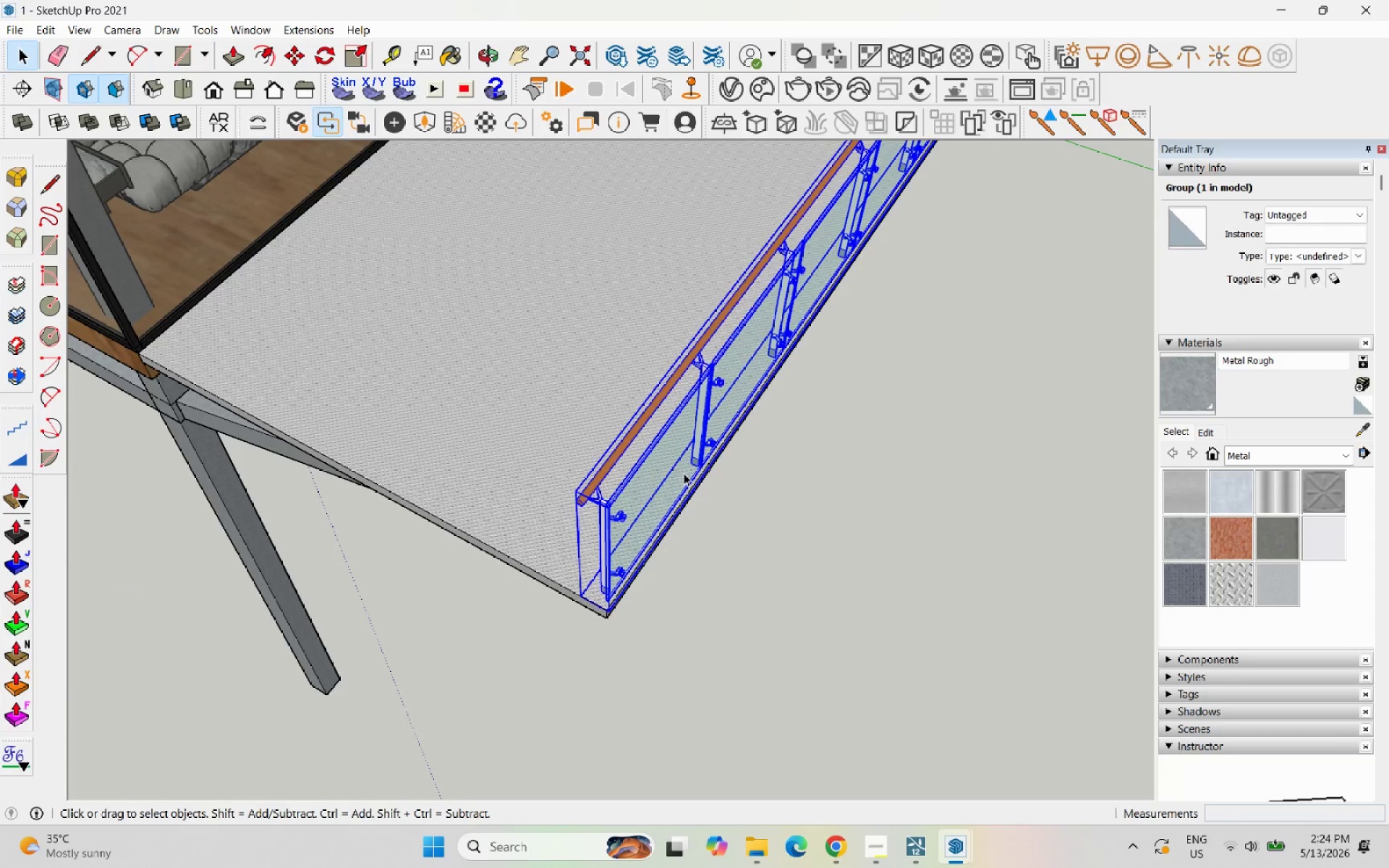 
key(M)
 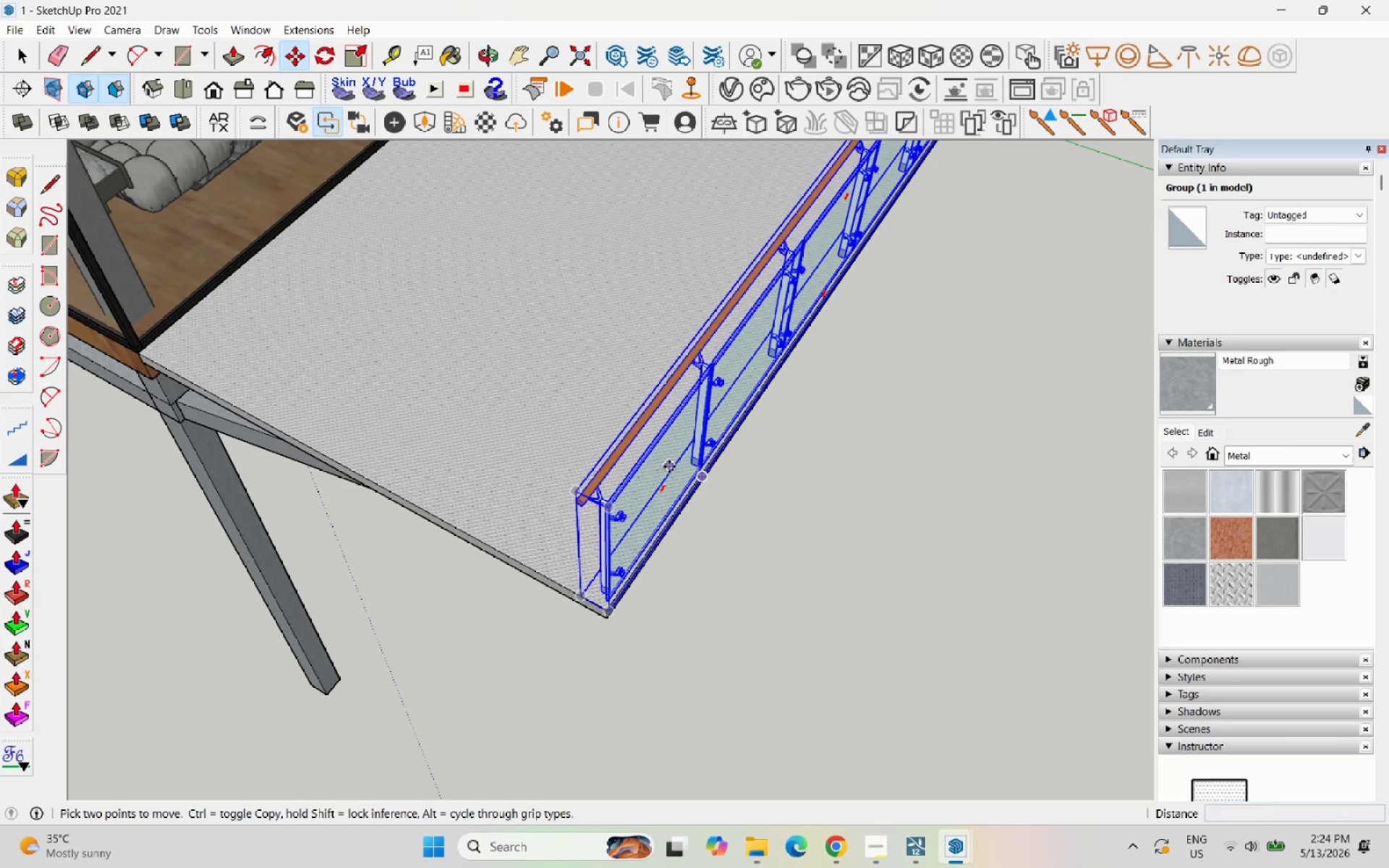 
left_click([668, 469])
 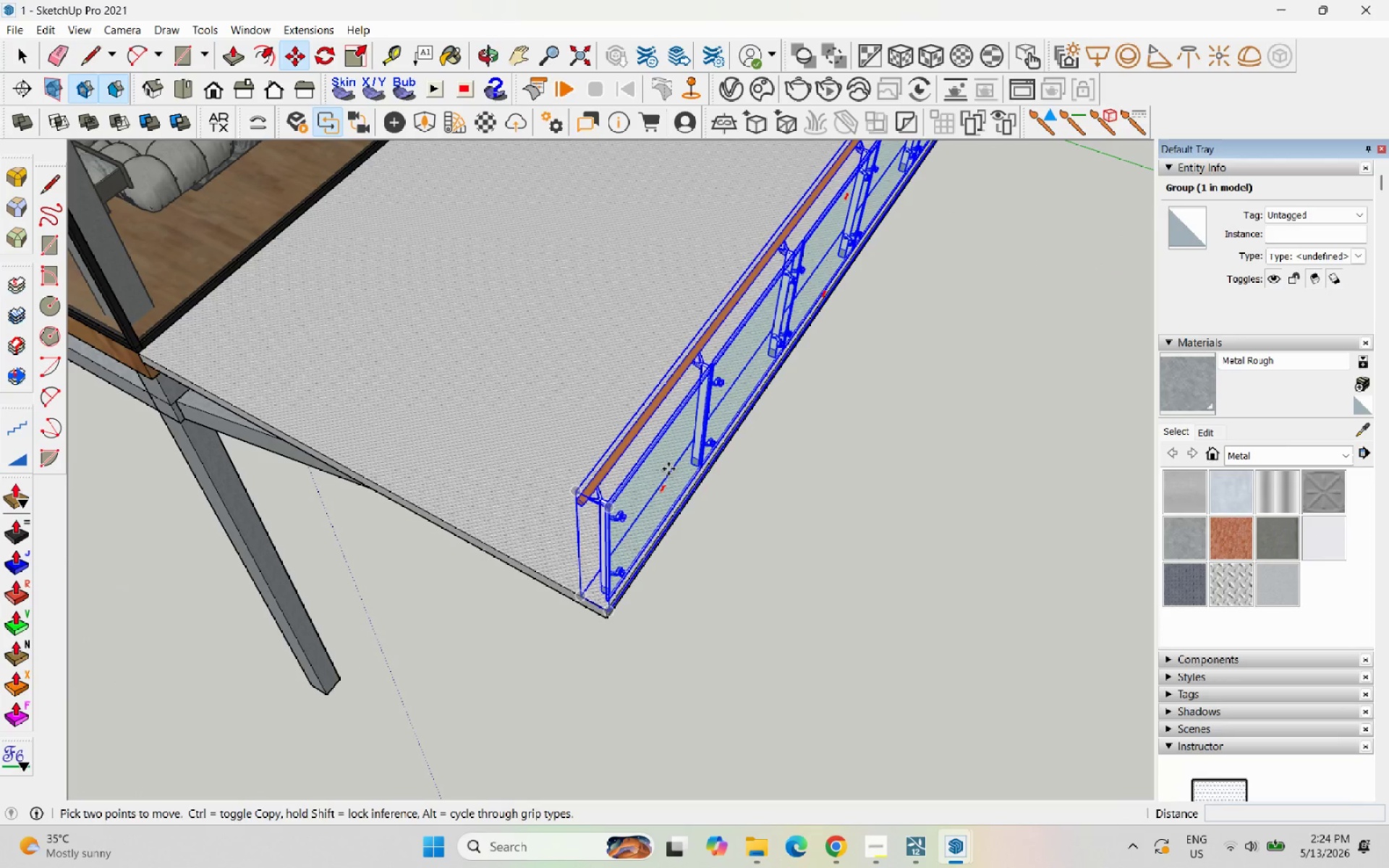 
left_click([576, 583])
 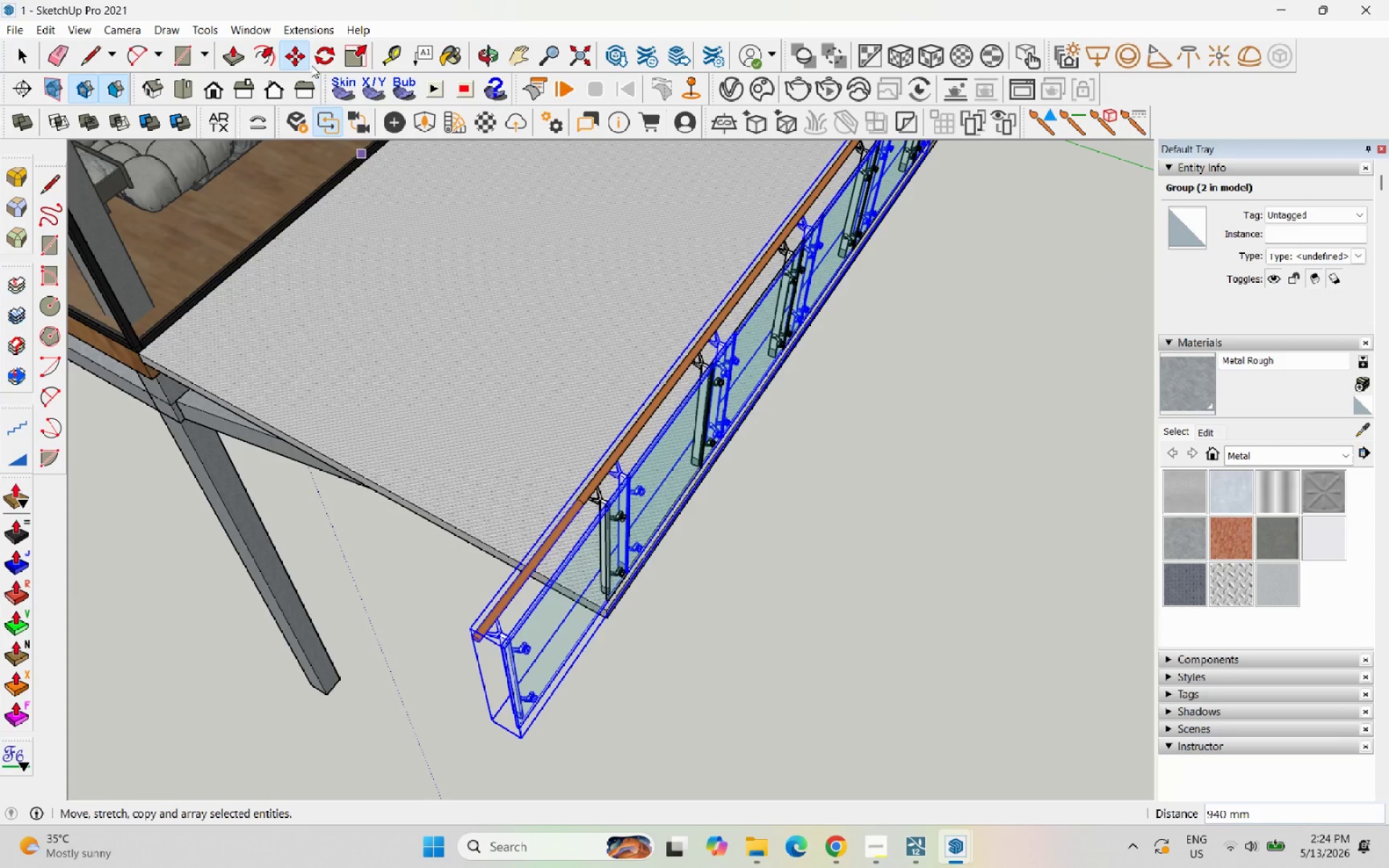 
left_click([322, 66])
 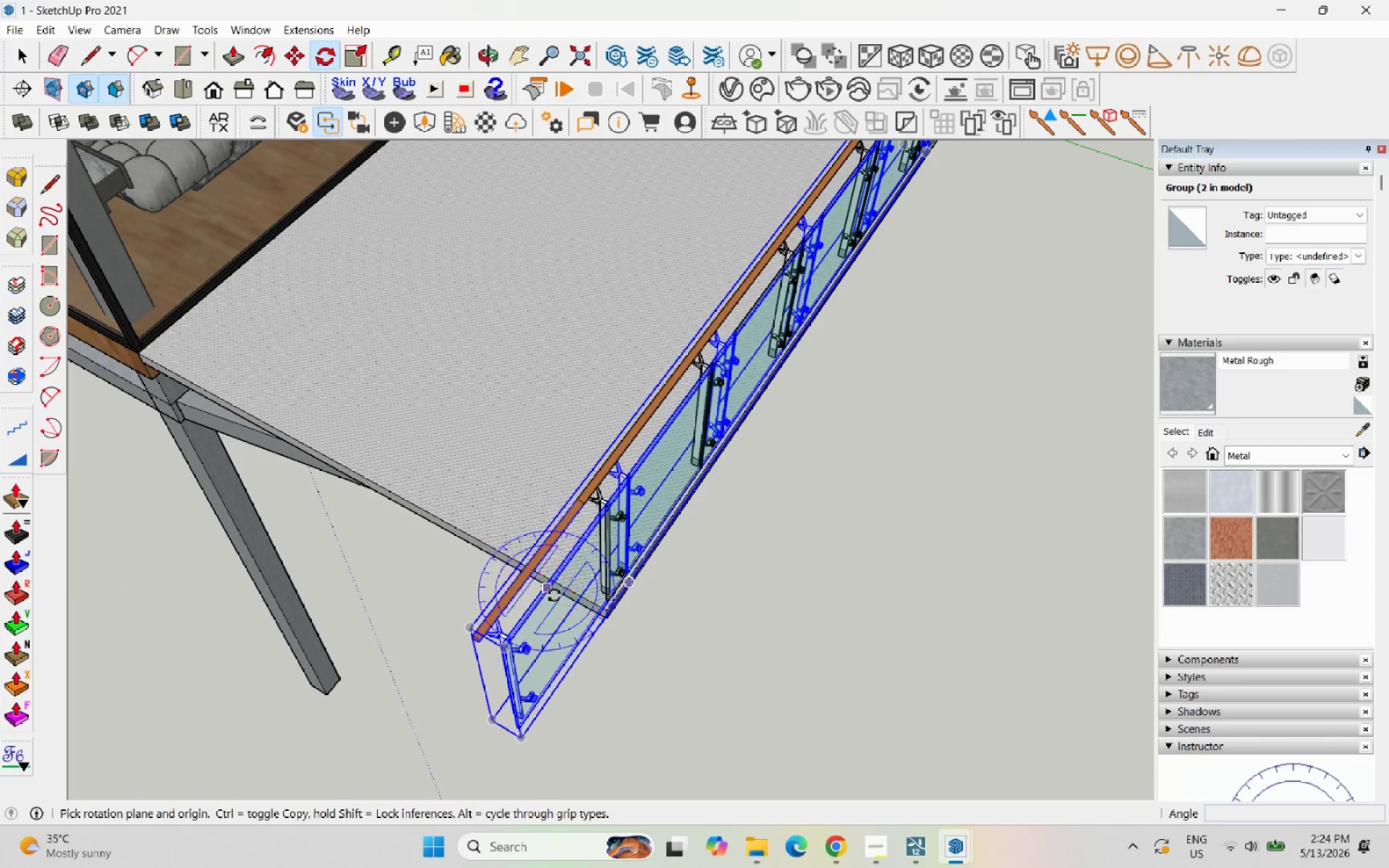 
scroll: coordinate [498, 493], scroll_direction: up, amount: 3.0
 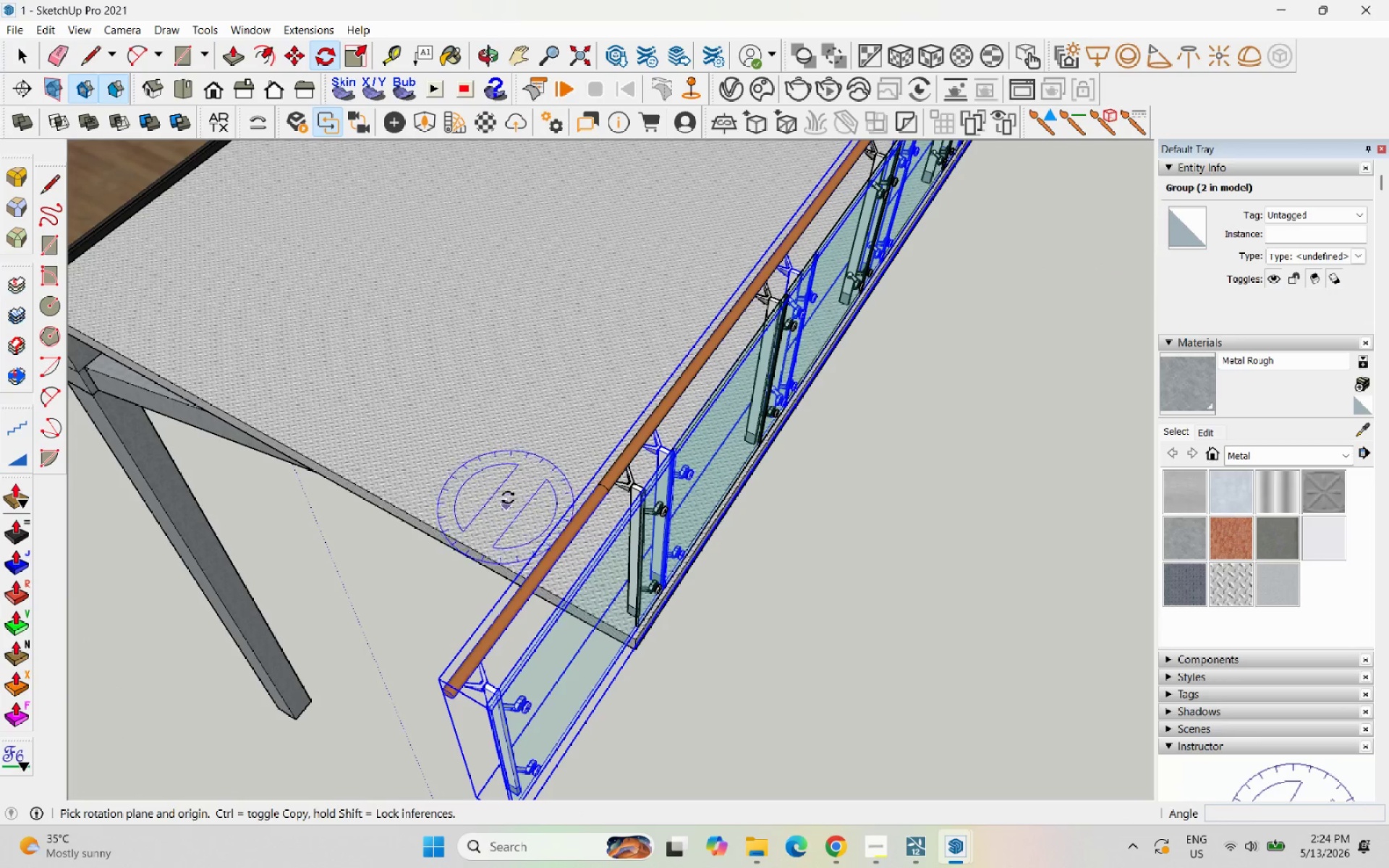 
left_click([508, 498])
 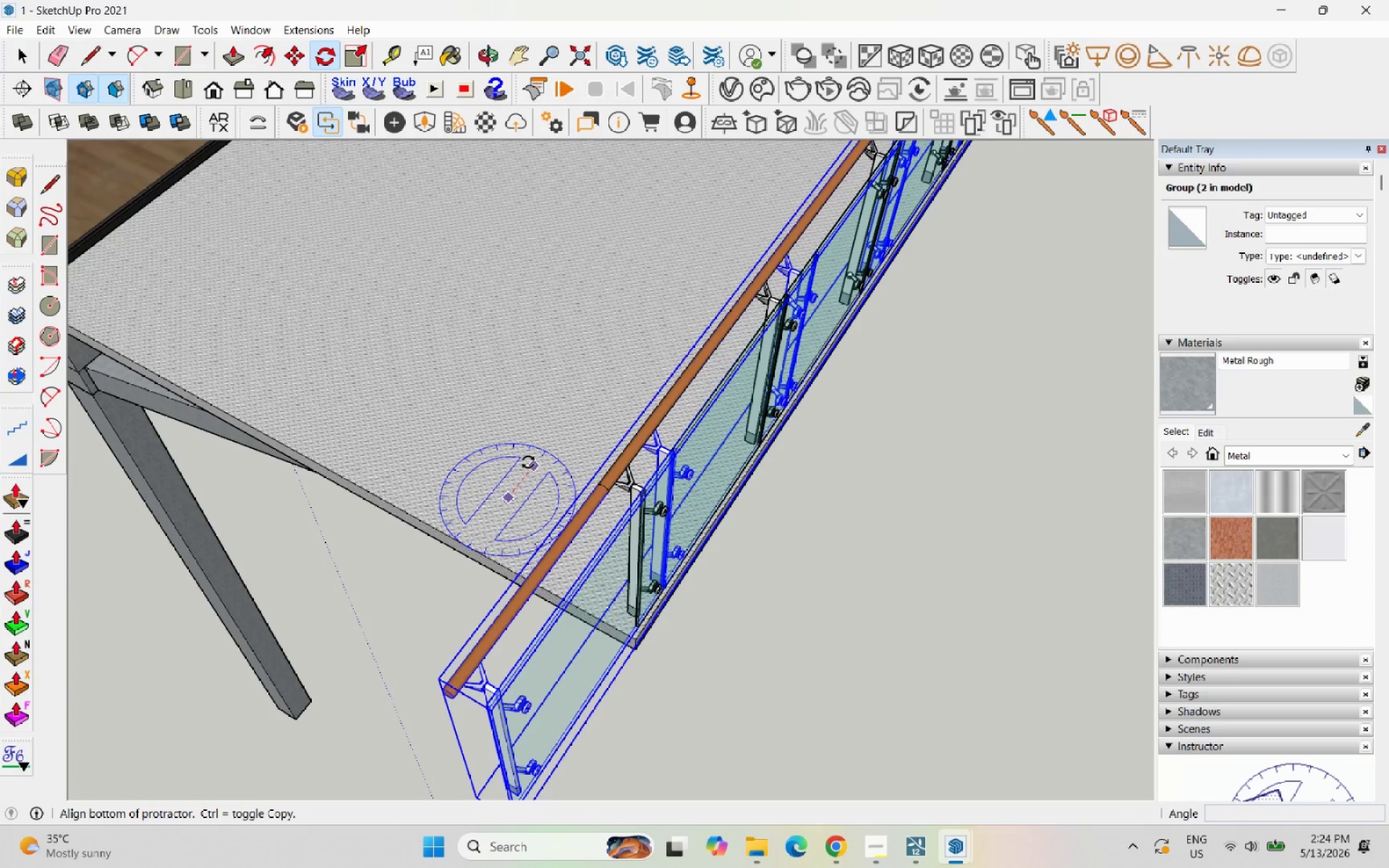 
left_click_drag(start_coordinate=[528, 462], to_coordinate=[547, 490])
 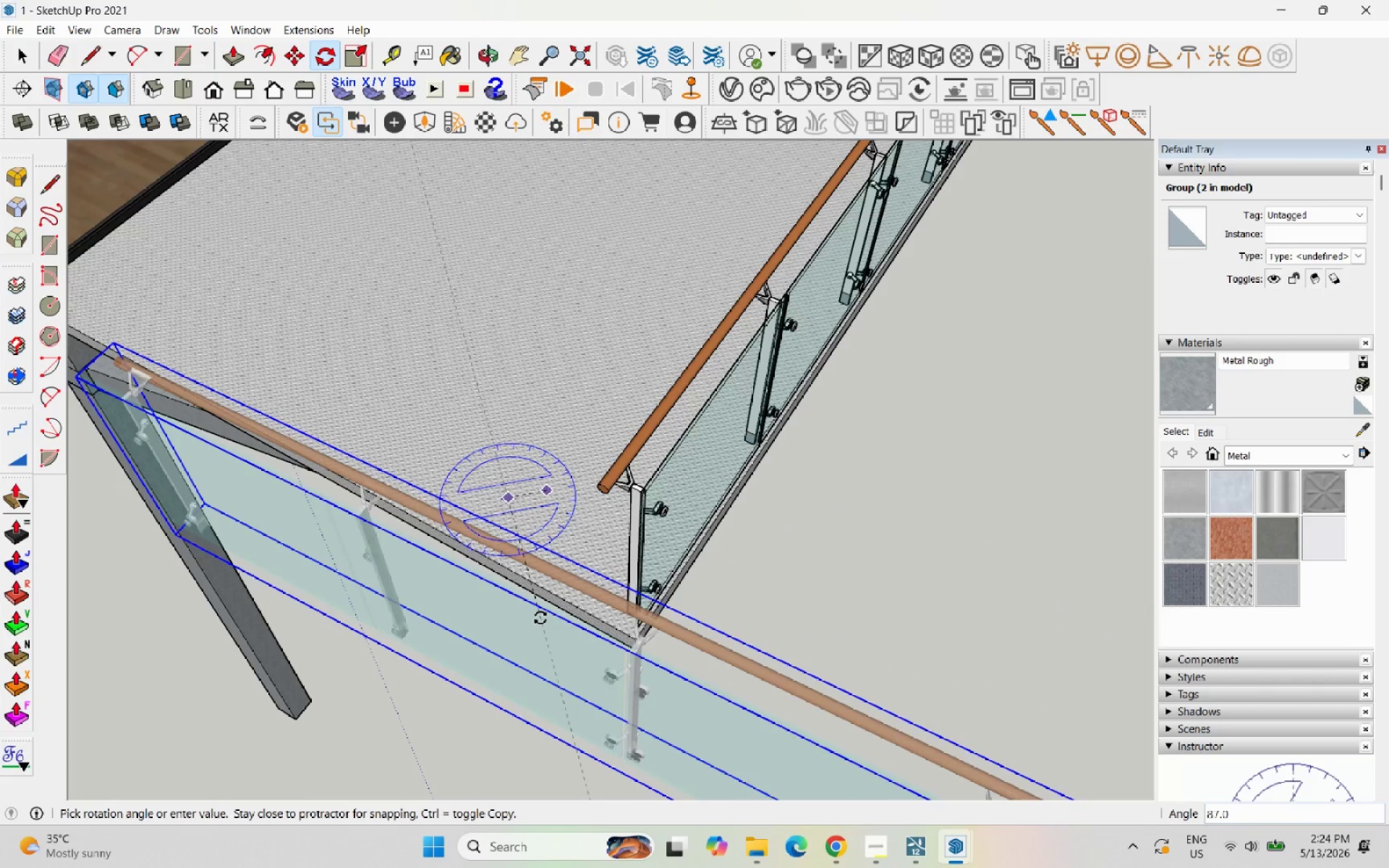 
key(Escape)
 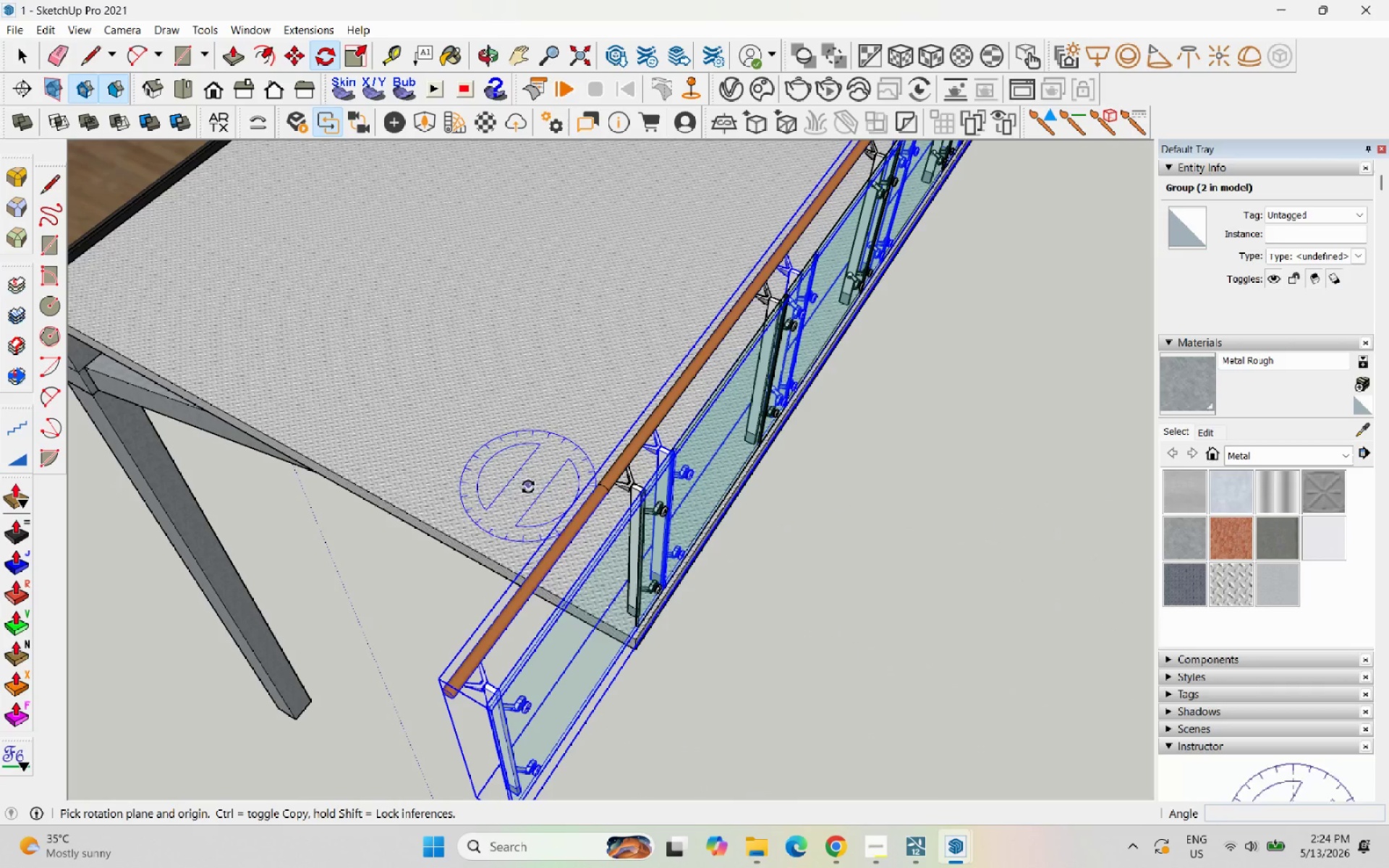 
left_click([529, 489])
 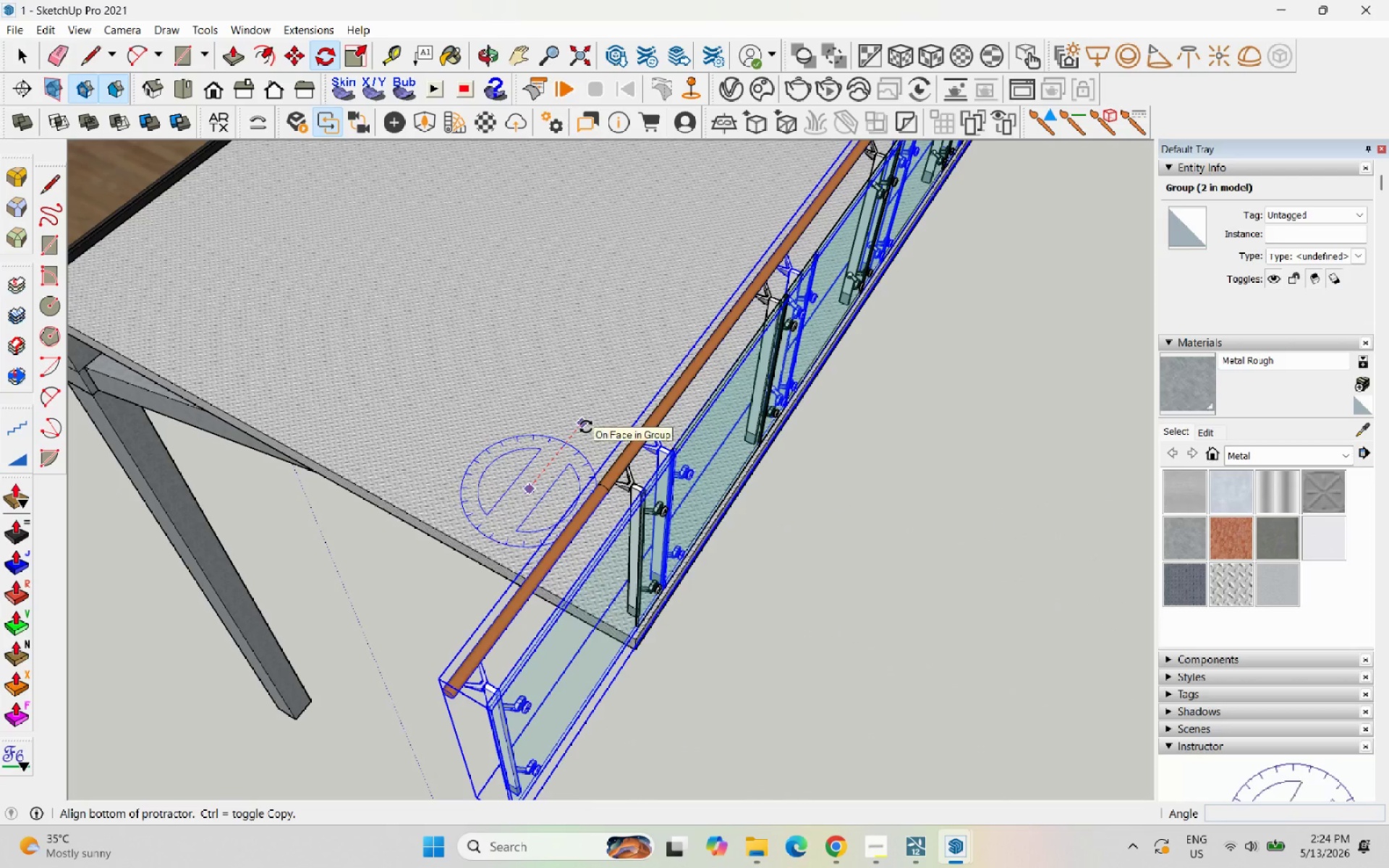 
left_click_drag(start_coordinate=[586, 427], to_coordinate=[586, 433])
 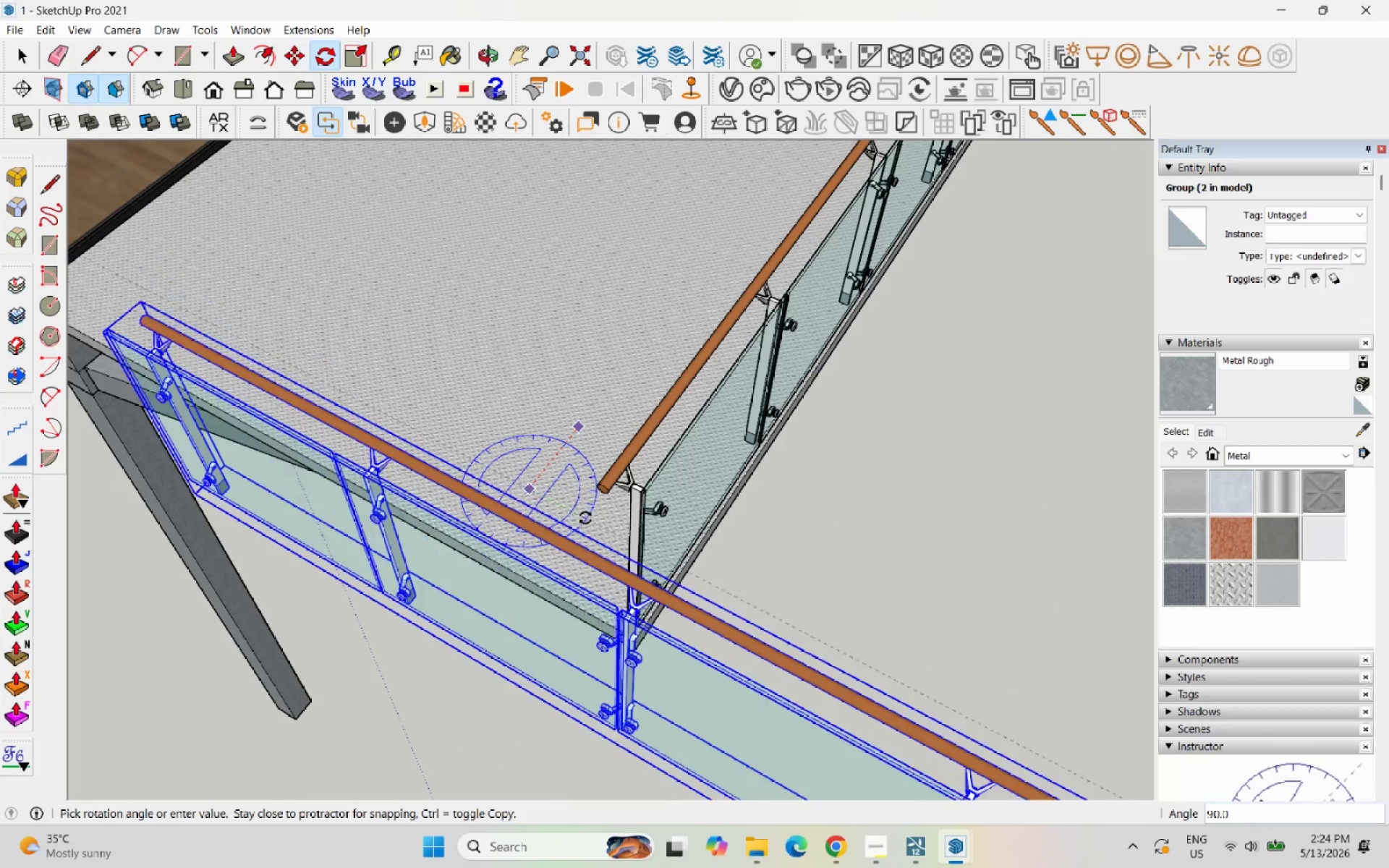 
left_click([588, 516])
 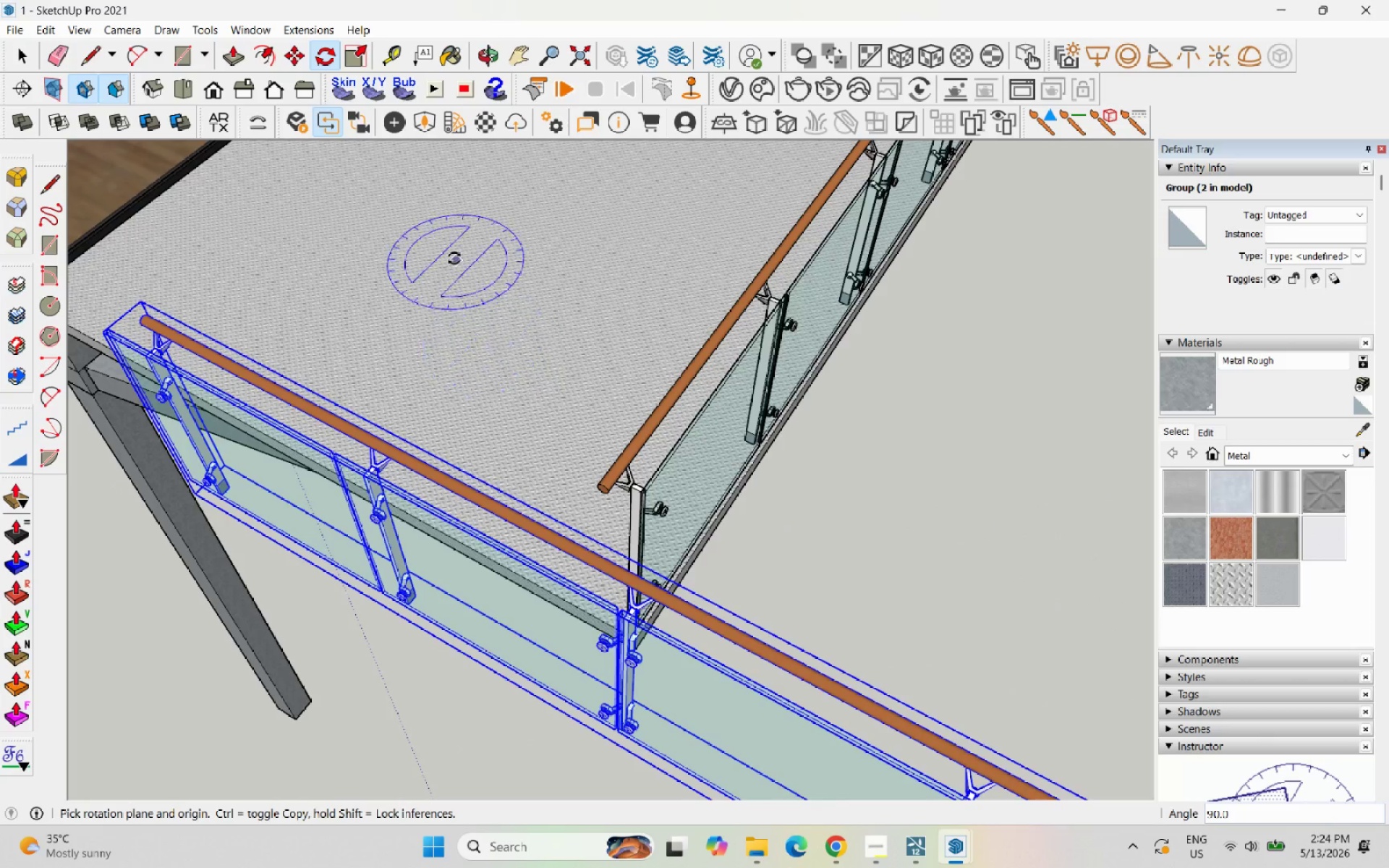 
scroll: coordinate [441, 302], scroll_direction: down, amount: 10.0
 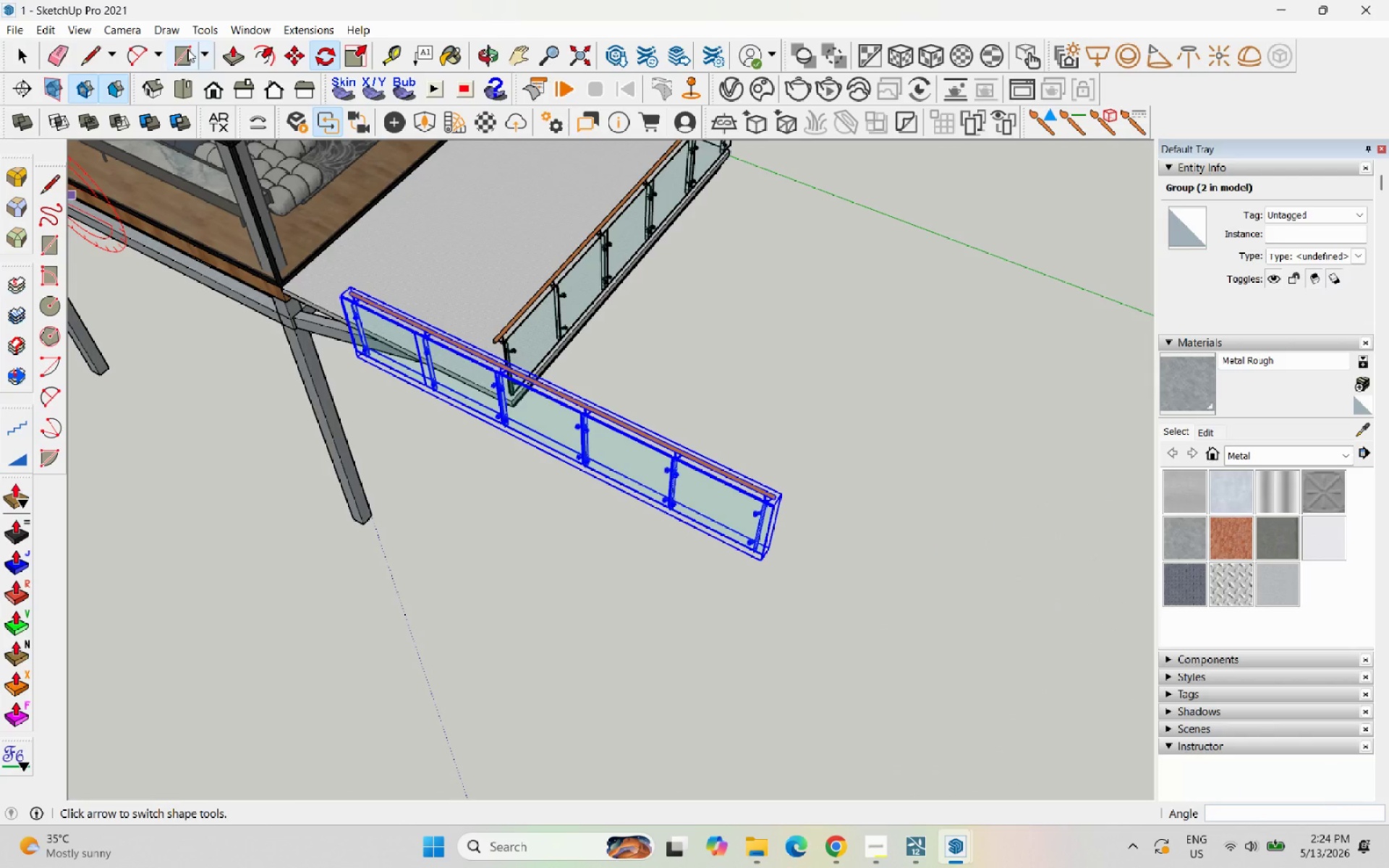 
left_click([292, 49])
 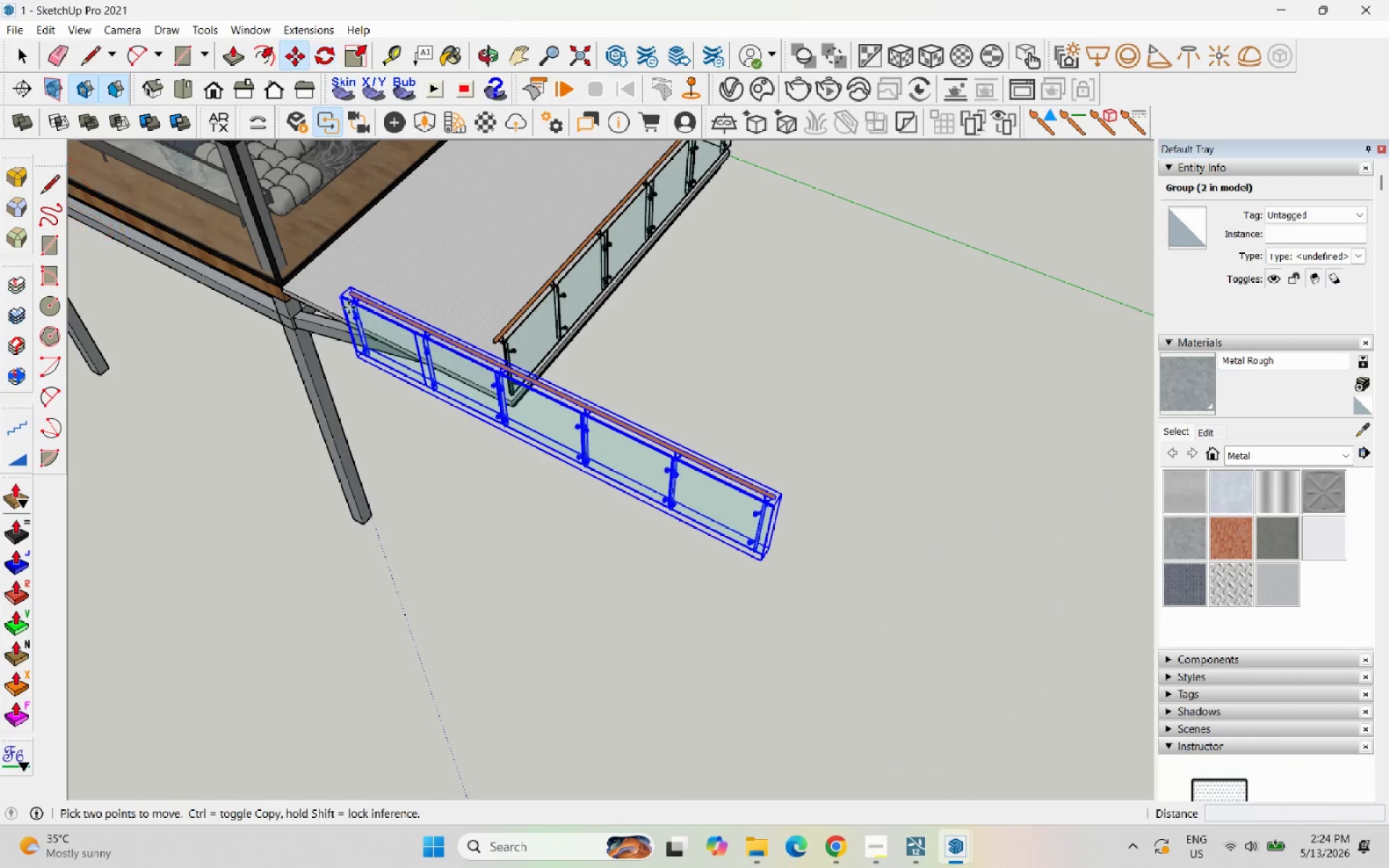 
scroll: coordinate [234, 219], scroll_direction: up, amount: 9.0
 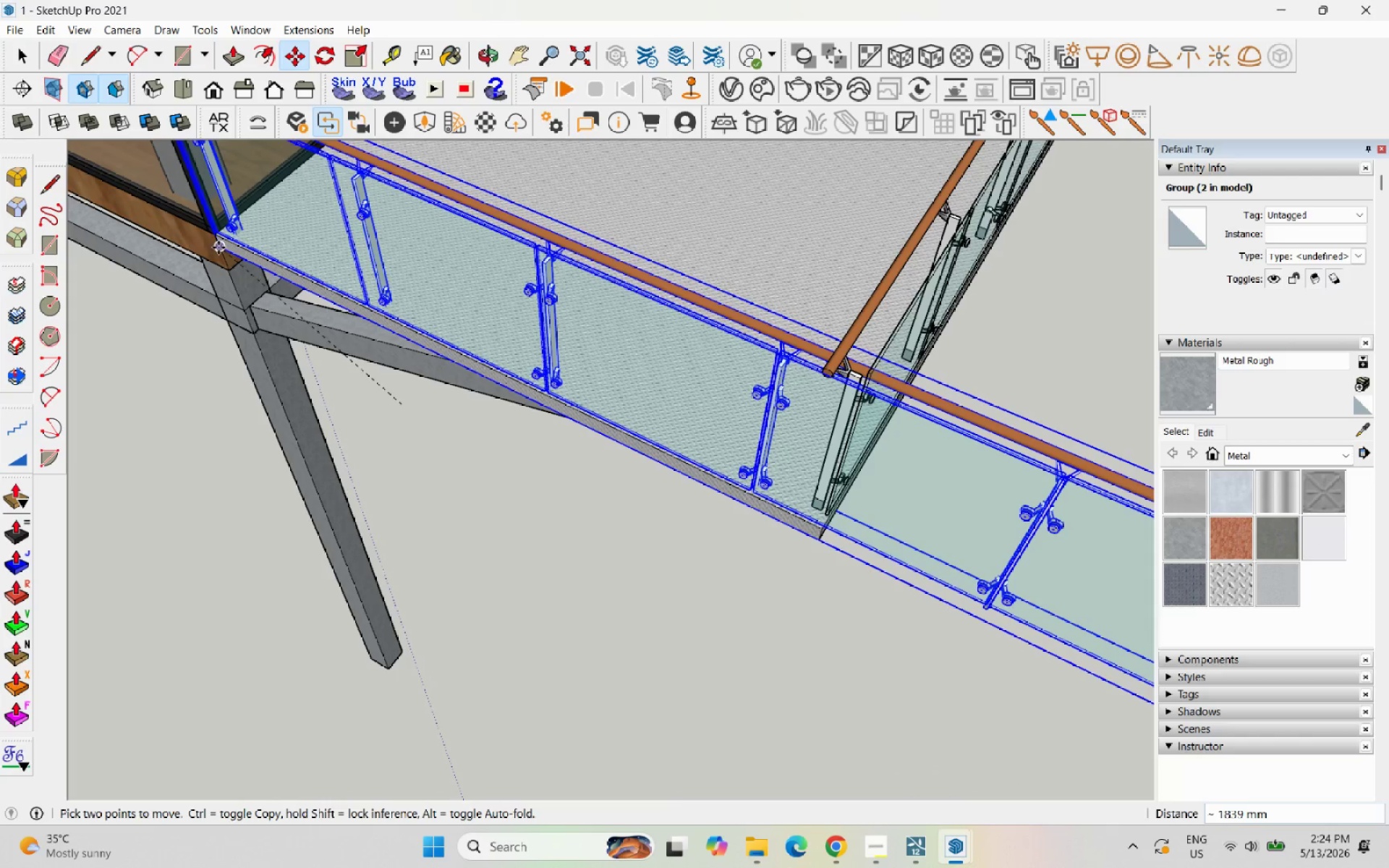 
left_click([218, 247])
 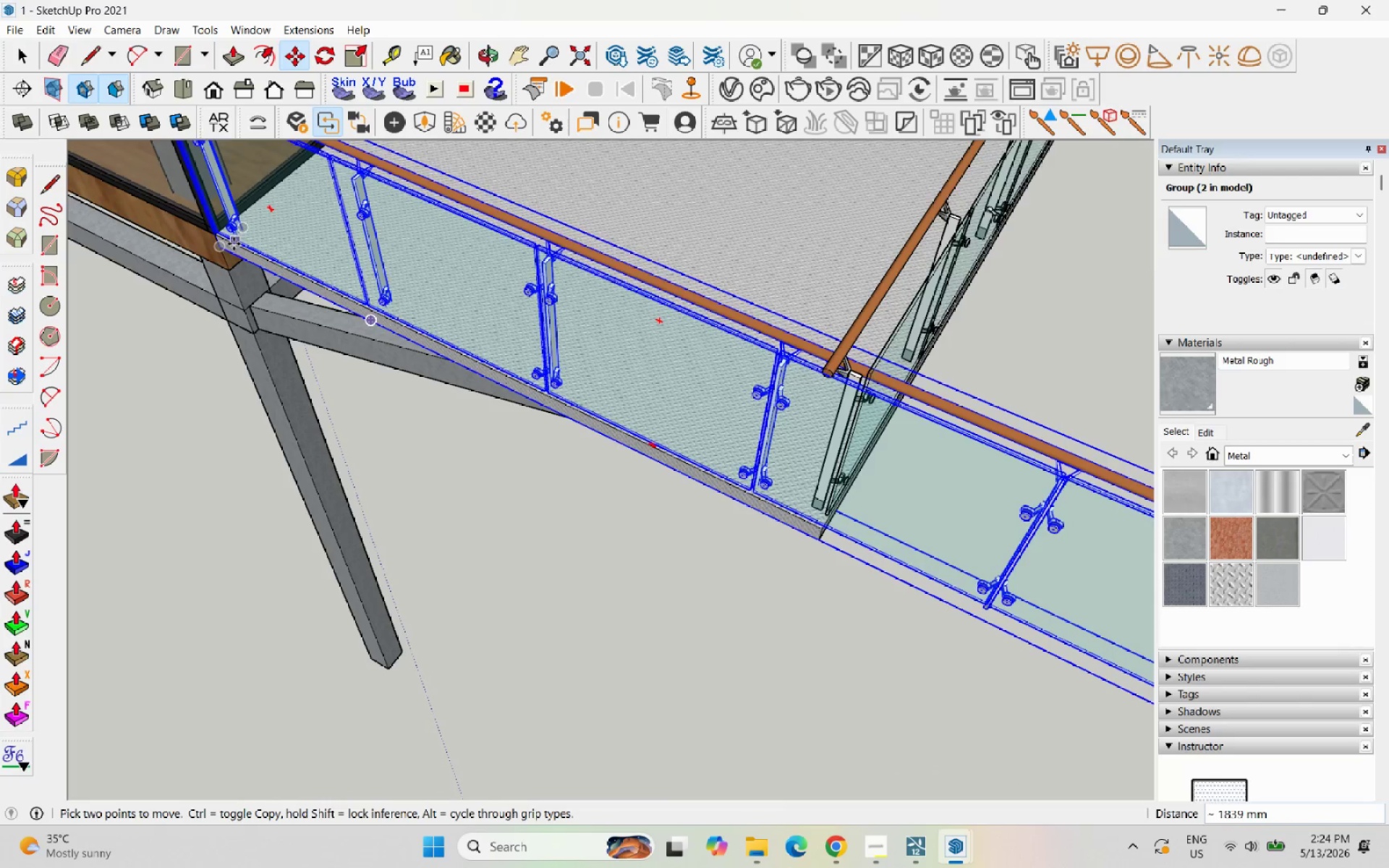 
left_click([213, 252])
 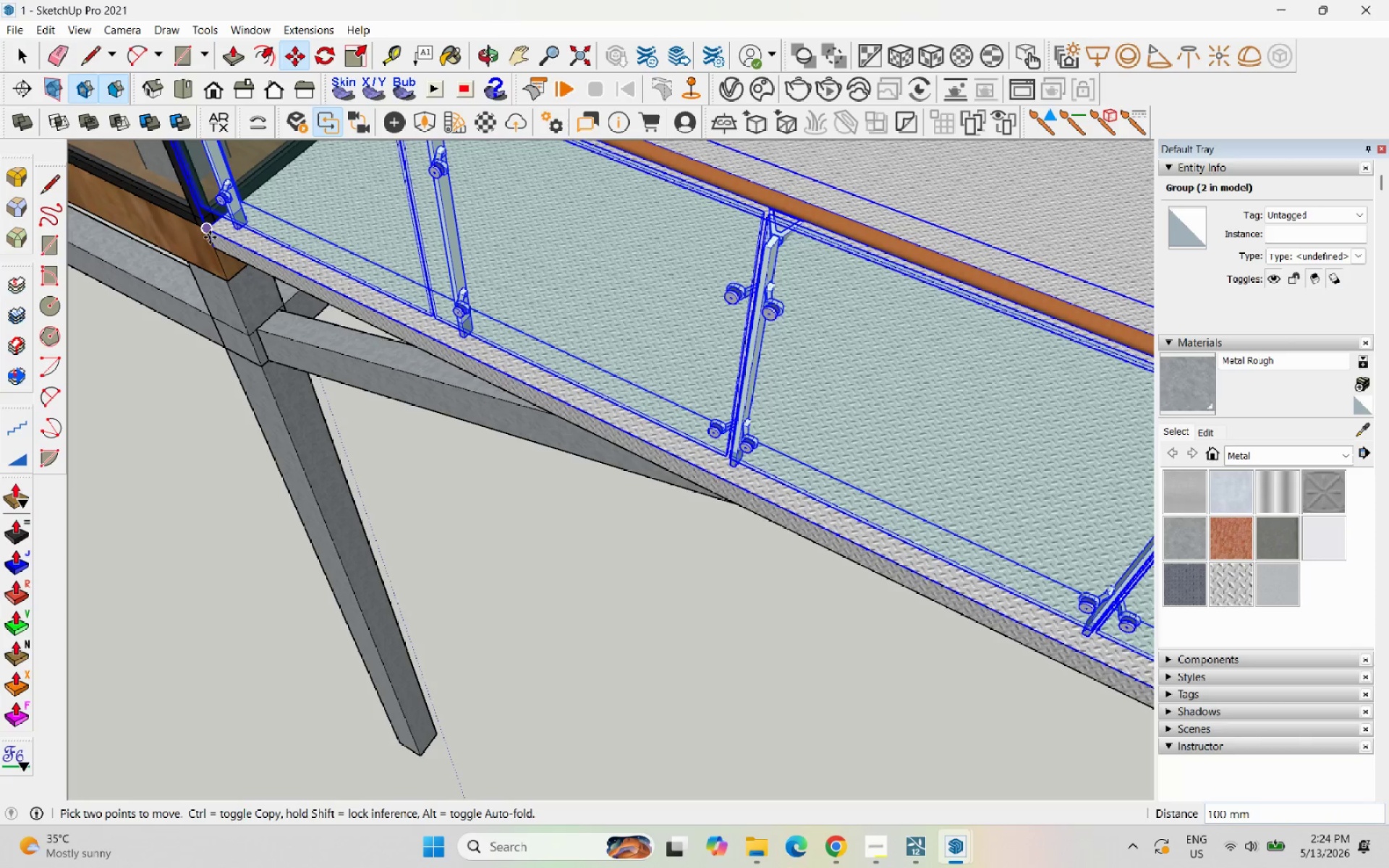 
scroll: coordinate [225, 253], scroll_direction: up, amount: 6.0
 